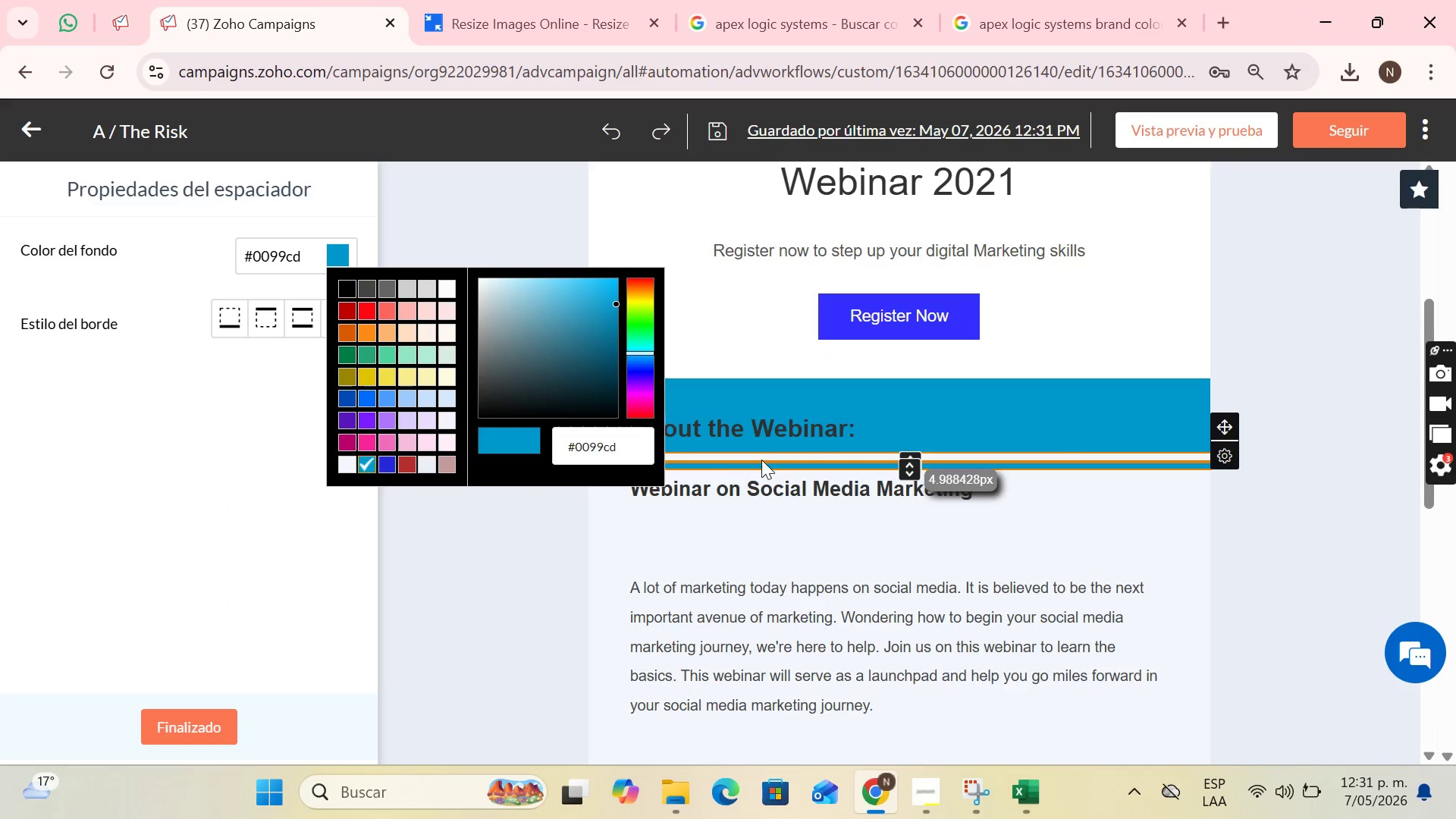 
left_click([761, 460])
 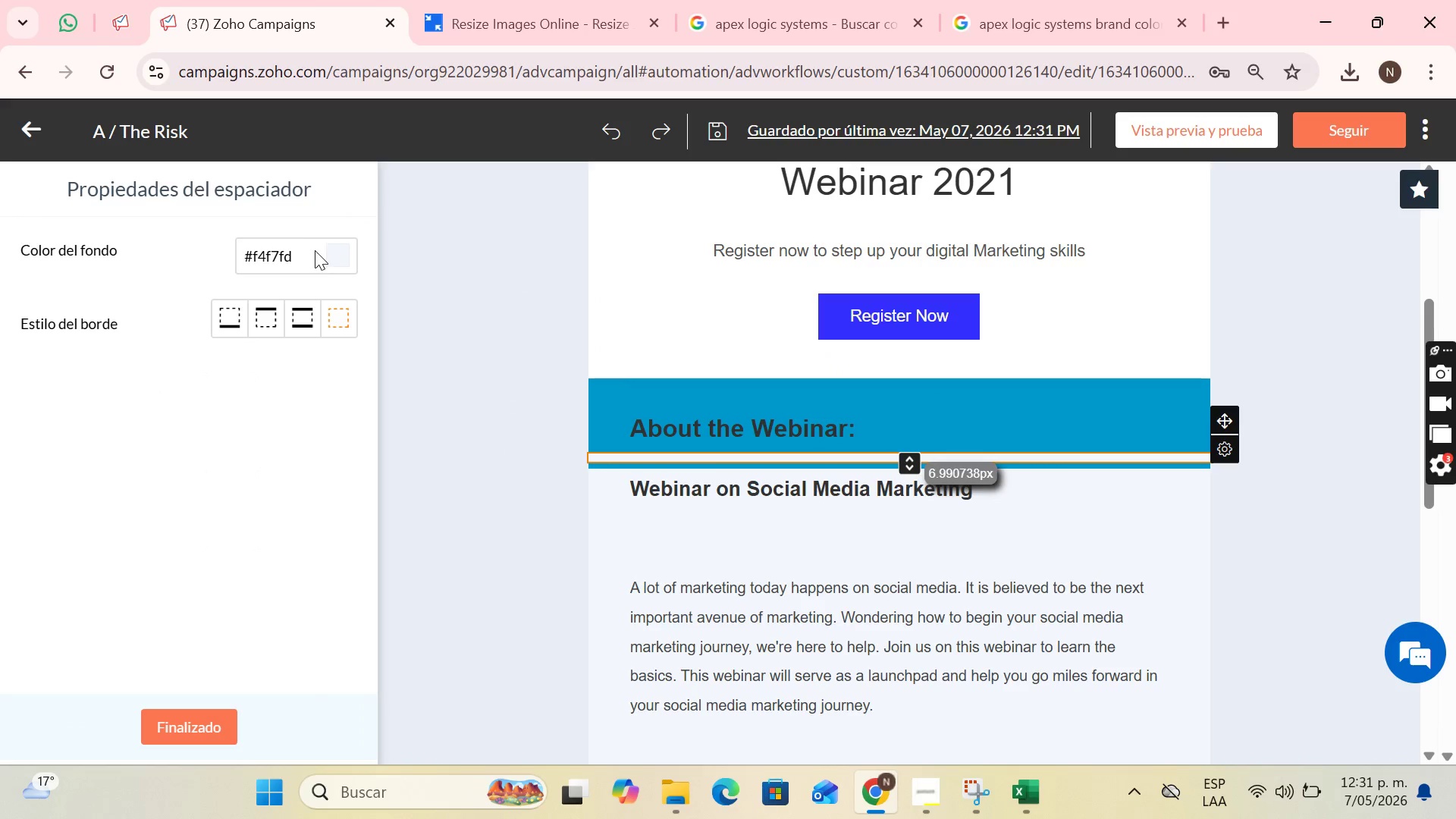 
left_click([328, 251])
 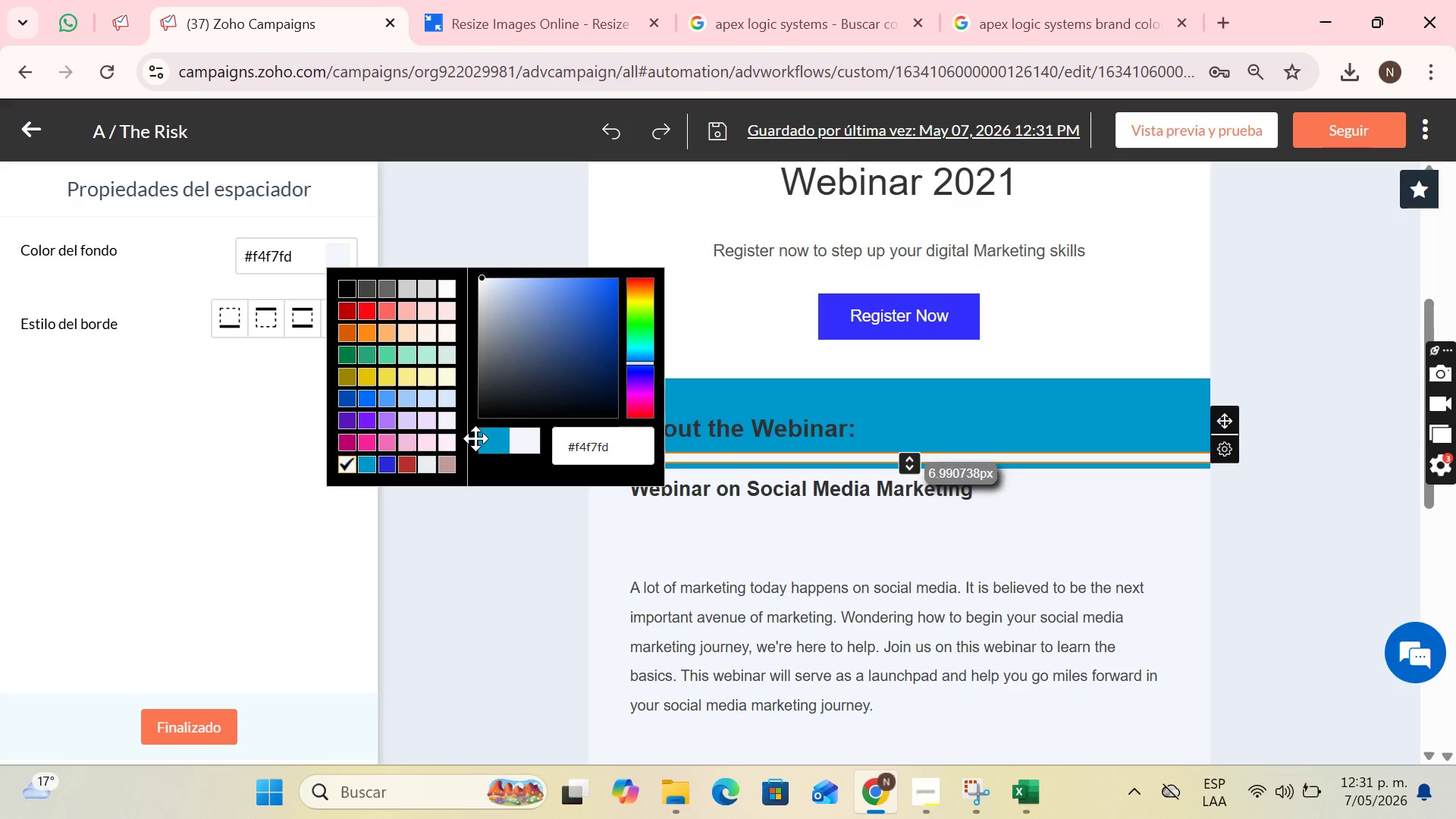 
left_click([486, 442])
 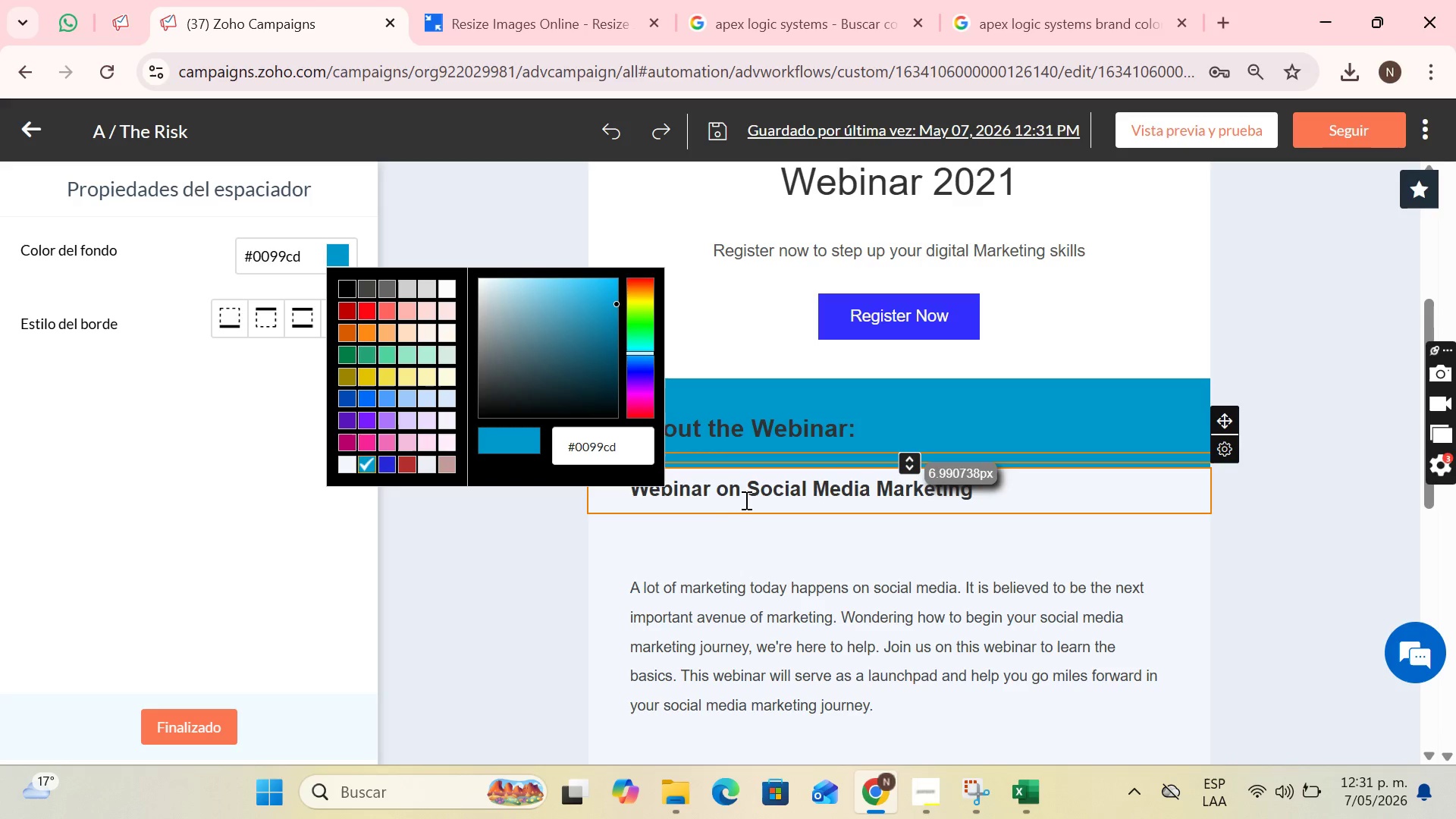 
left_click([738, 506])
 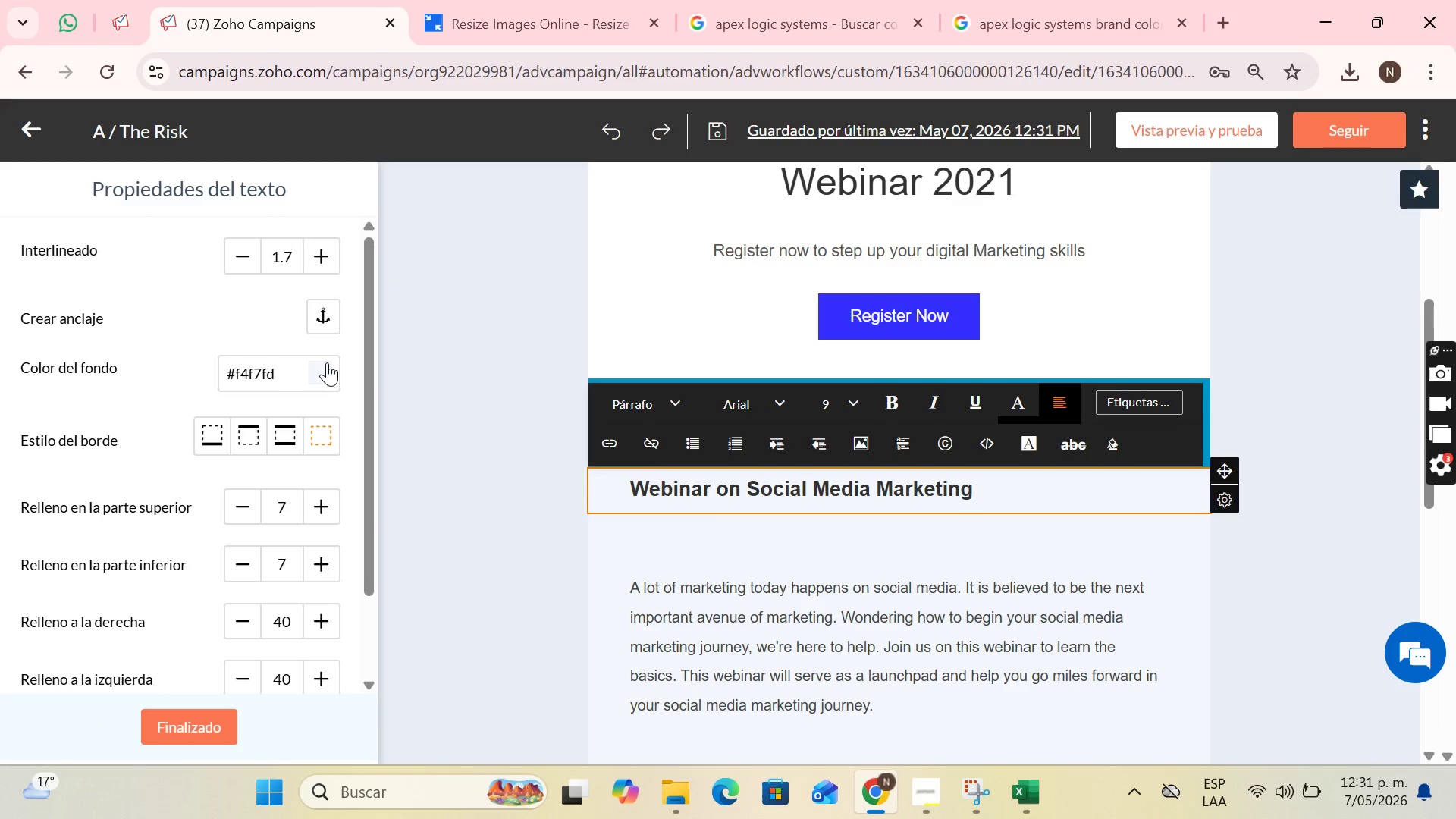 
left_click([327, 362])
 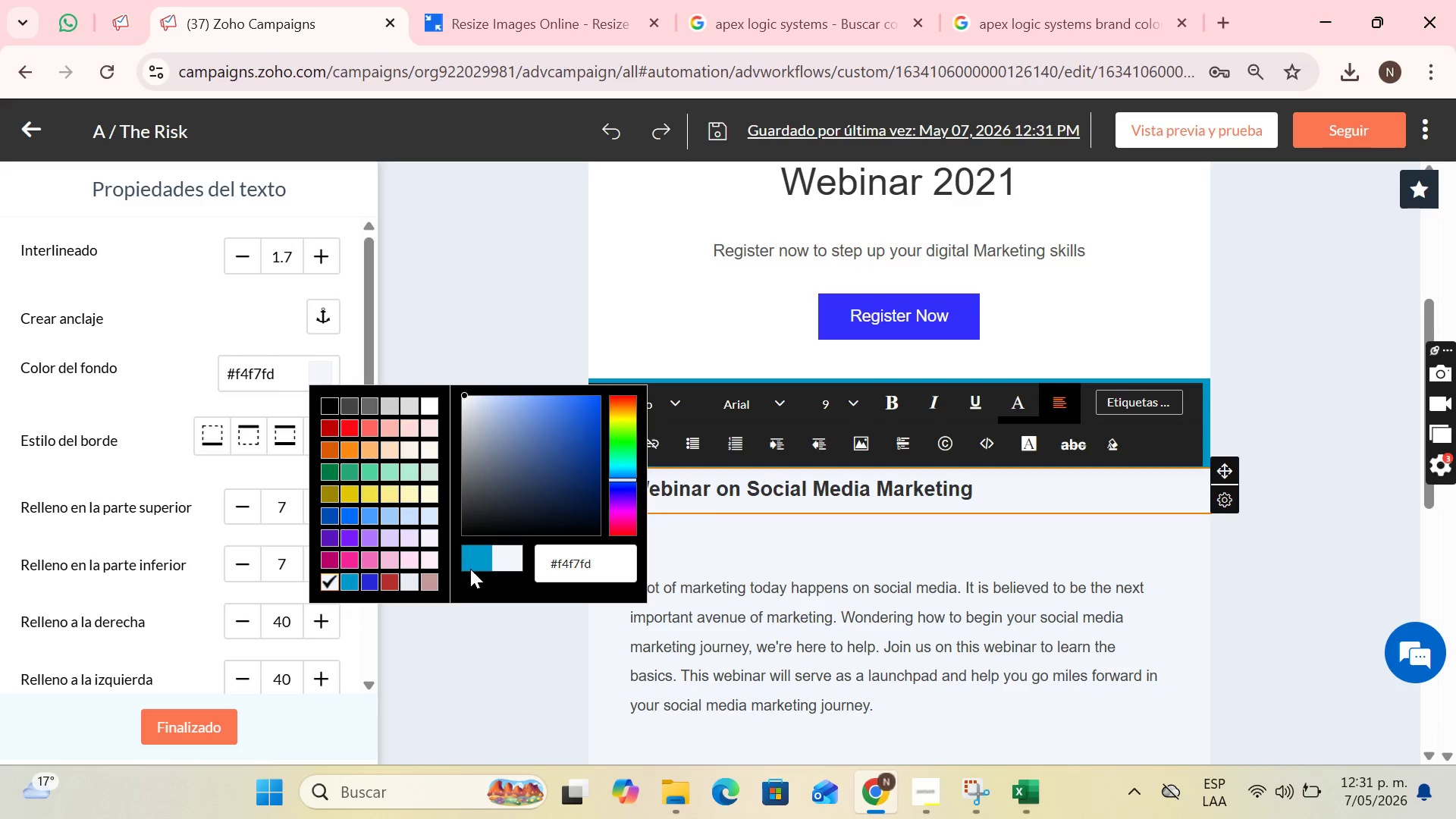 
left_click([478, 562])
 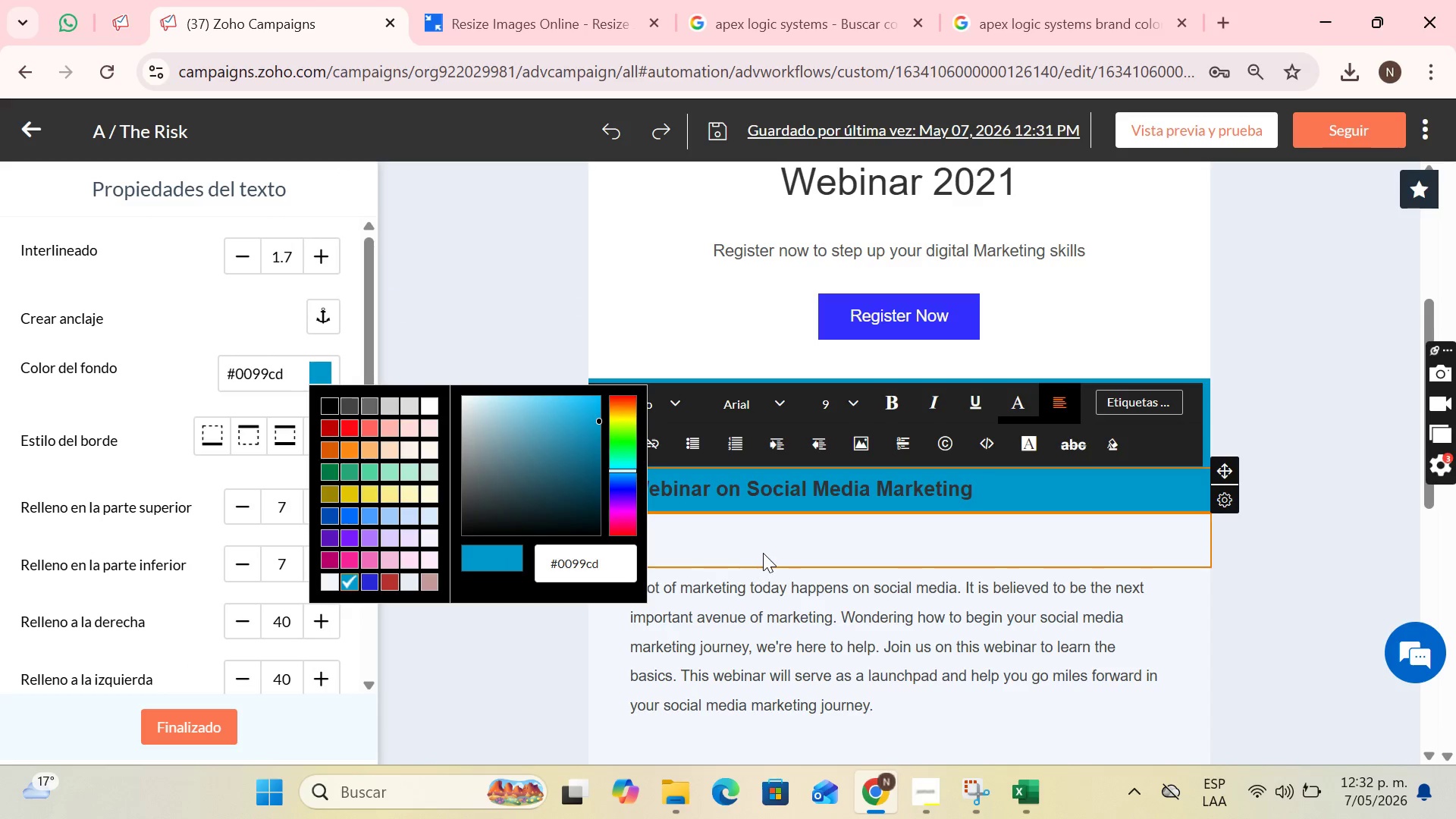 
left_click([763, 553])
 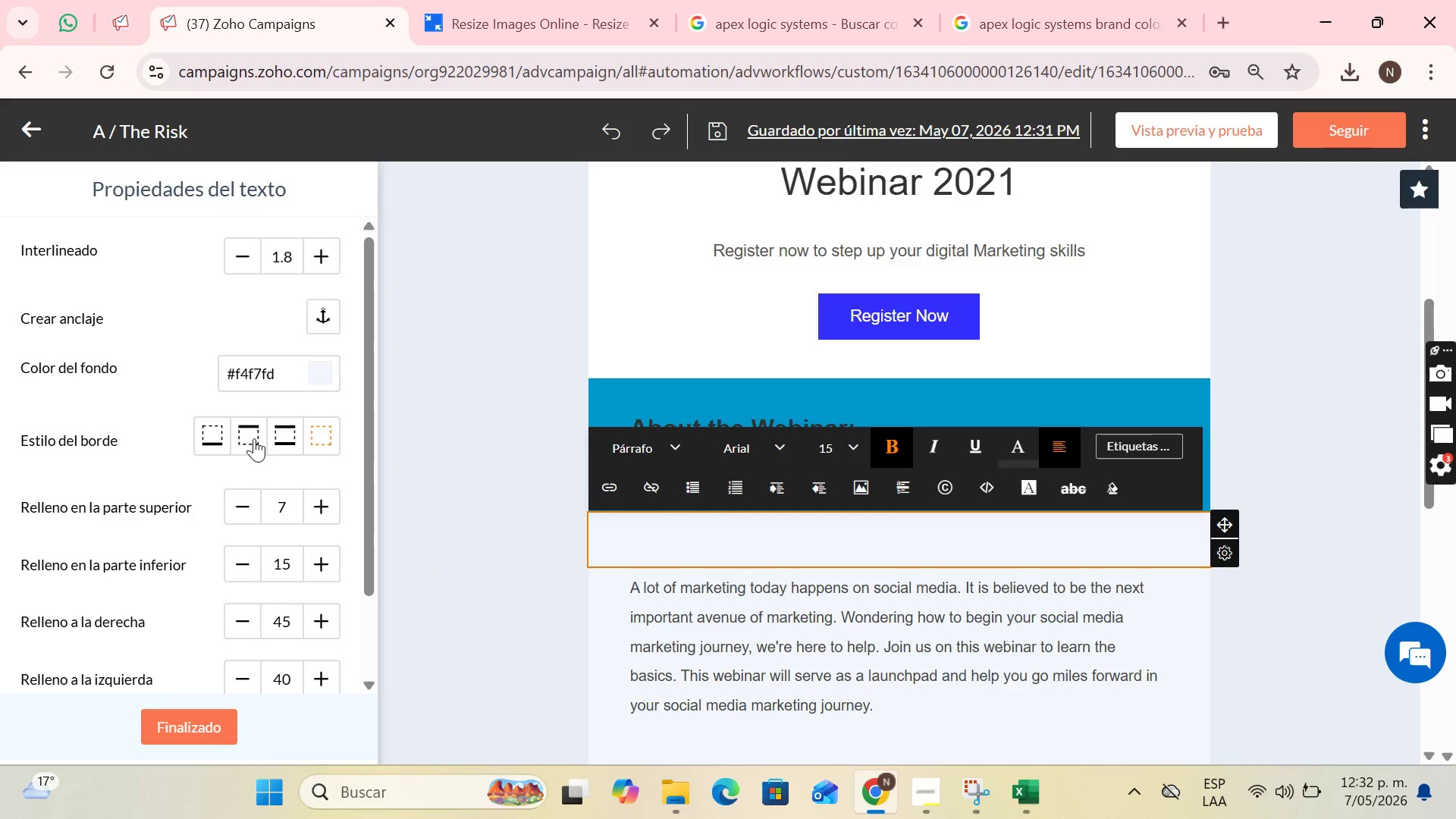 
left_click([331, 375])
 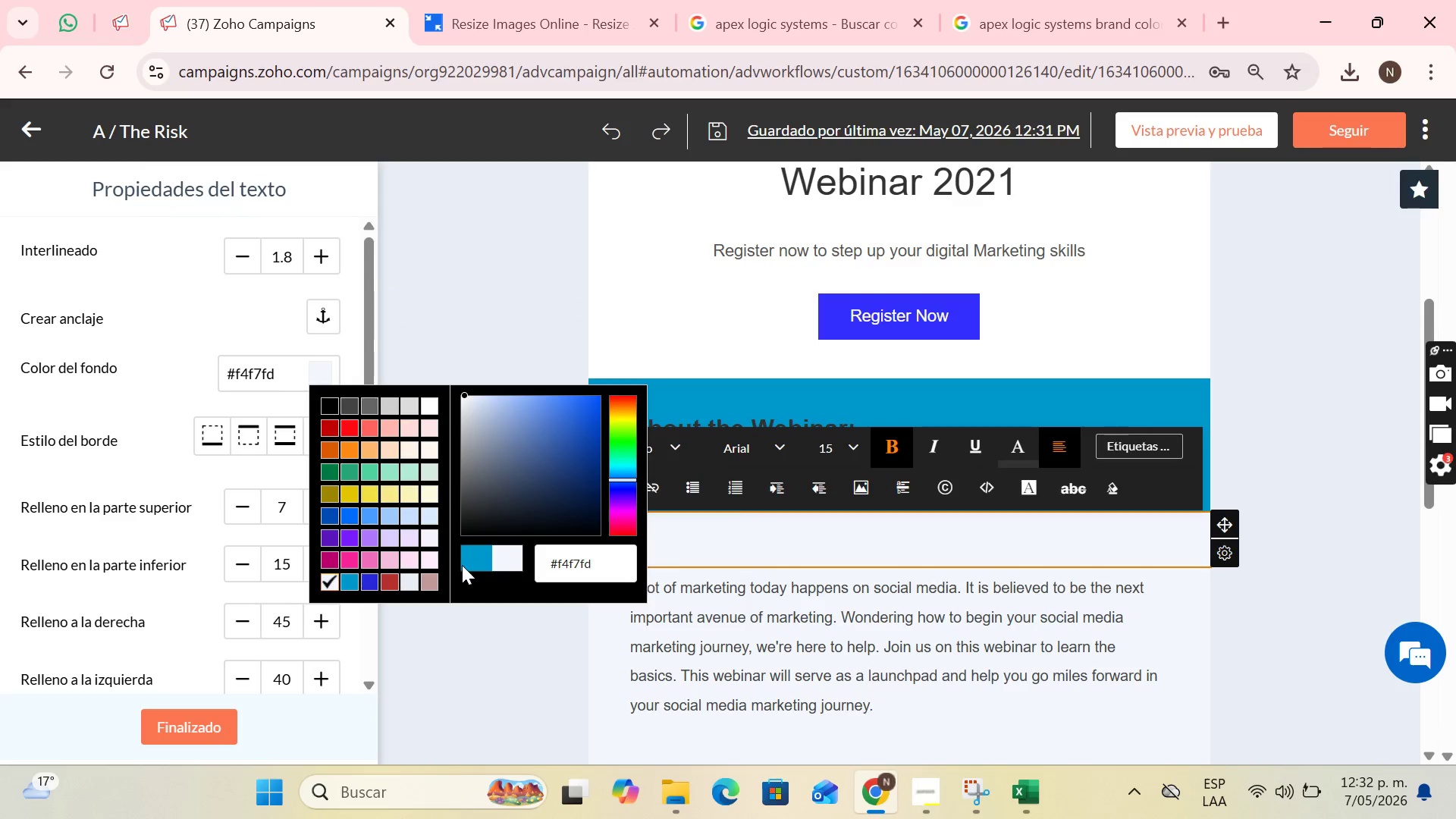 
left_click([463, 566])
 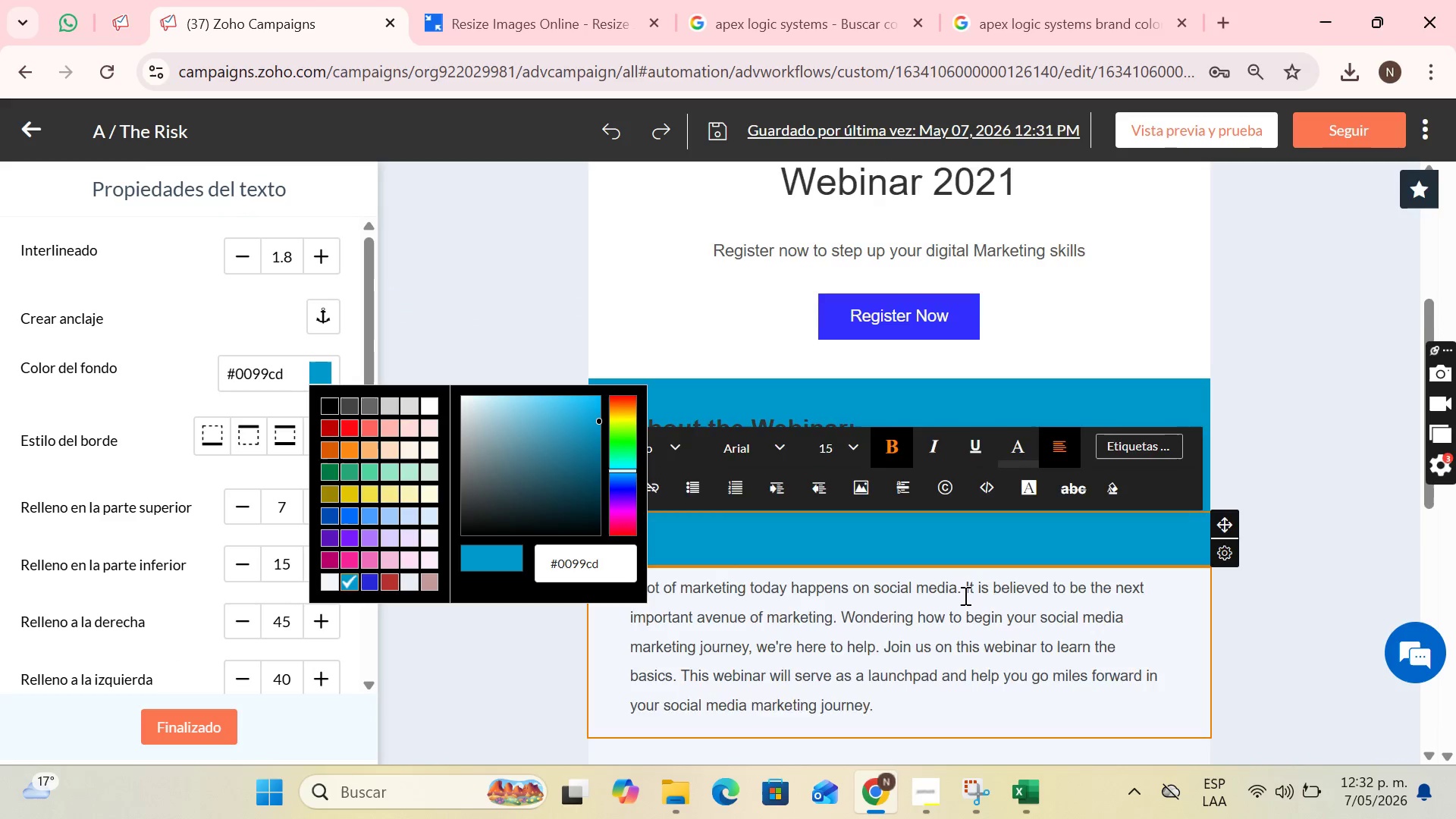 
scroll: coordinate [964, 595], scroll_direction: down, amount: 1.0
 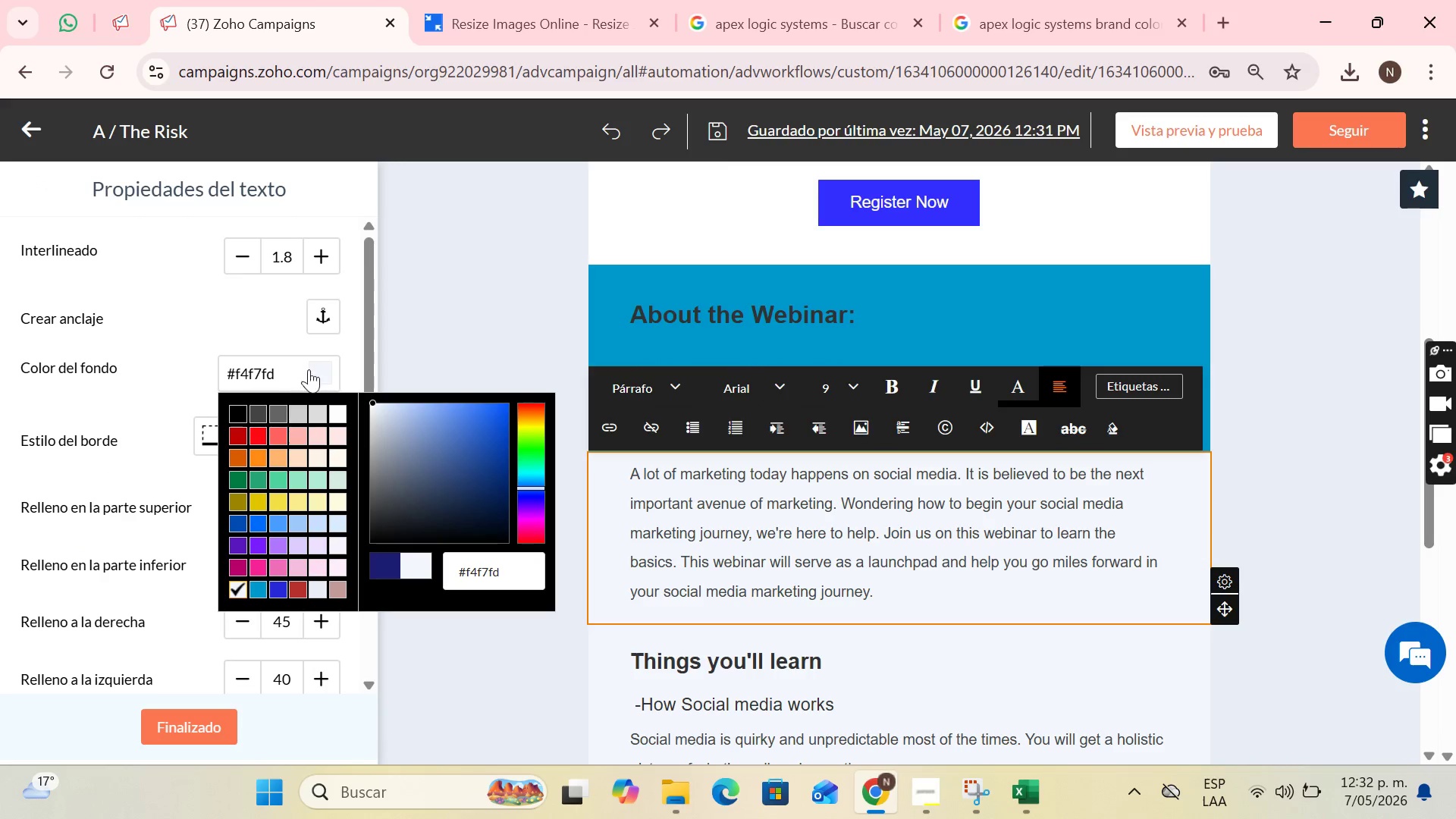 
left_click([391, 563])
 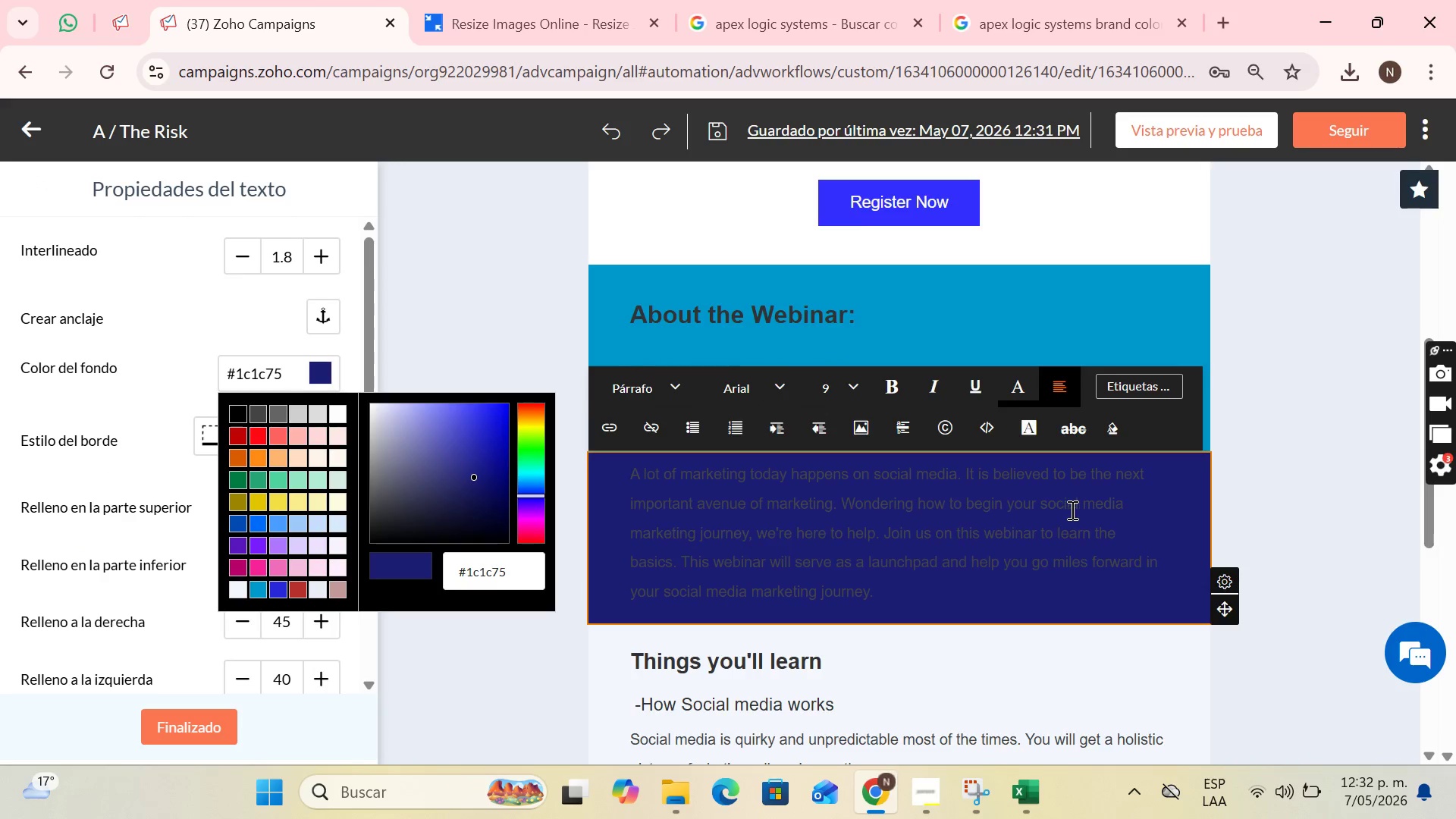 
scroll: coordinate [1071, 510], scroll_direction: down, amount: 1.0
 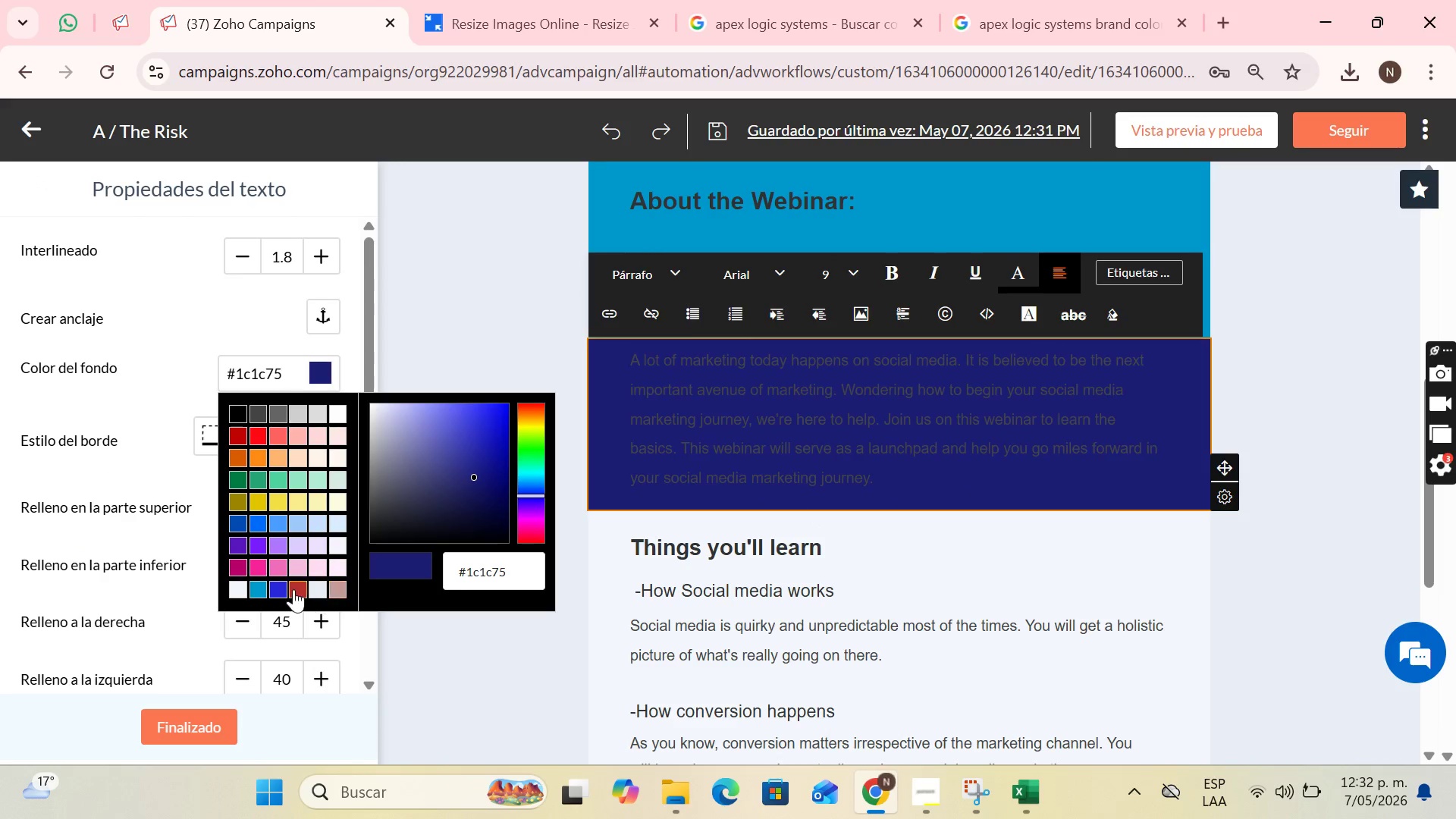 
left_click([255, 595])
 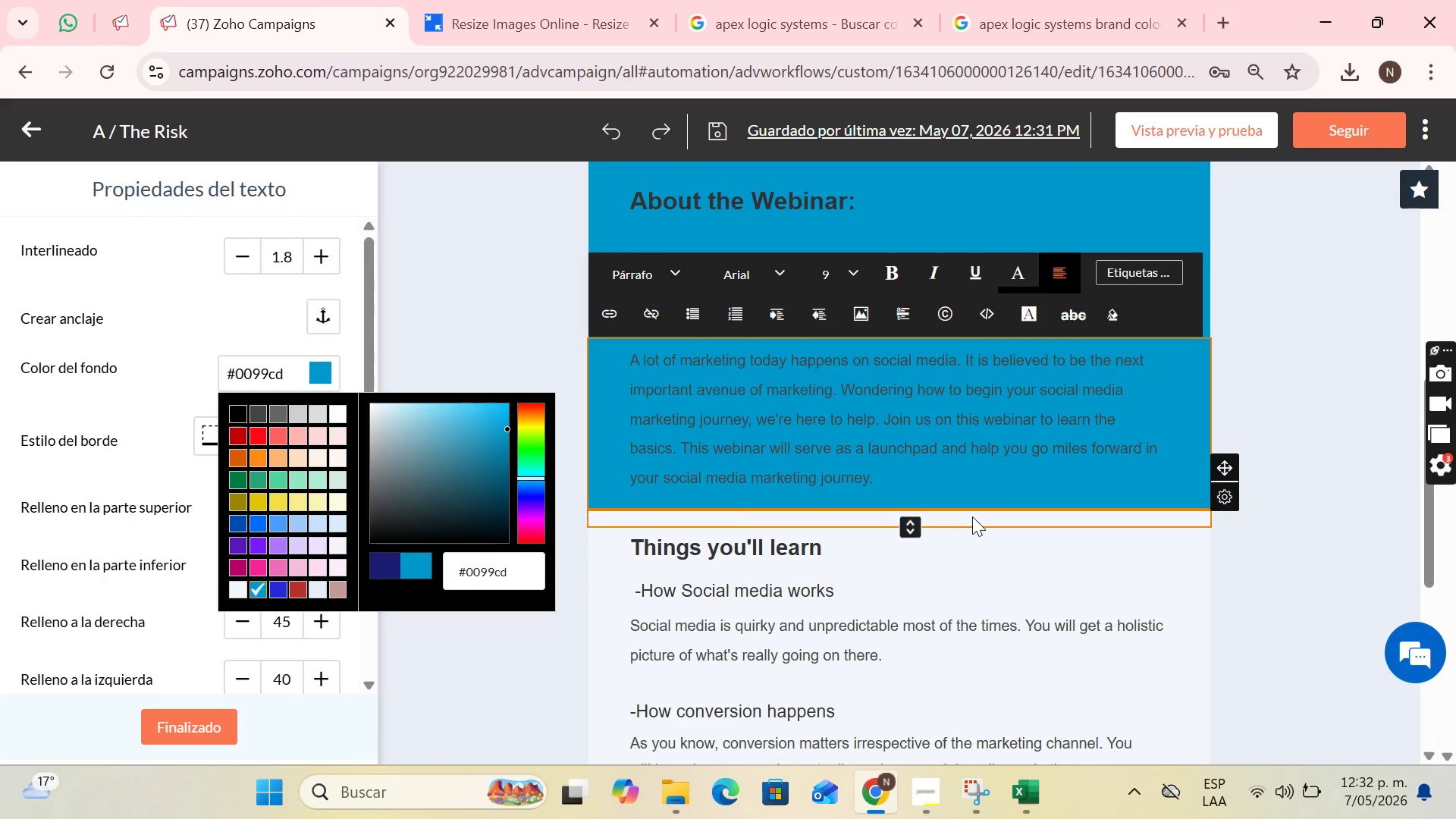 
left_click([972, 516])
 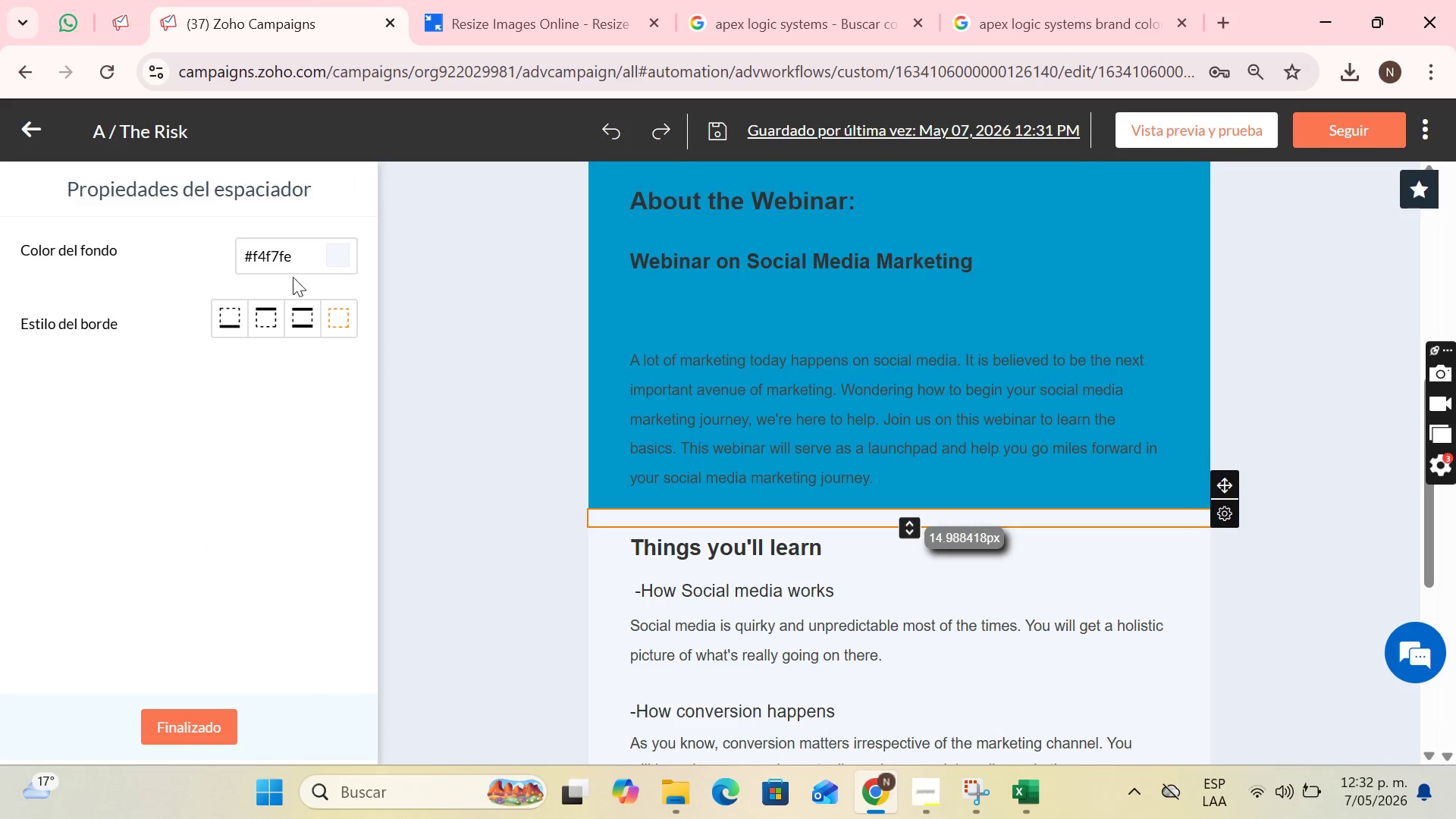 
left_click([327, 246])
 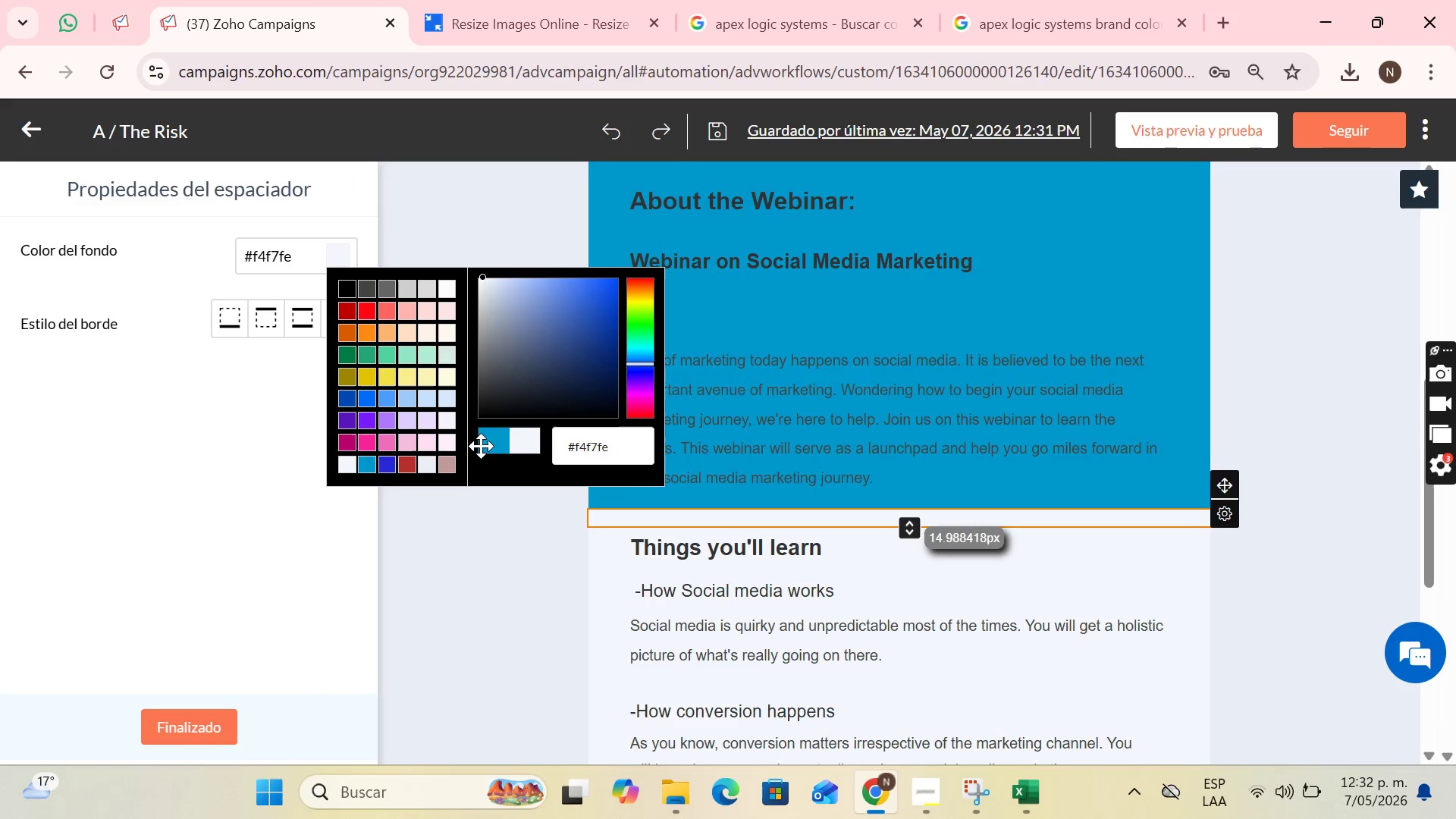 
double_click([486, 443])
 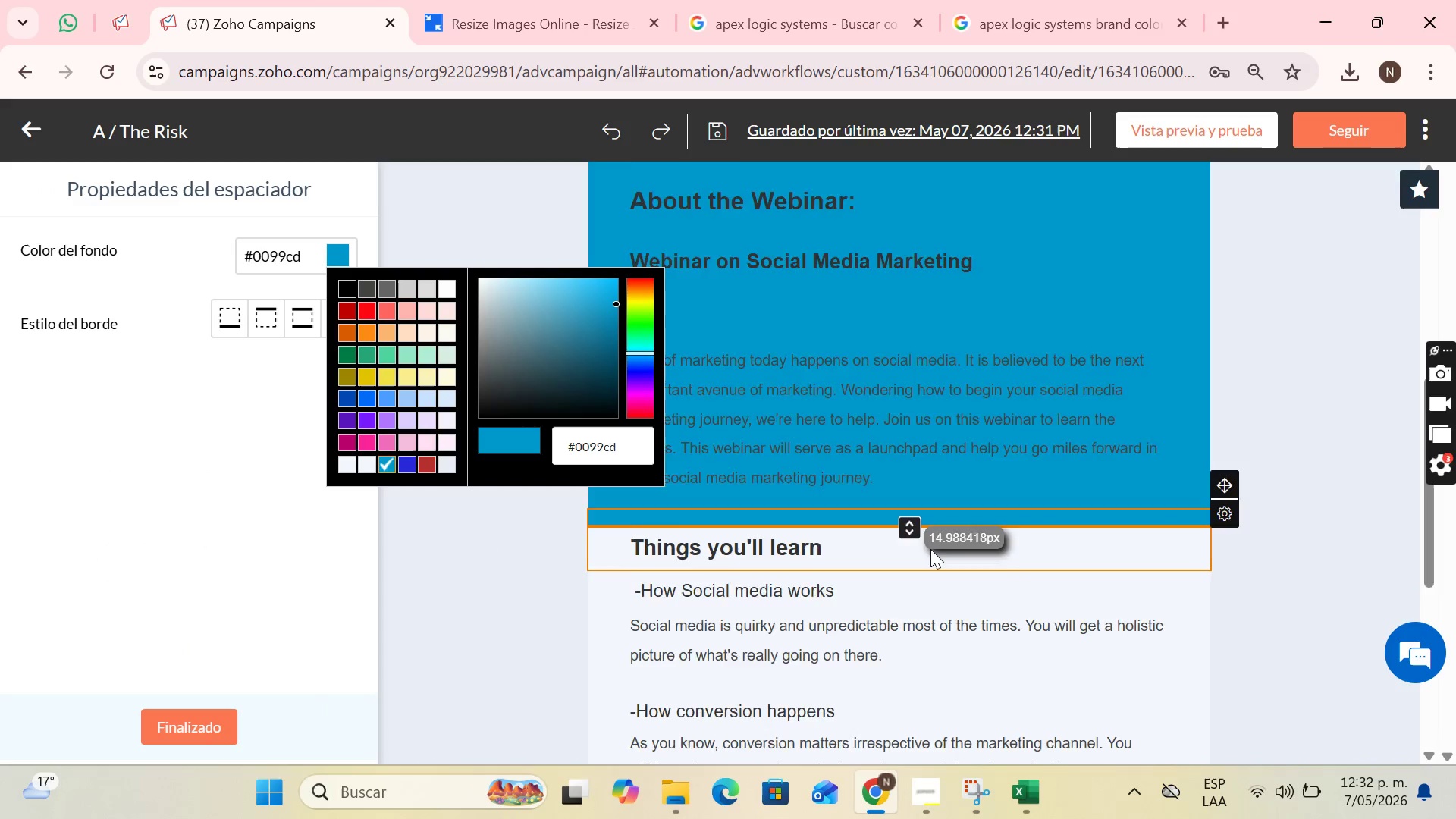 
scroll: coordinate [930, 549], scroll_direction: down, amount: 1.0
 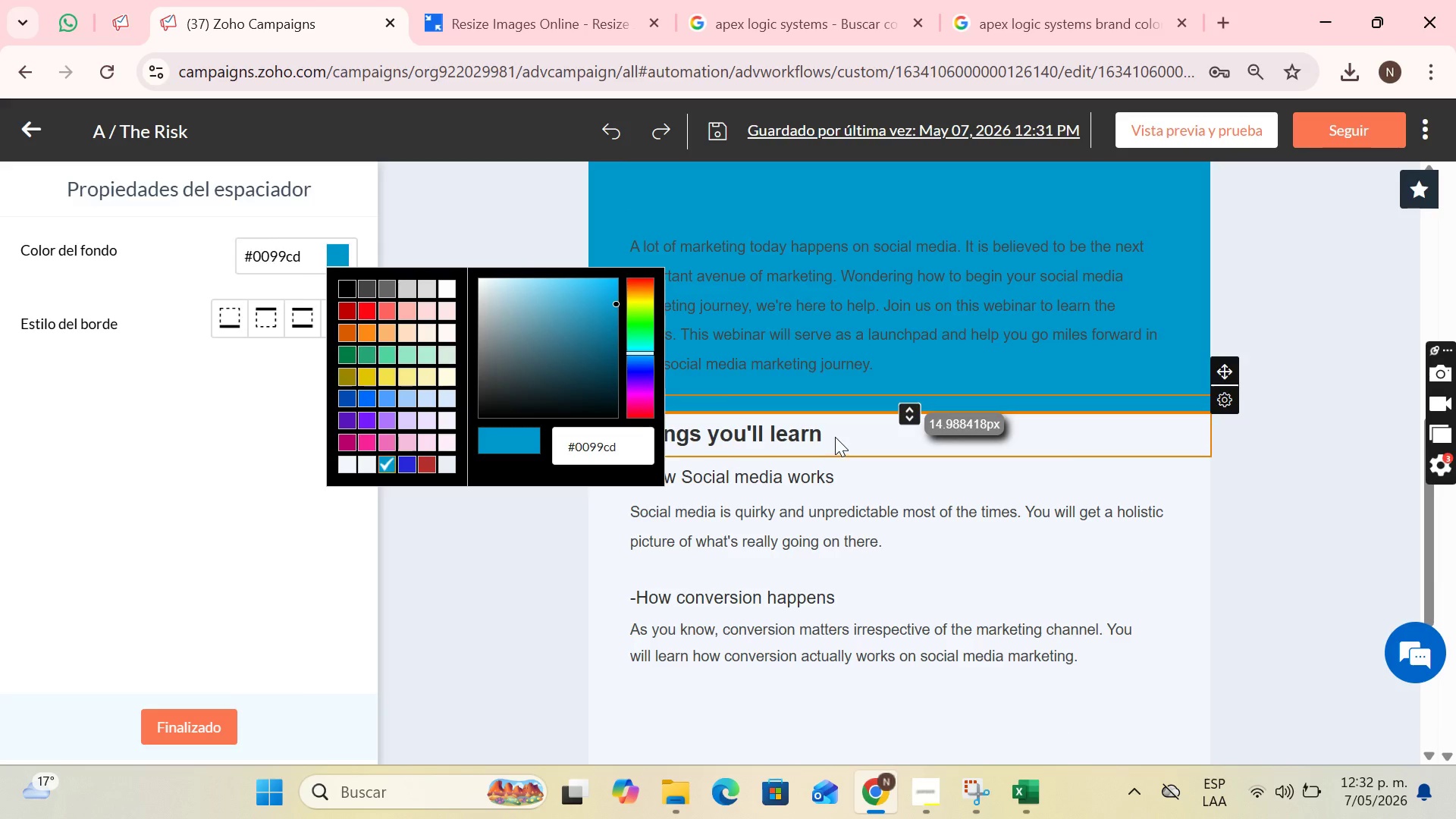 
left_click([835, 437])
 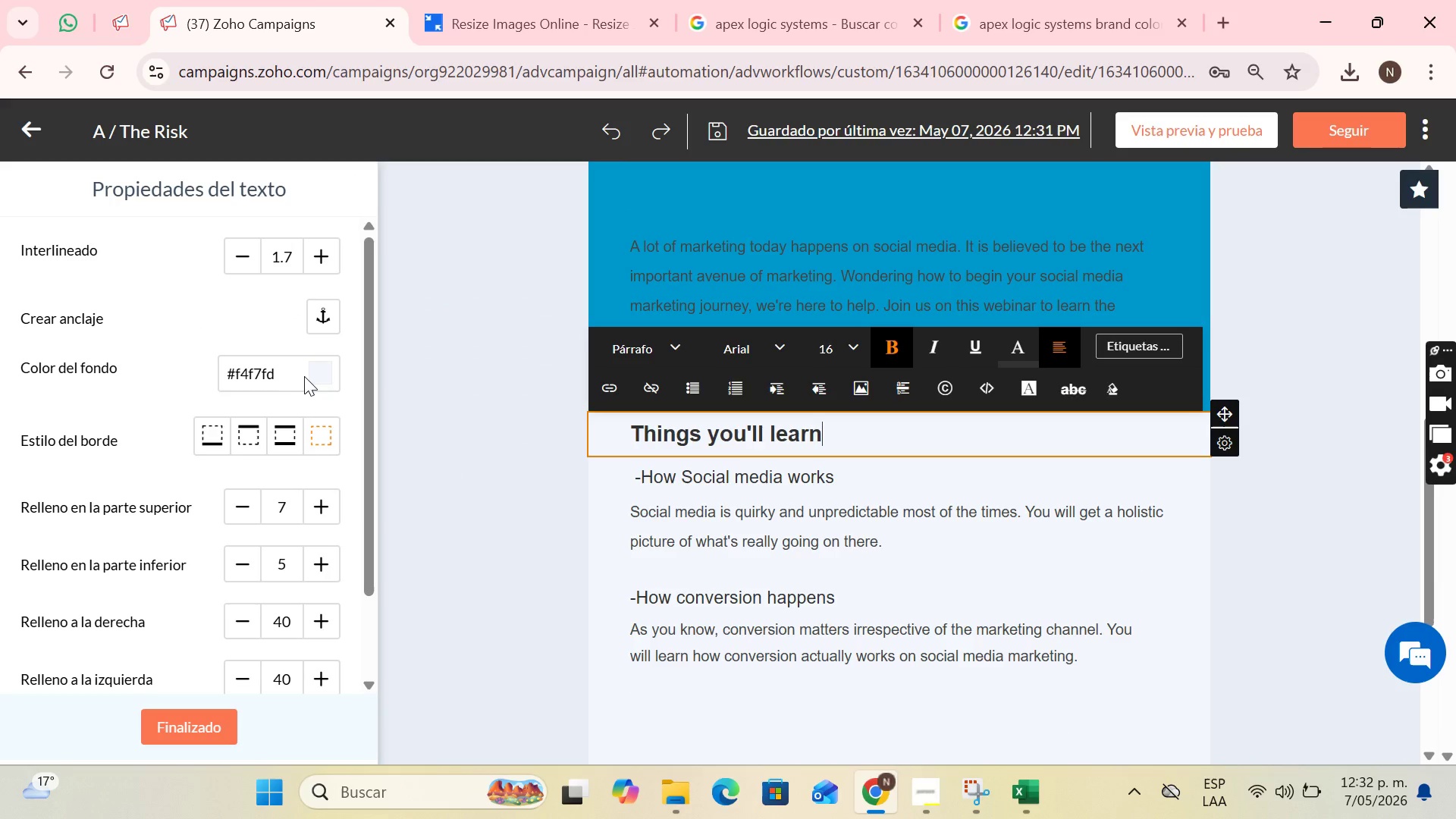 
left_click([309, 374])
 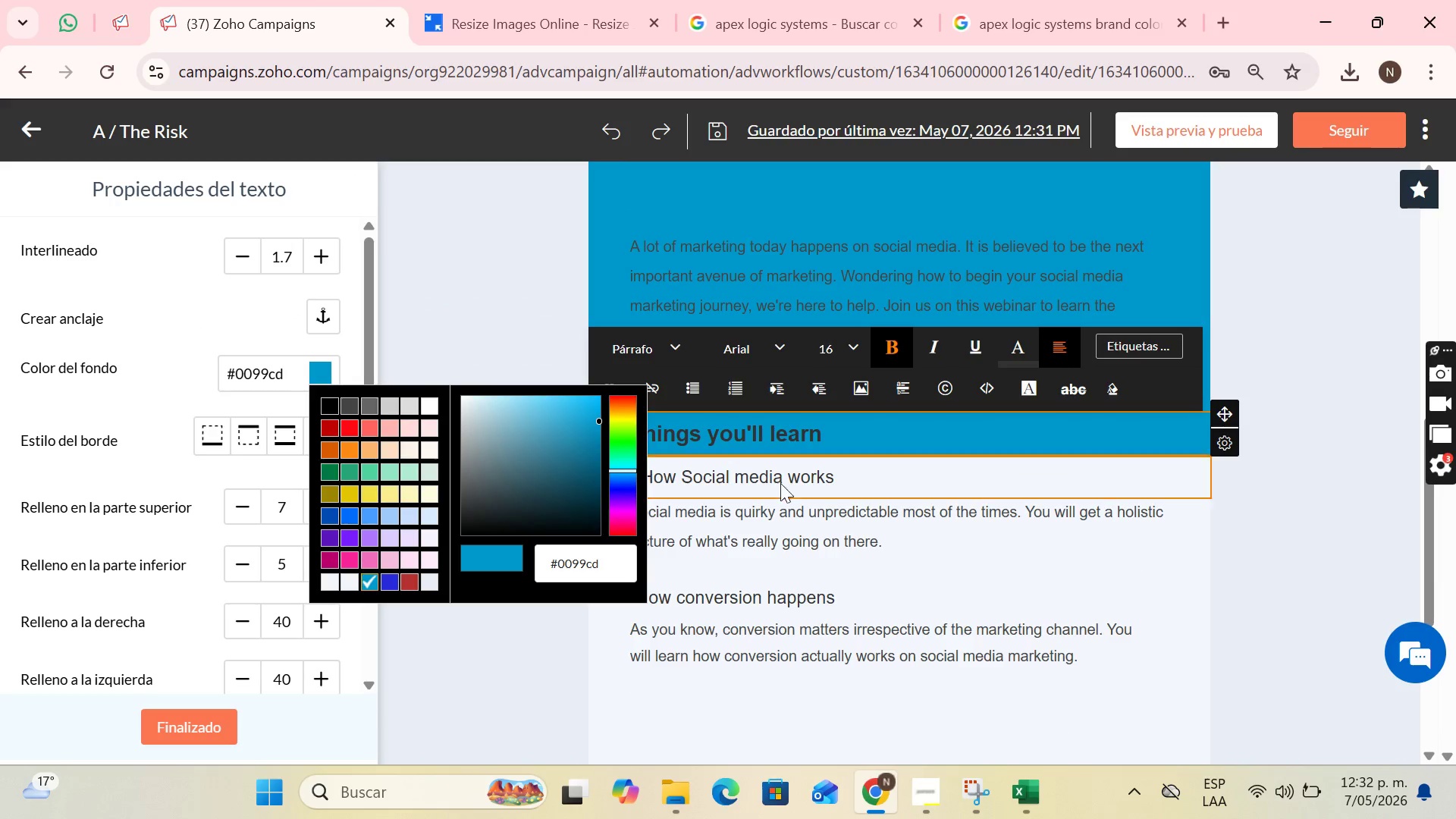 
left_click([860, 459])
 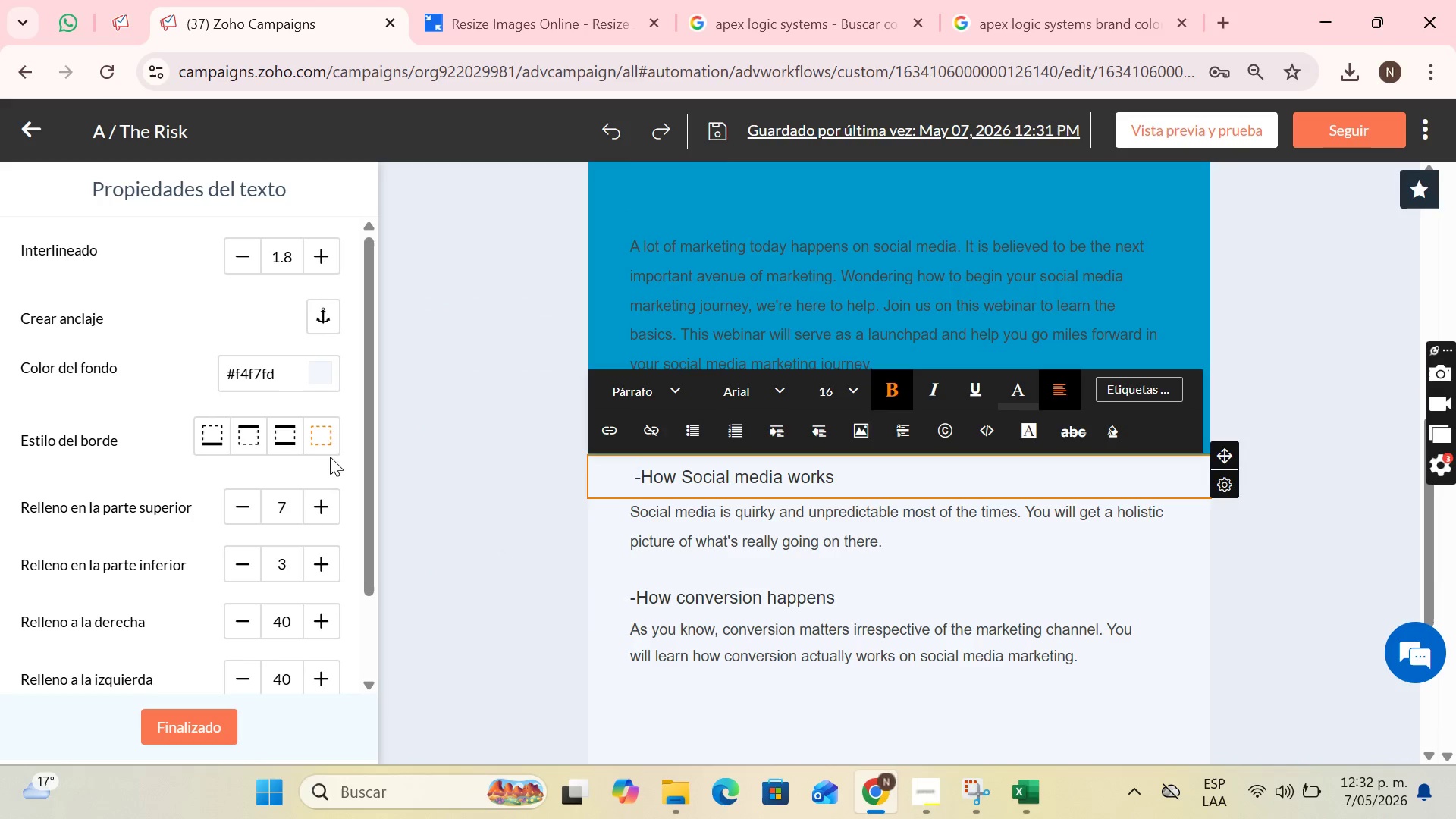 
left_click([331, 379])
 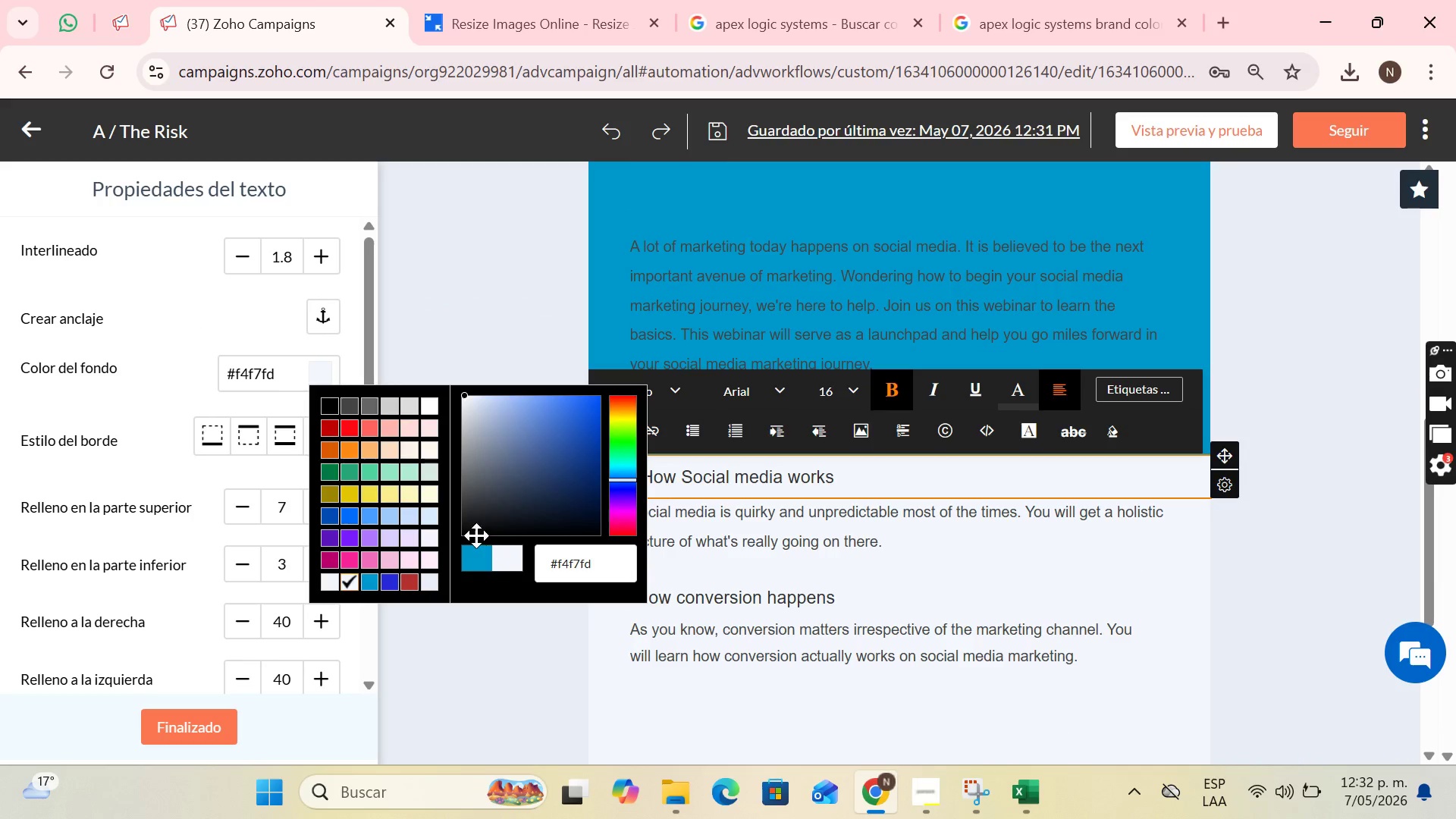 
left_click([477, 557])
 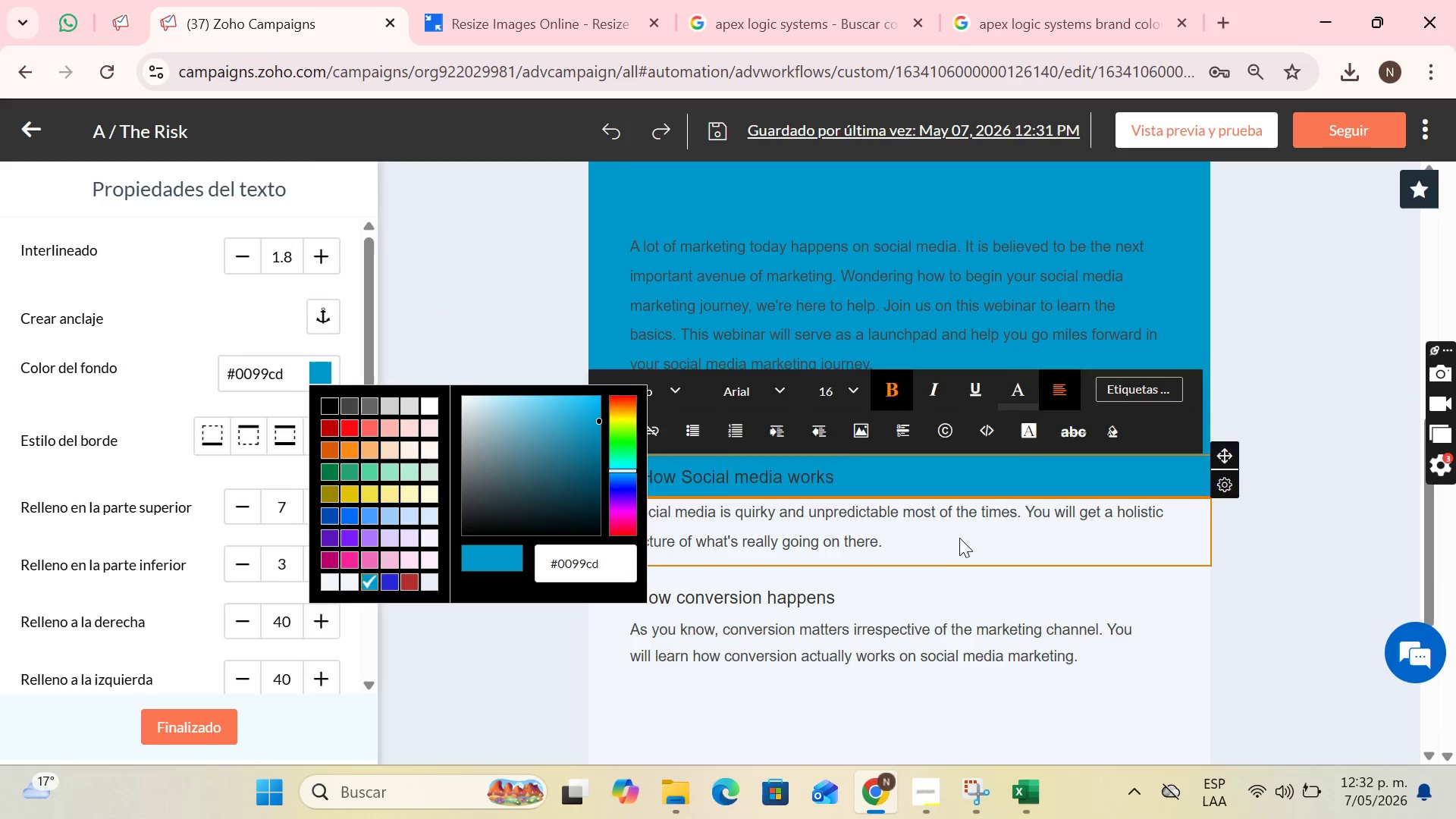 
left_click([959, 538])
 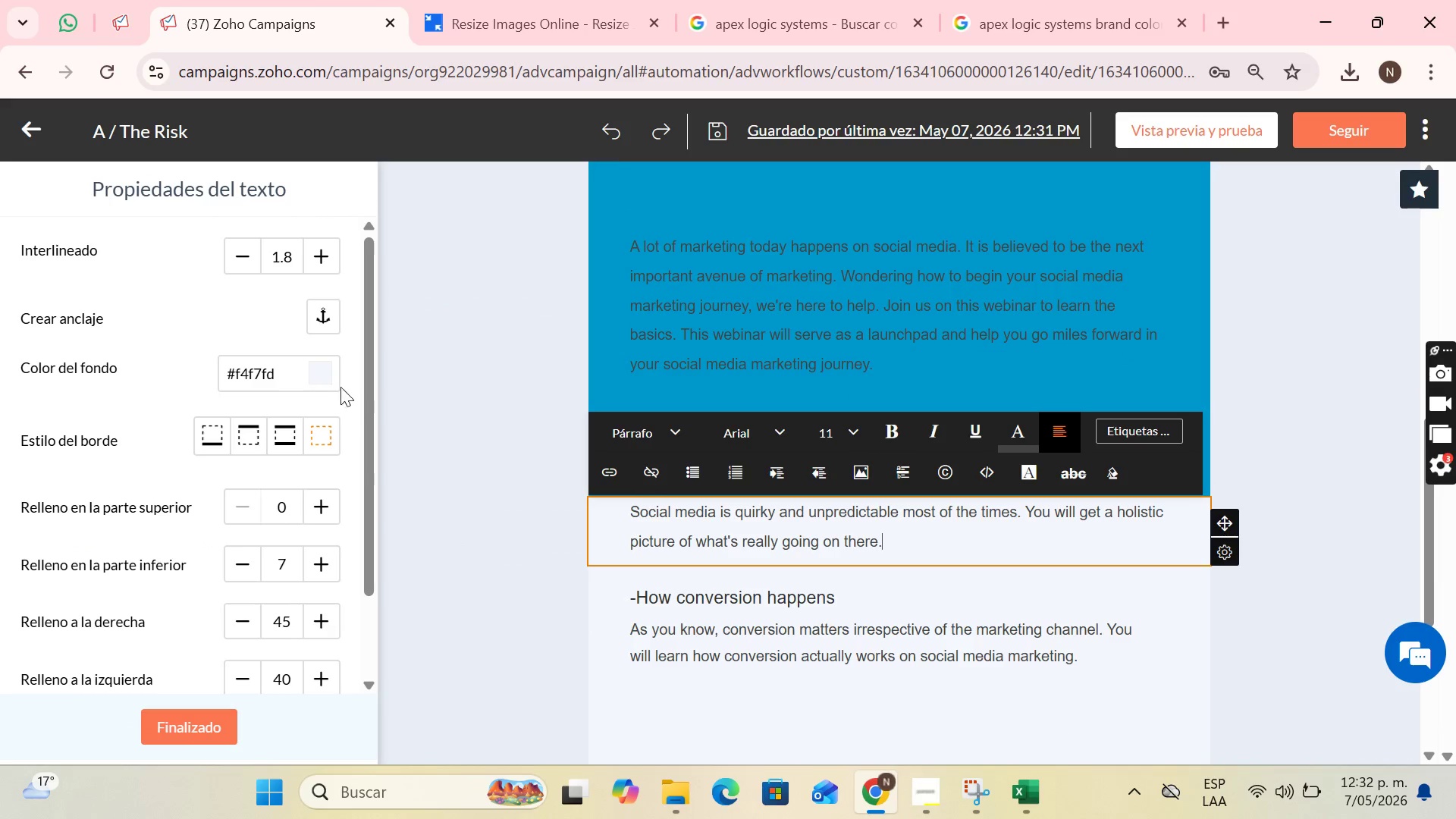 
left_click([321, 375])
 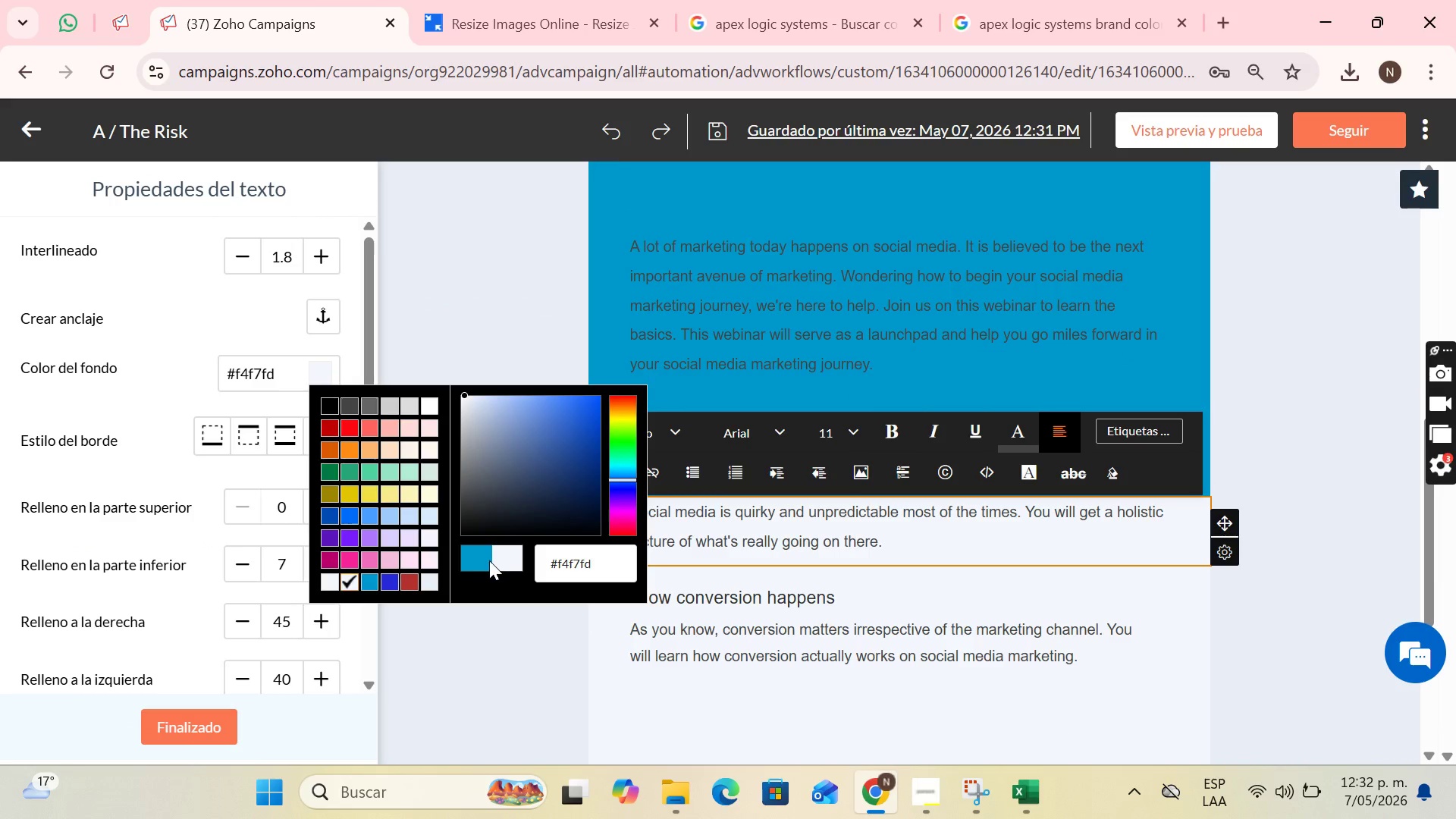 
left_click([485, 560])
 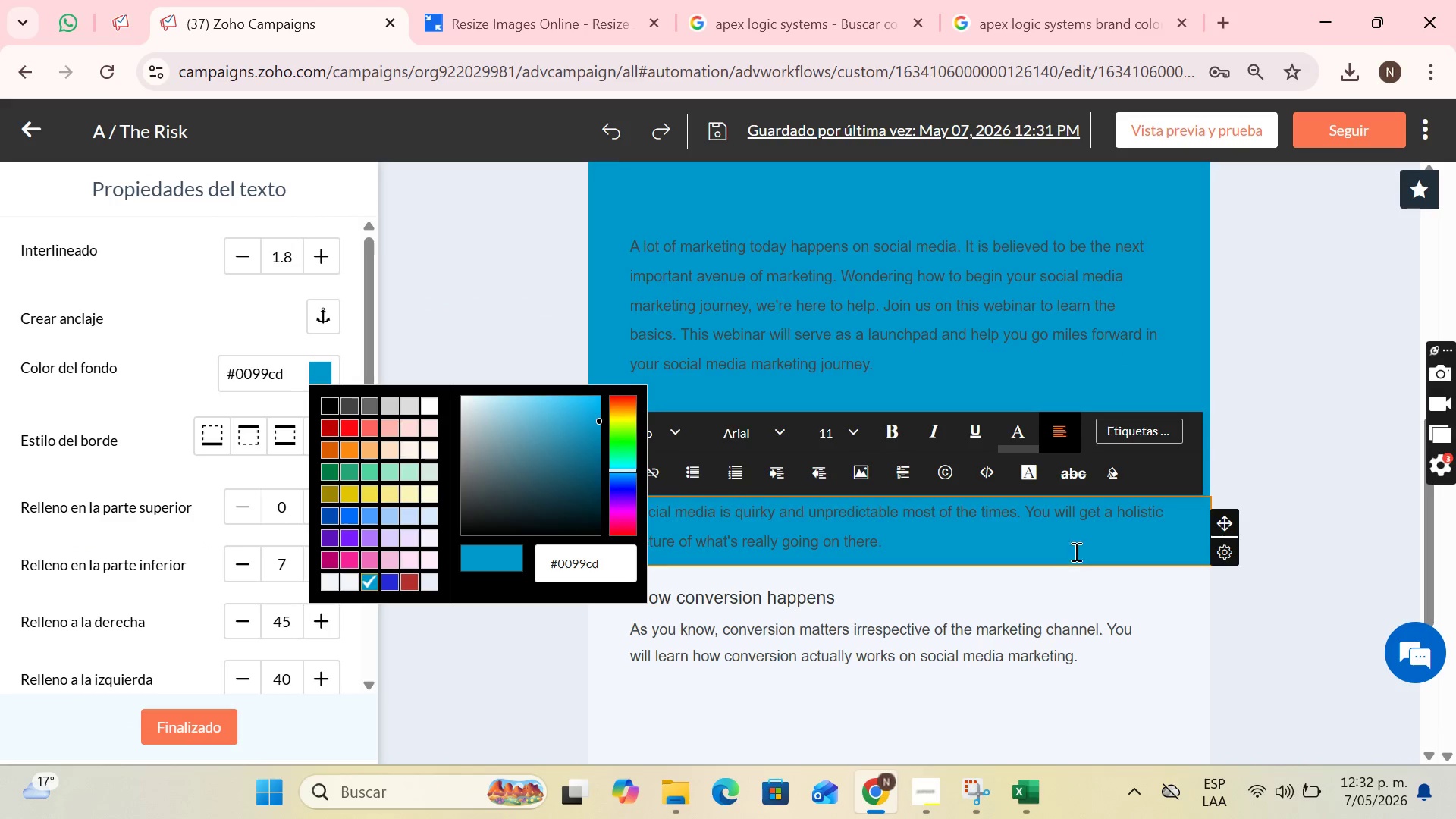 
scroll: coordinate [1075, 551], scroll_direction: down, amount: 1.0
 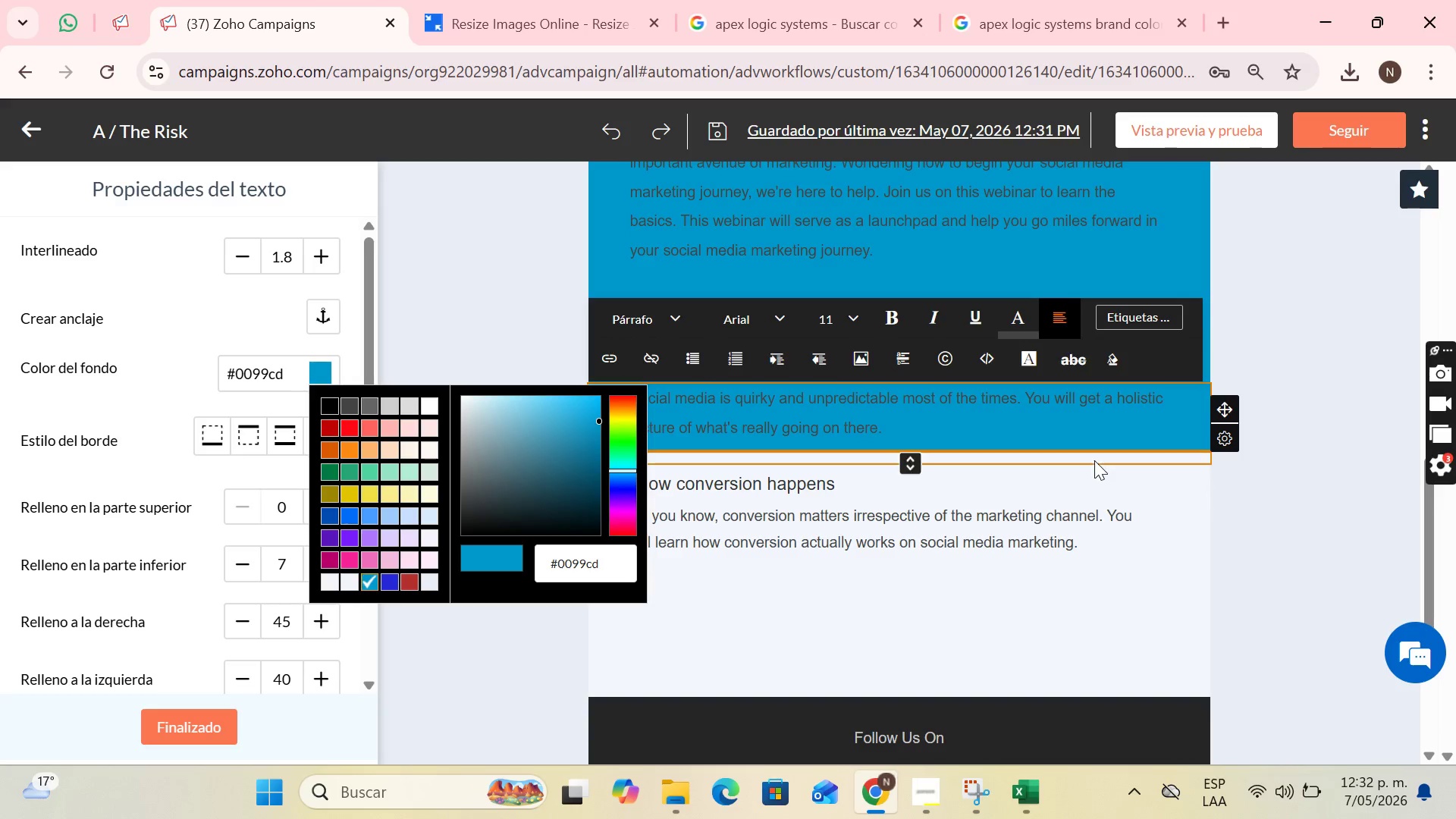 
left_click([1094, 460])
 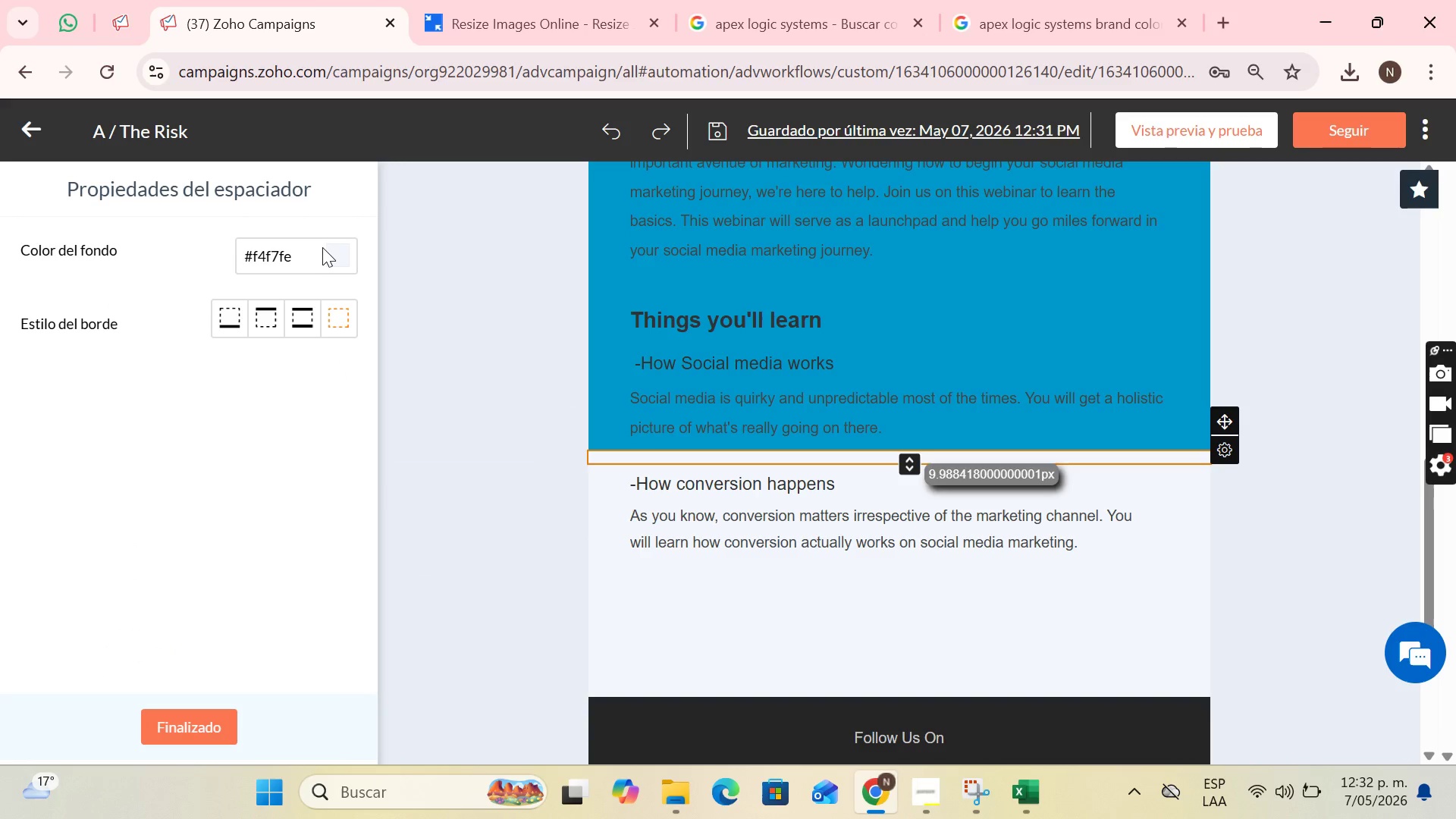 
left_click([325, 248])
 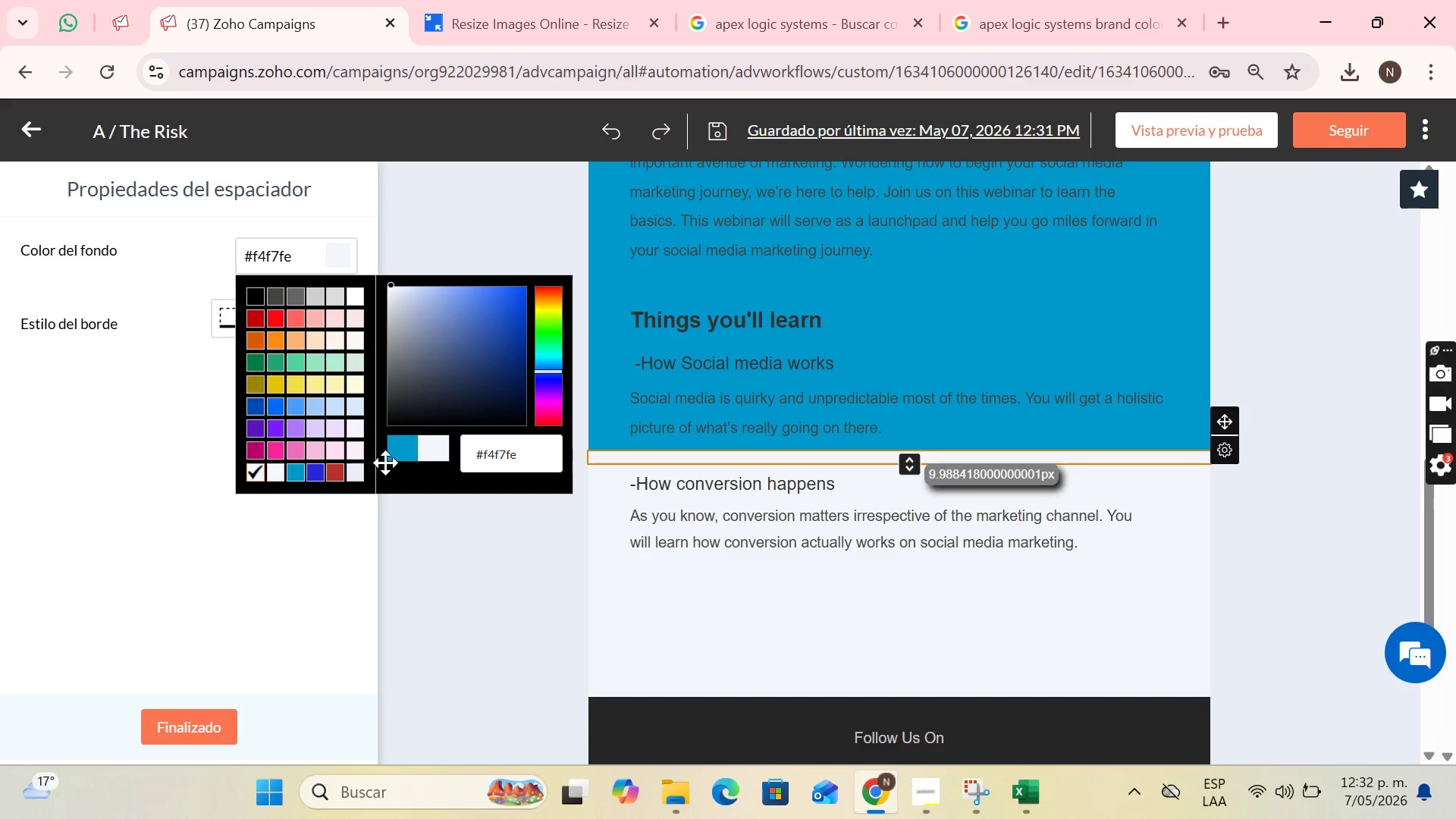 
left_click([403, 456])
 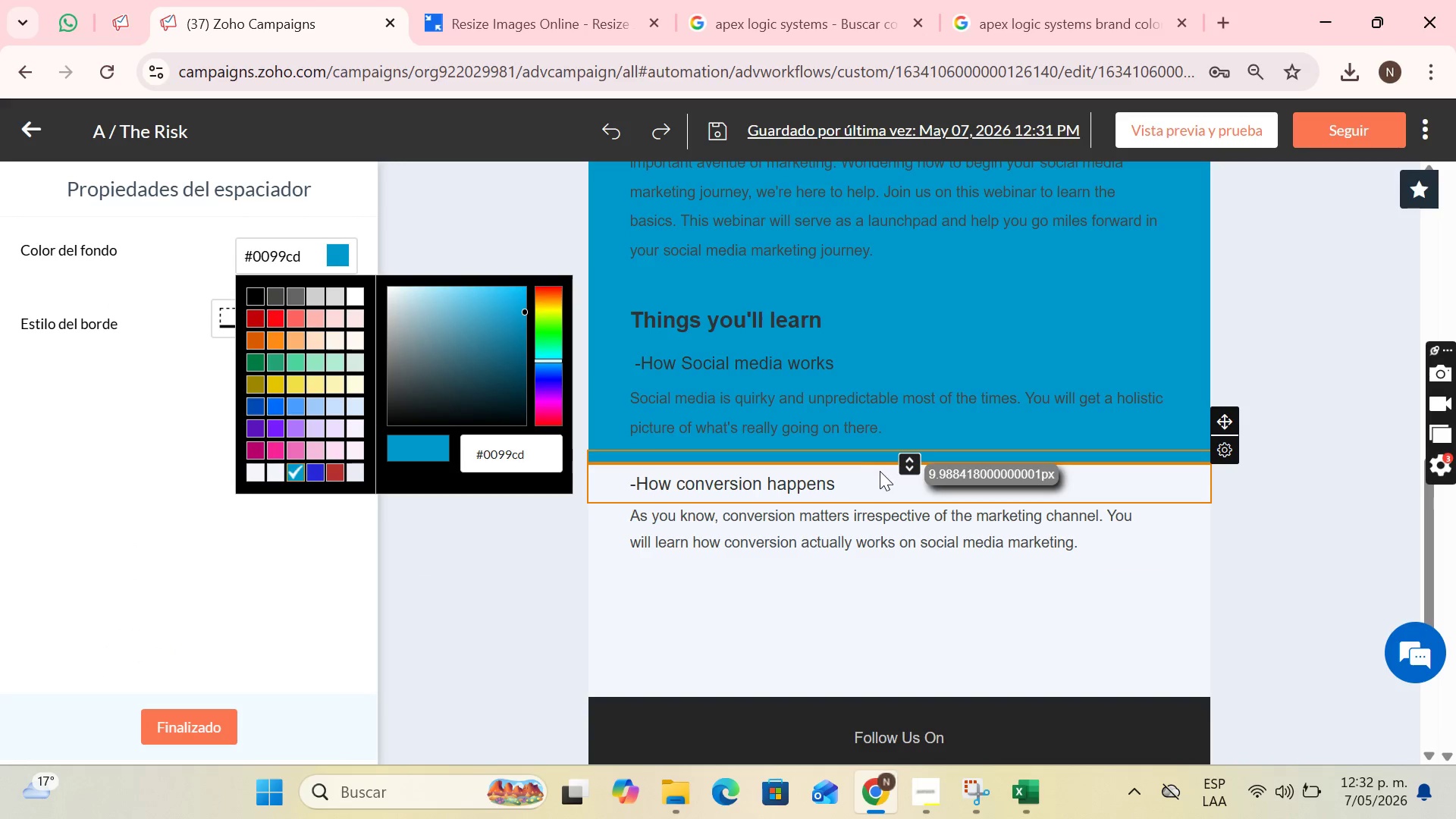 
left_click([855, 475])
 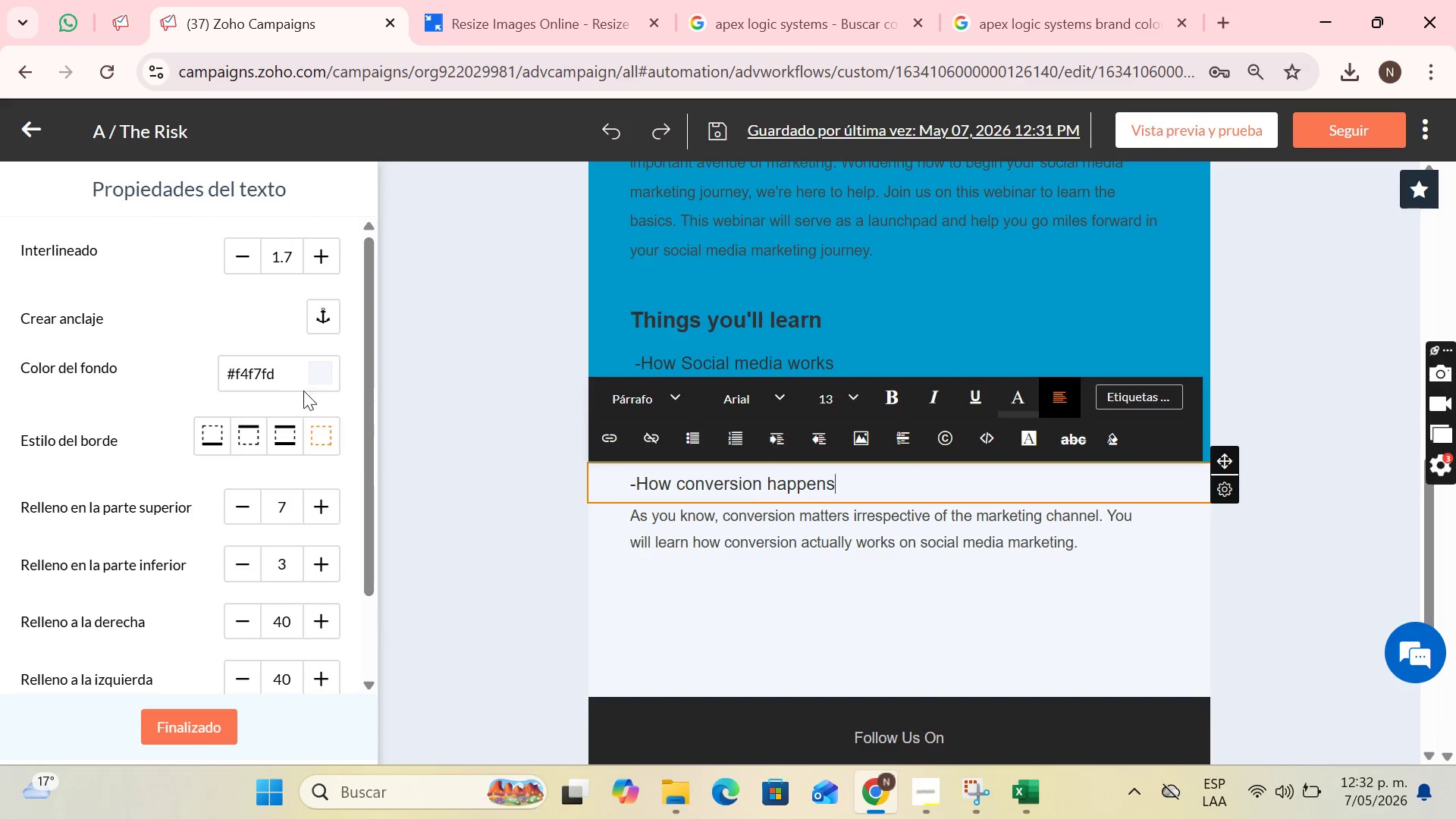 
left_click([315, 374])
 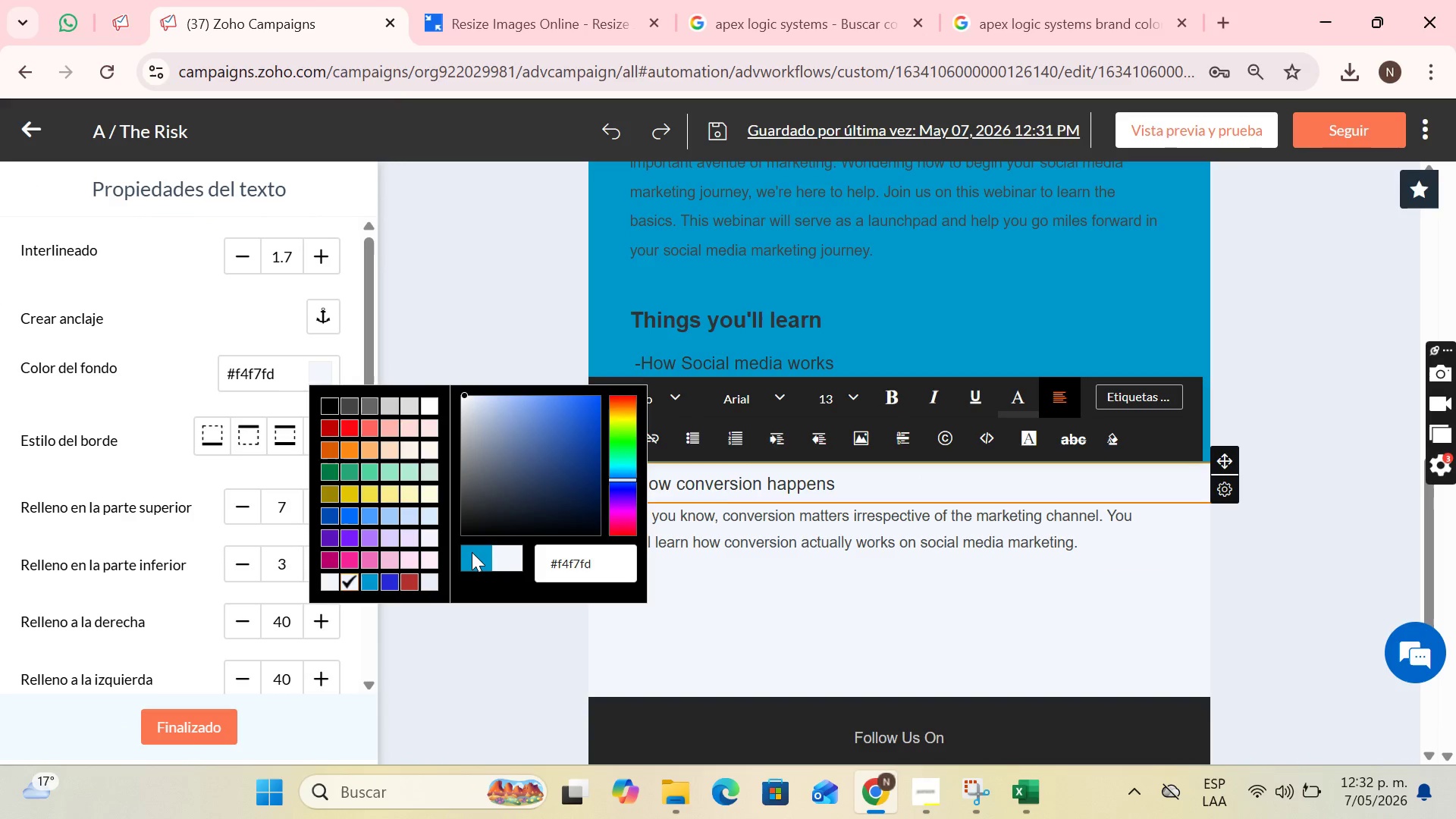 
left_click([473, 552])
 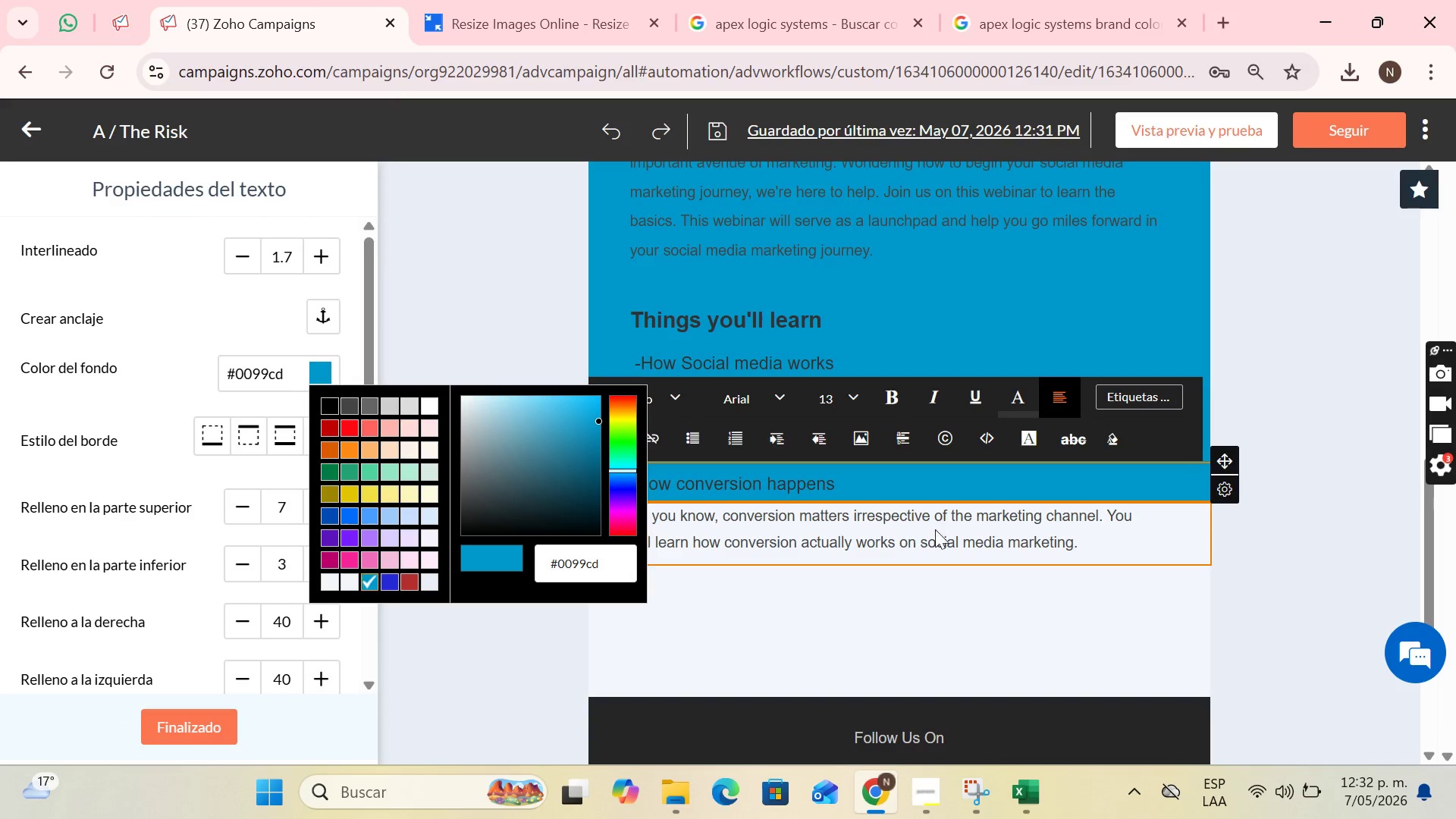 
left_click([935, 529])
 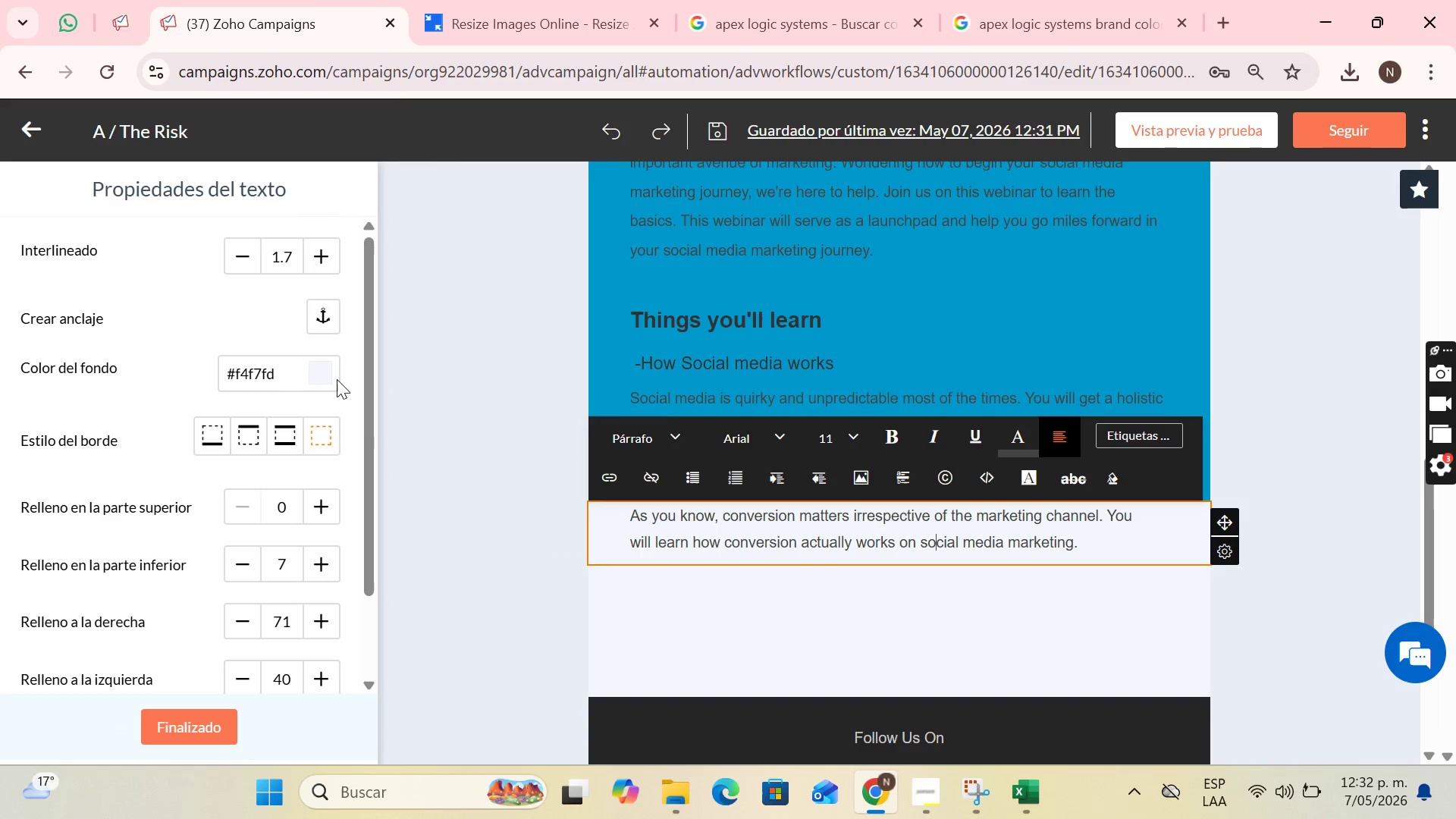 
left_click([330, 378])
 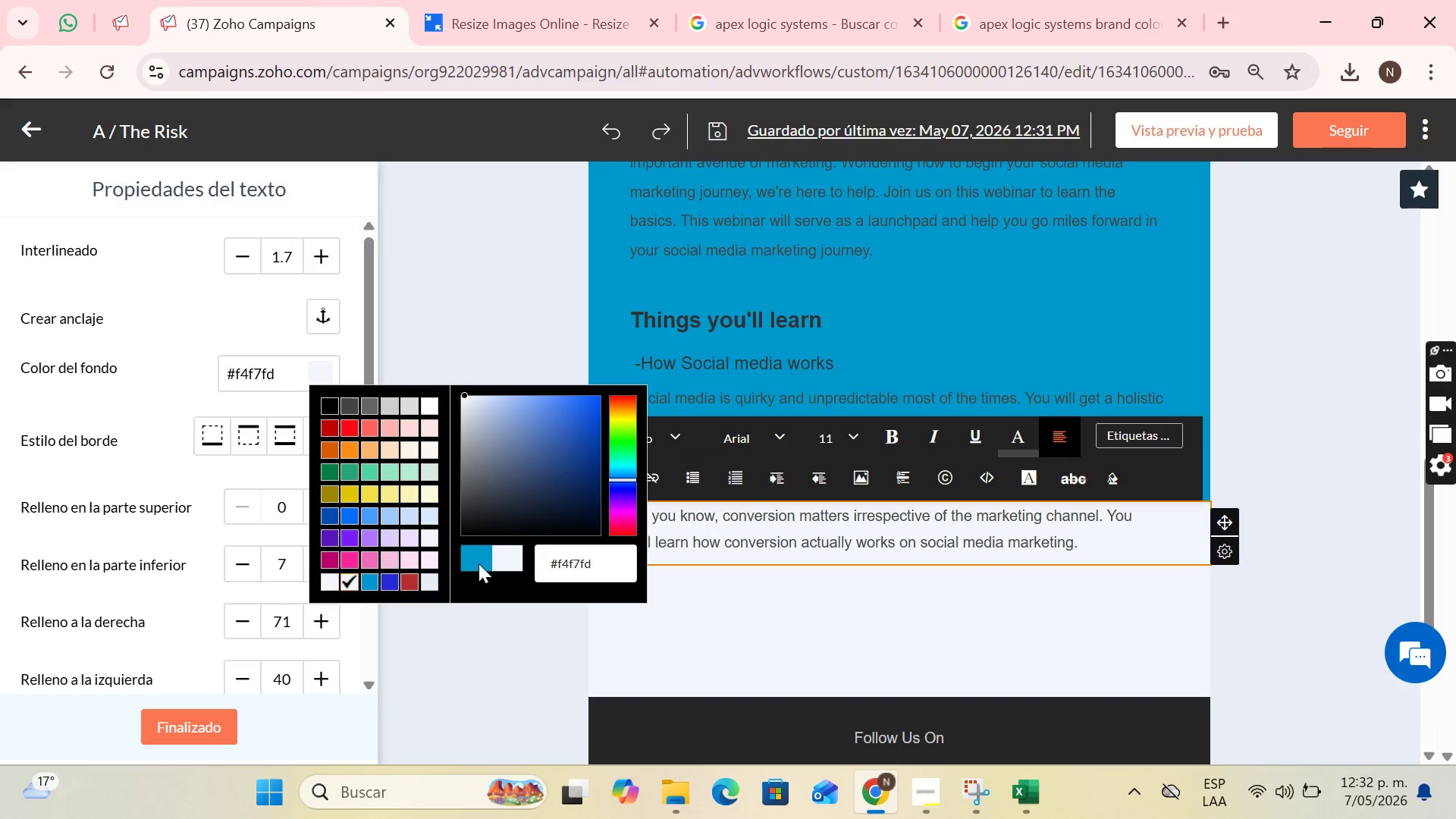 
left_click([476, 553])
 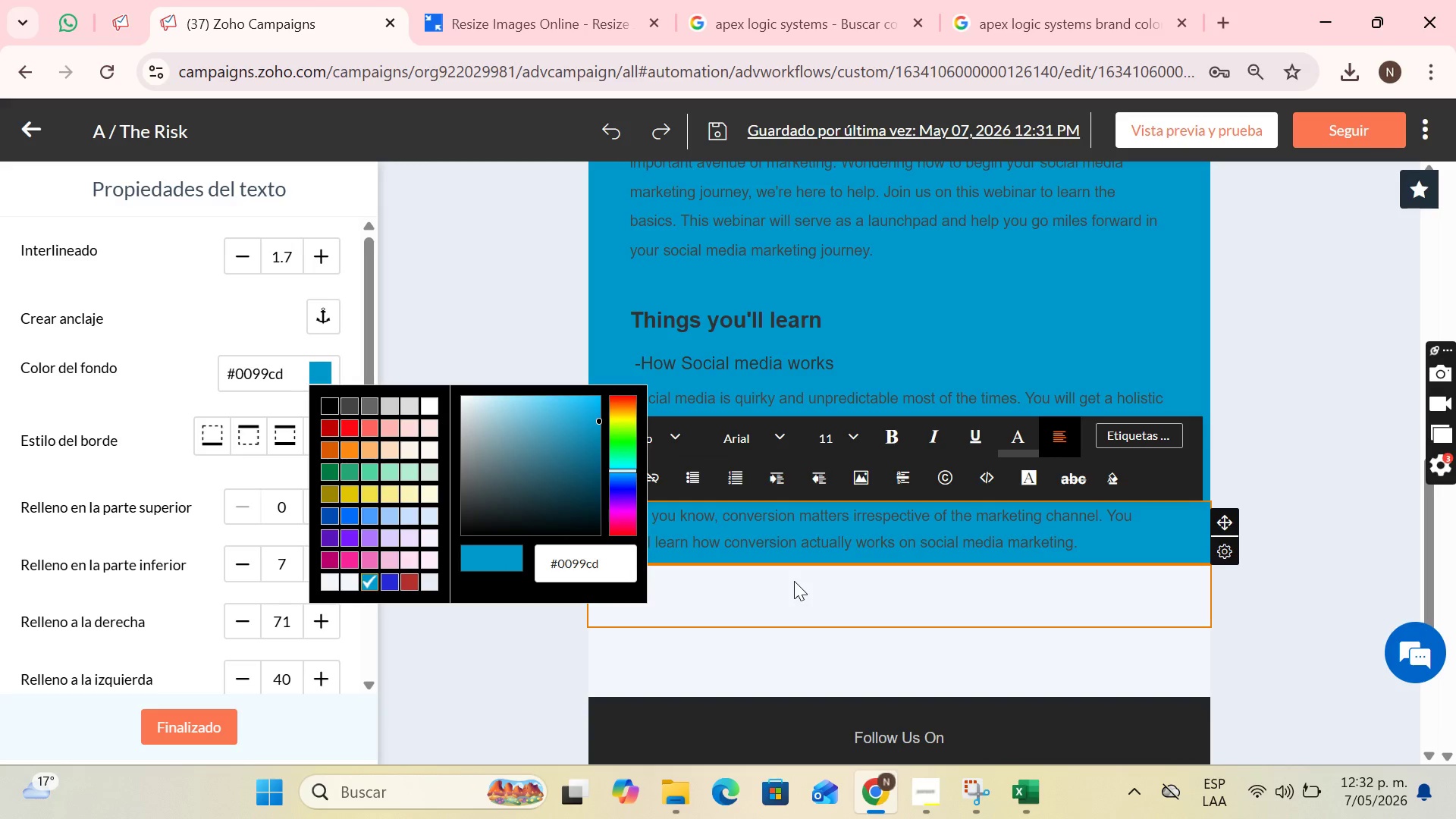 
left_click([794, 581])
 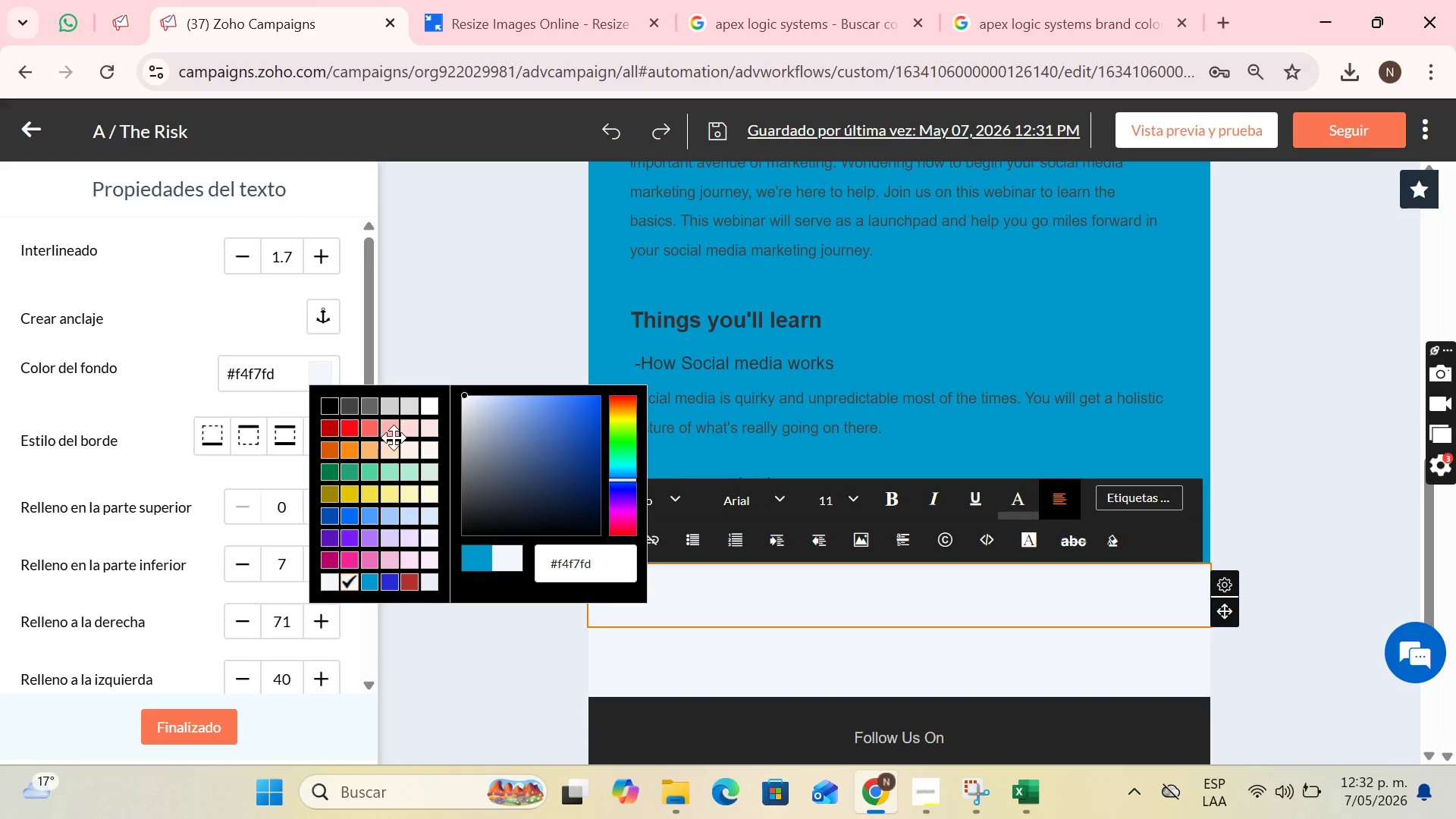 
left_click([476, 554])
 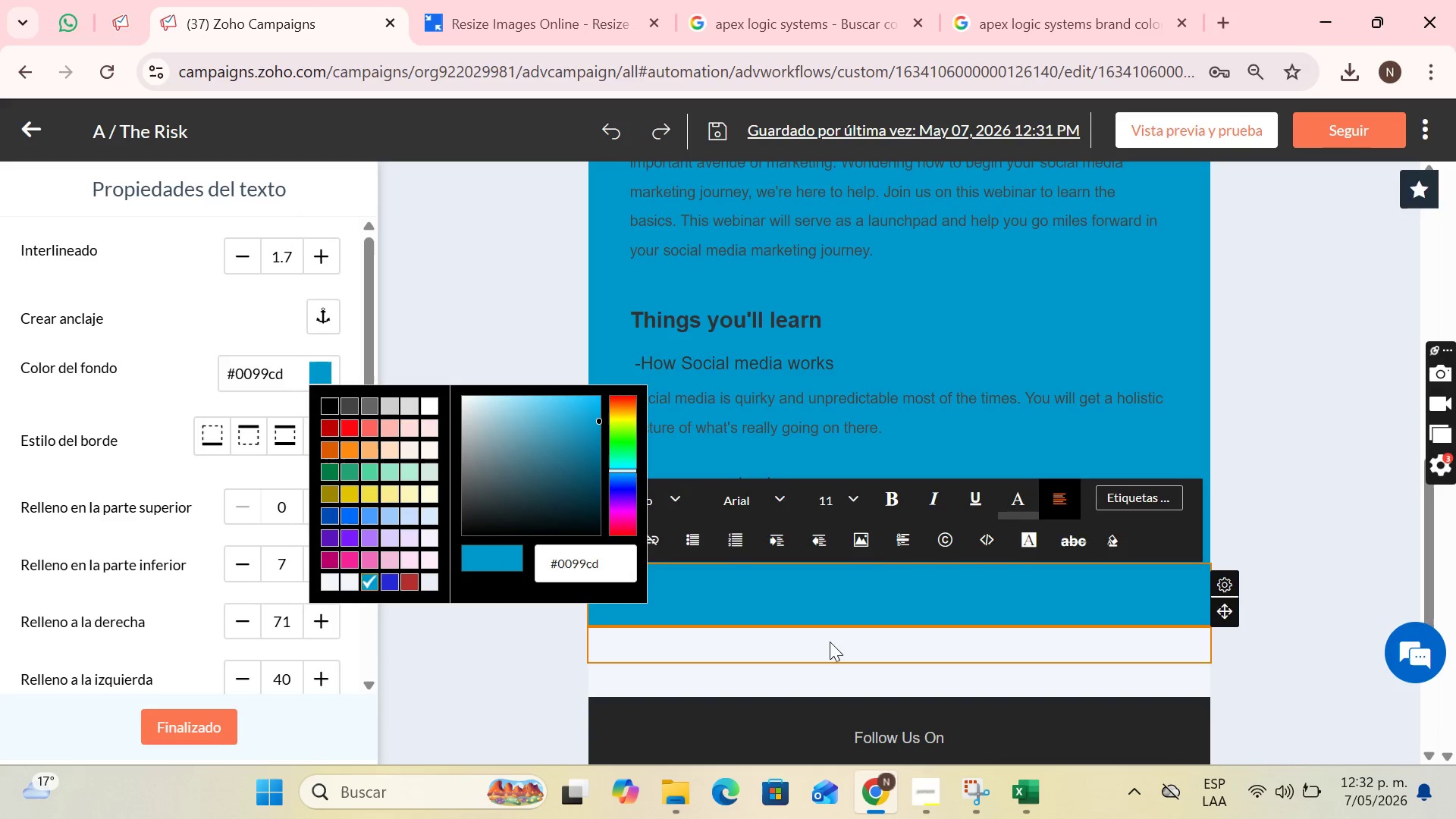 
left_click([830, 642])
 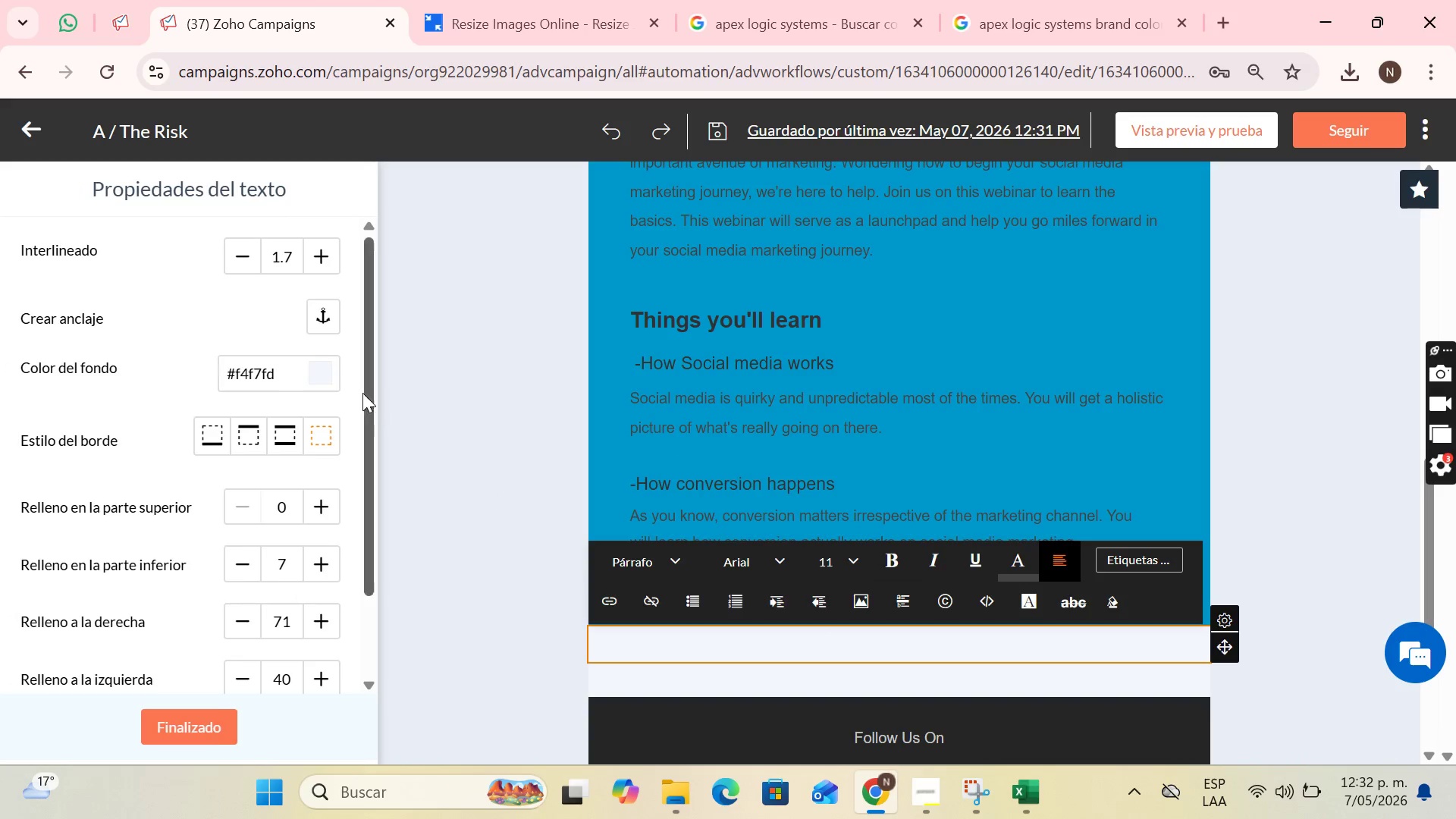 
left_click([315, 373])
 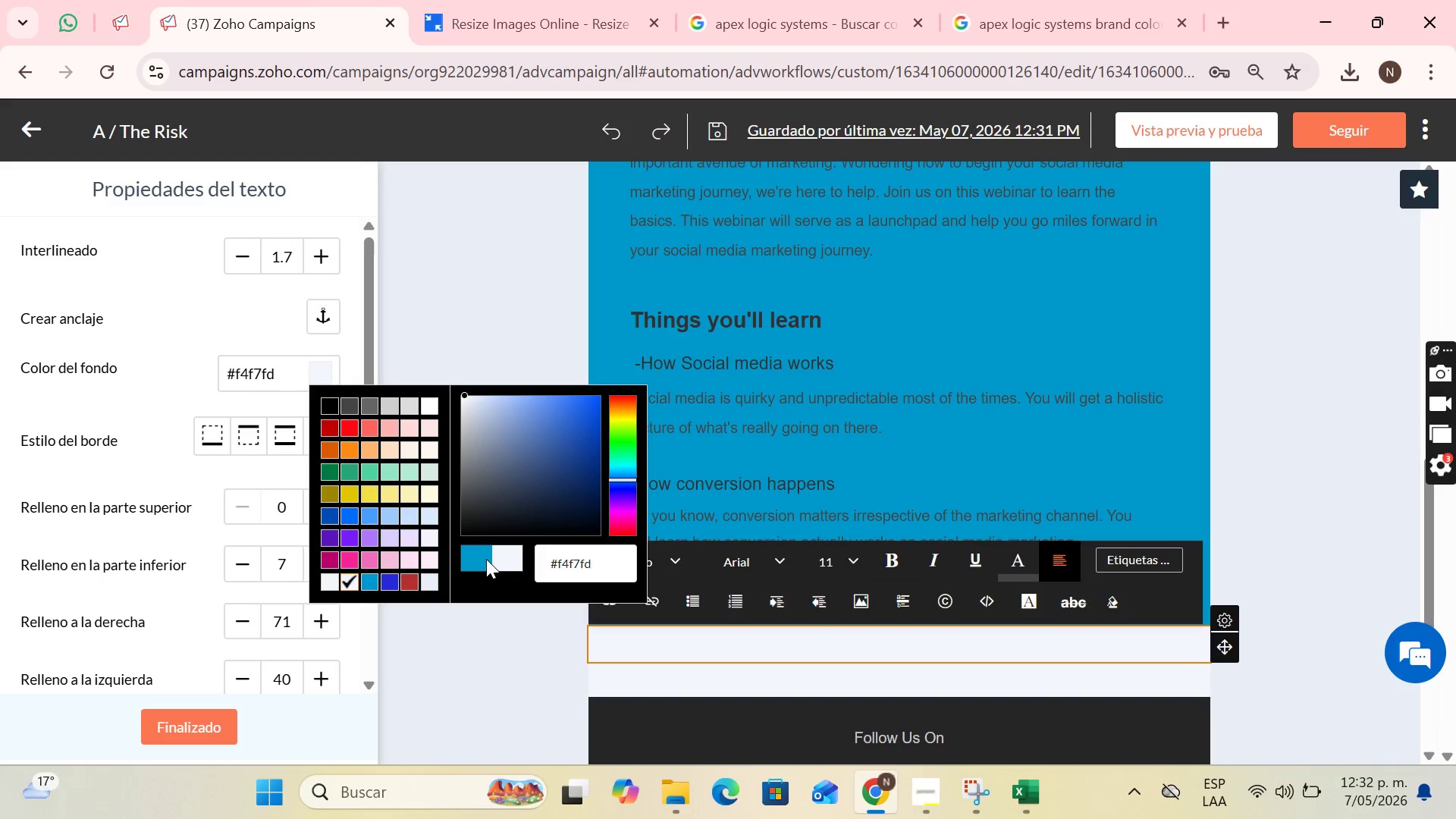 
left_click([482, 558])
 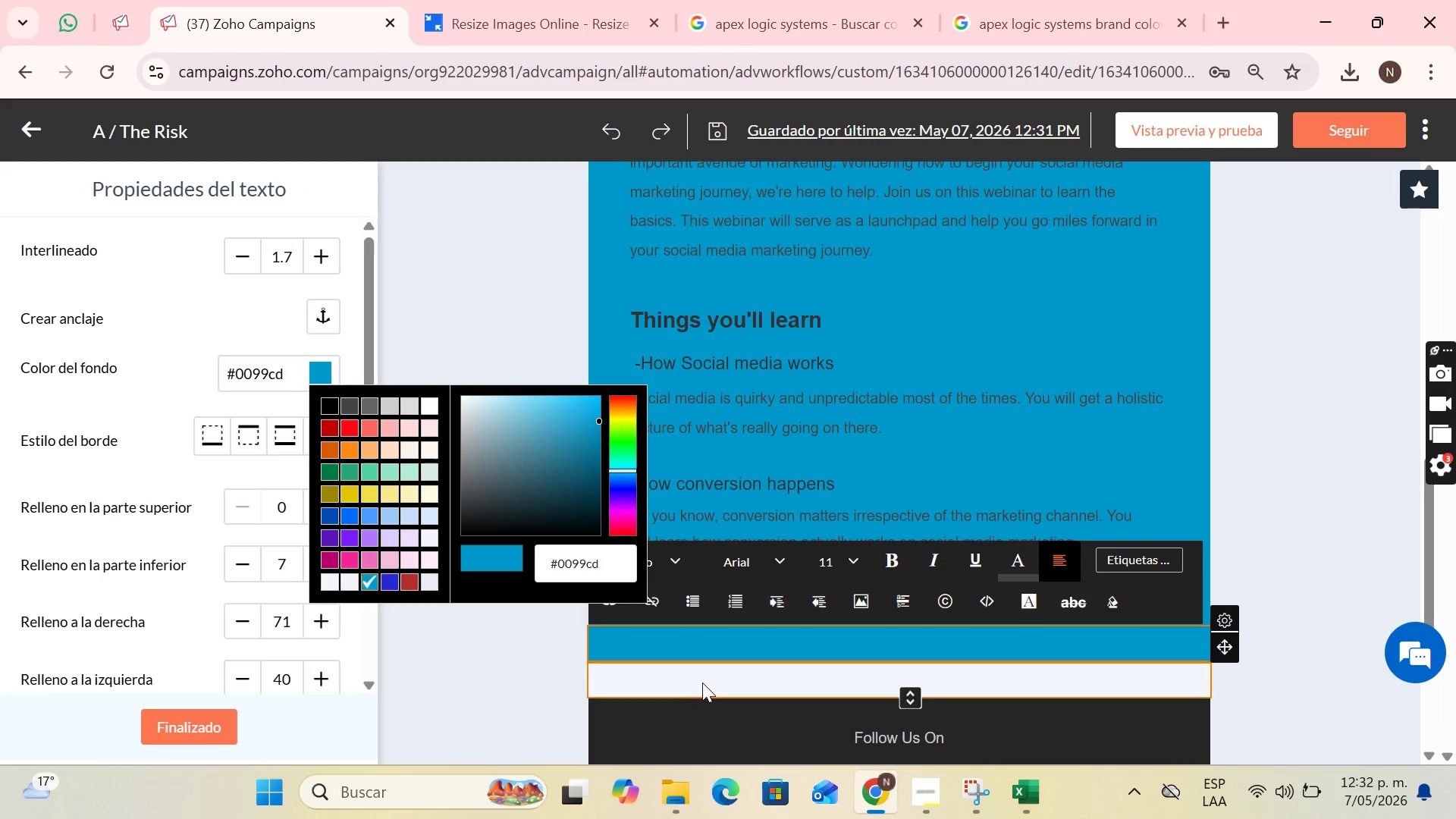 
left_click([702, 682])
 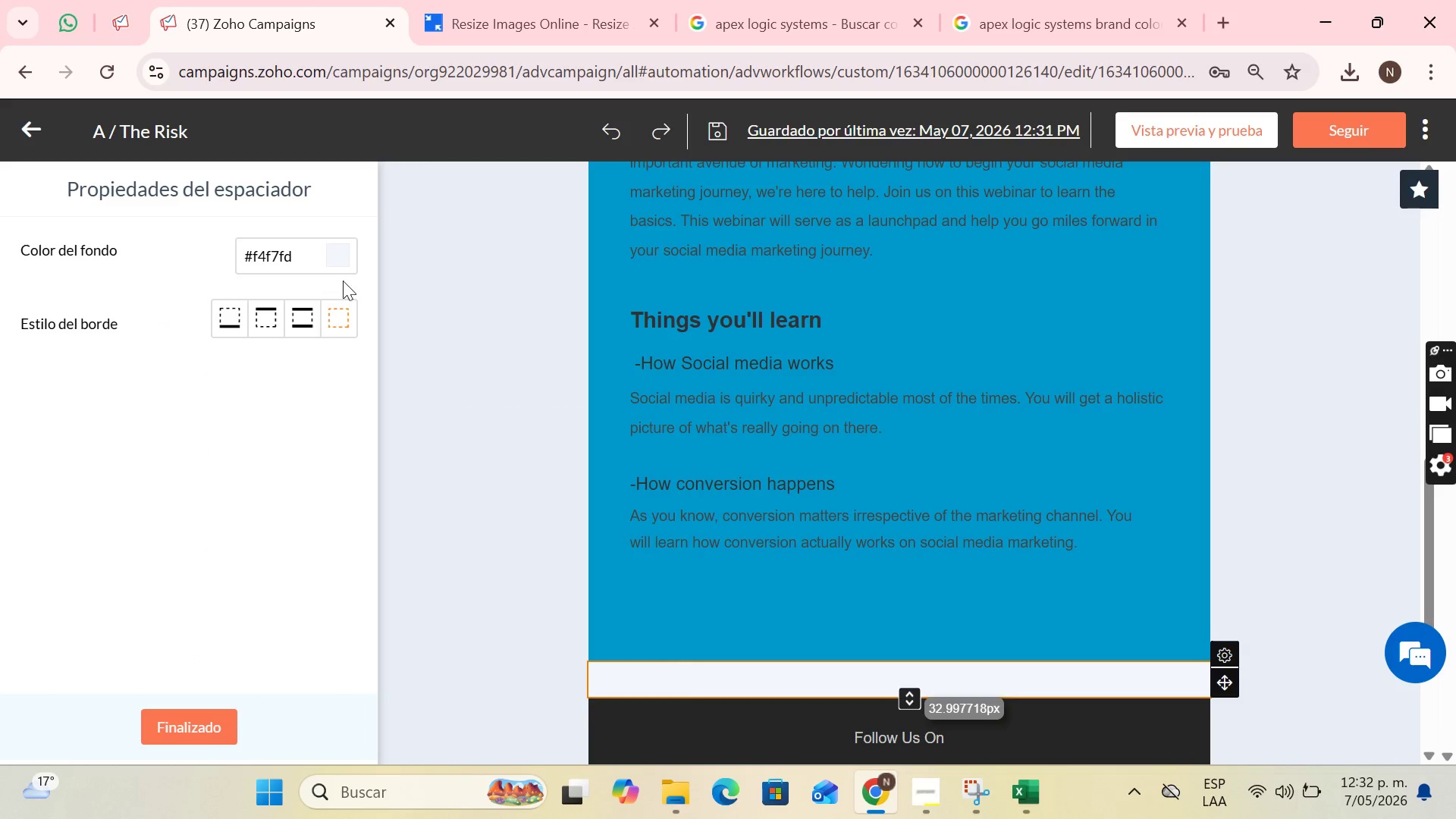 
left_click([345, 265])
 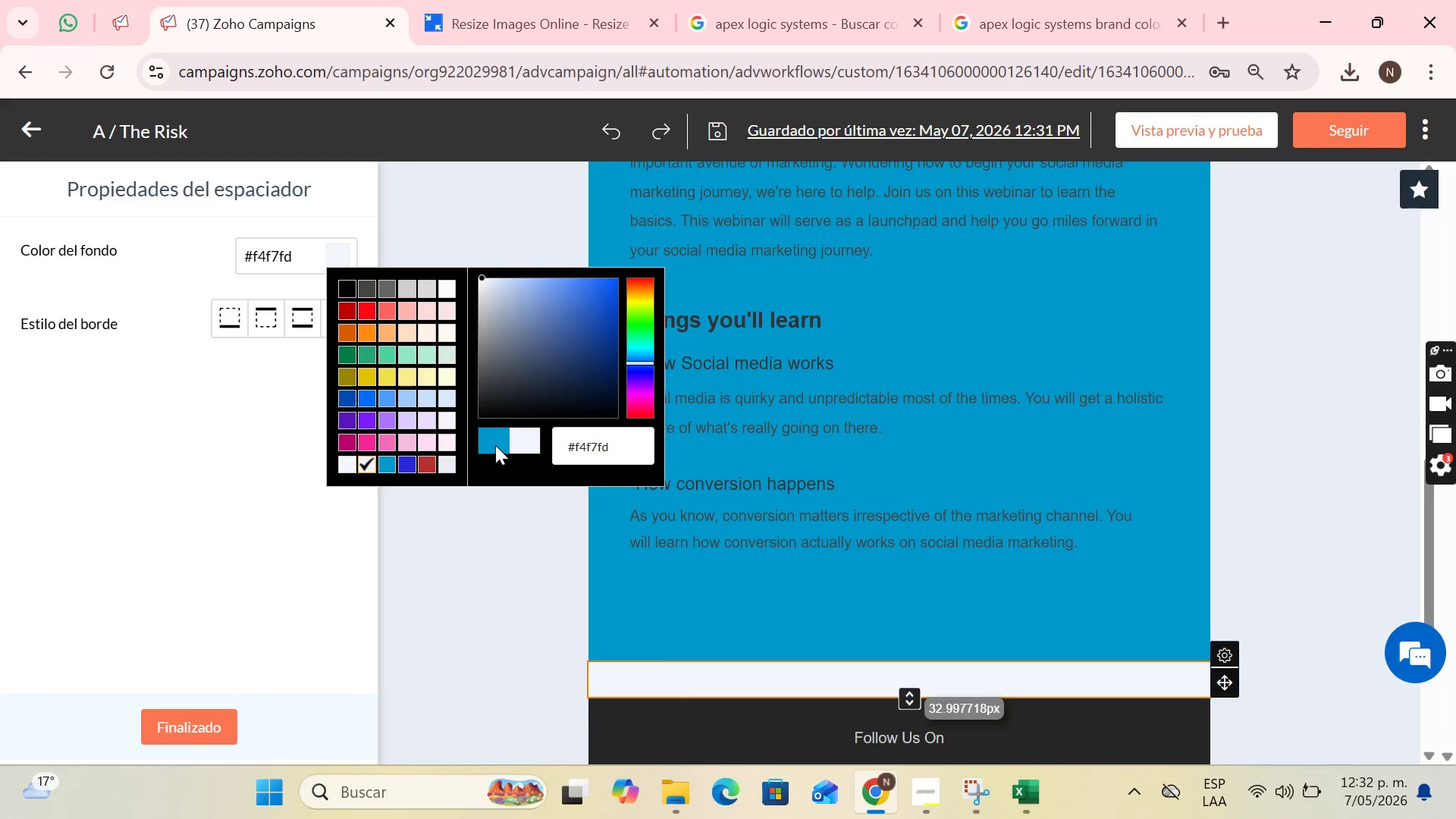 
left_click([495, 445])
 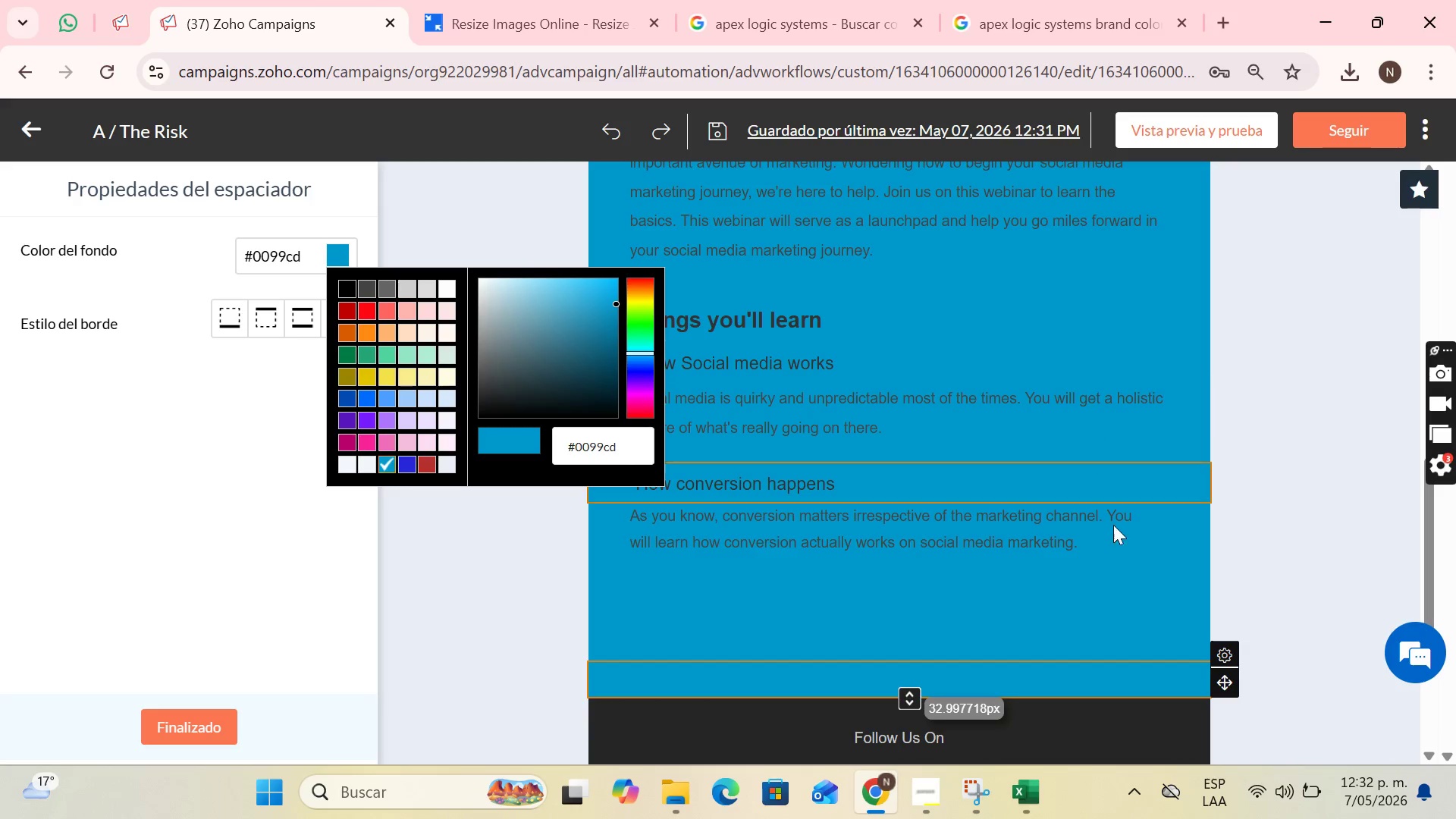 
left_click([1125, 551])
 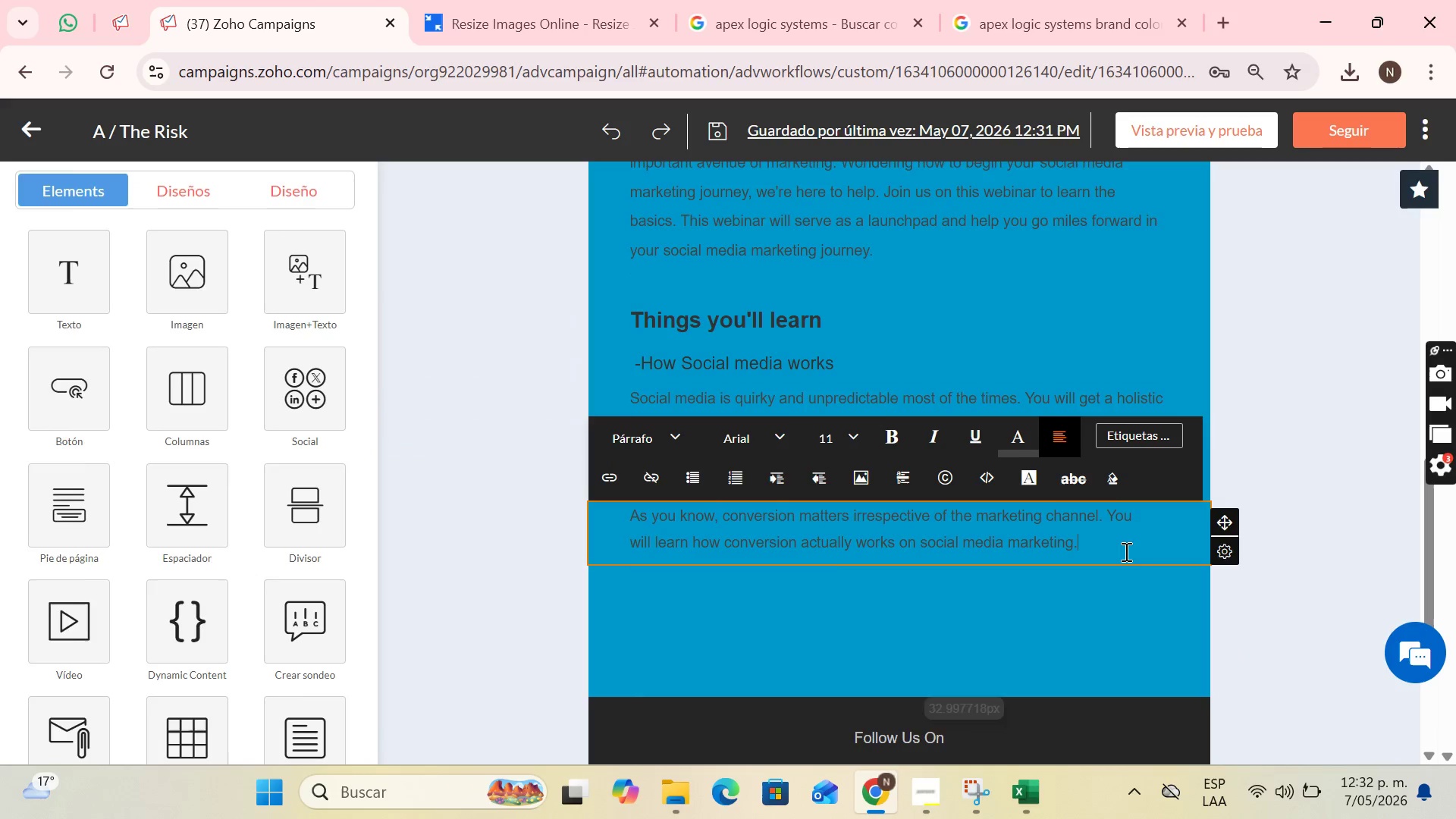 
scroll: coordinate [1126, 540], scroll_direction: up, amount: 8.0
 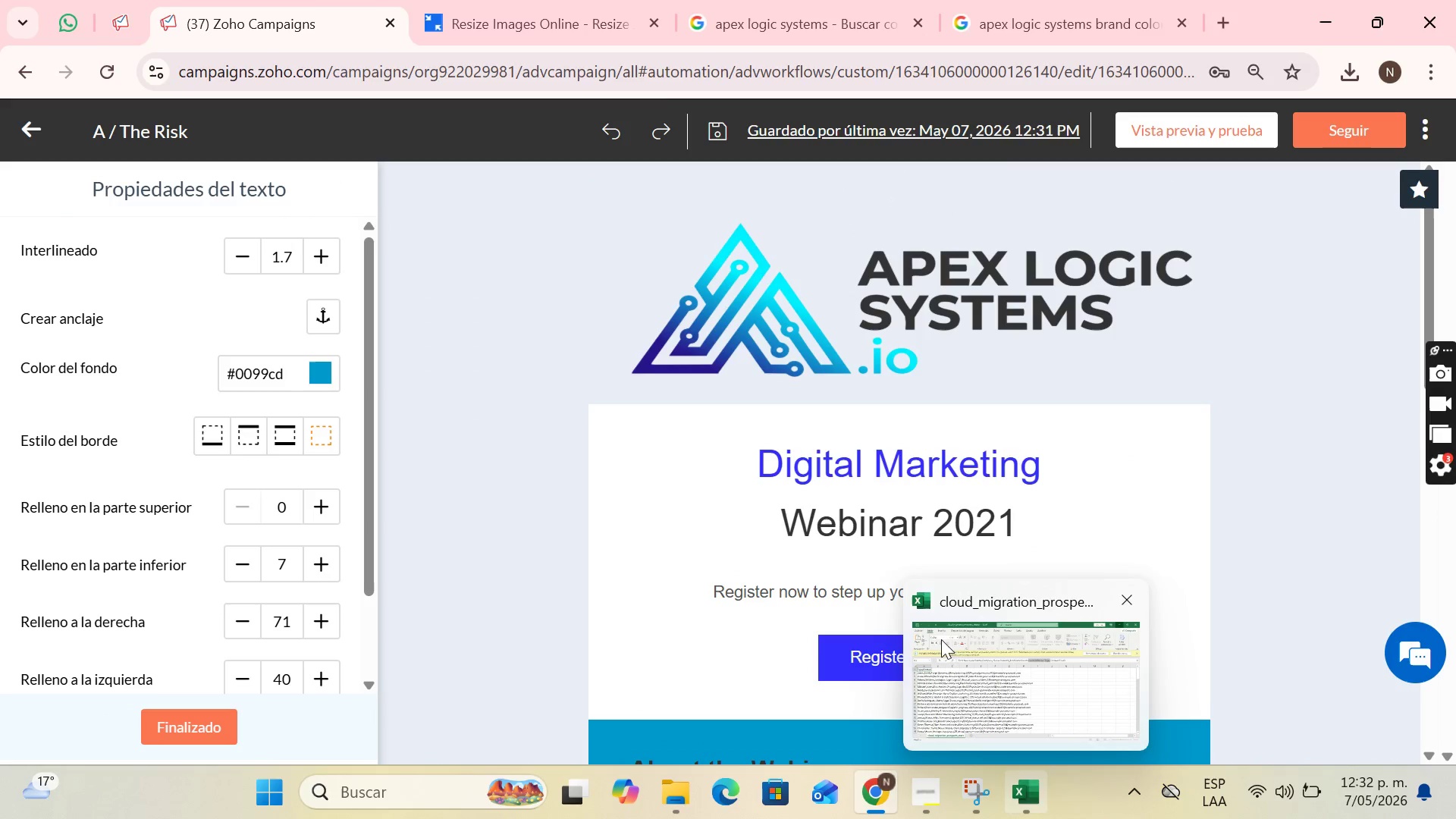 
left_click([77, 0])
 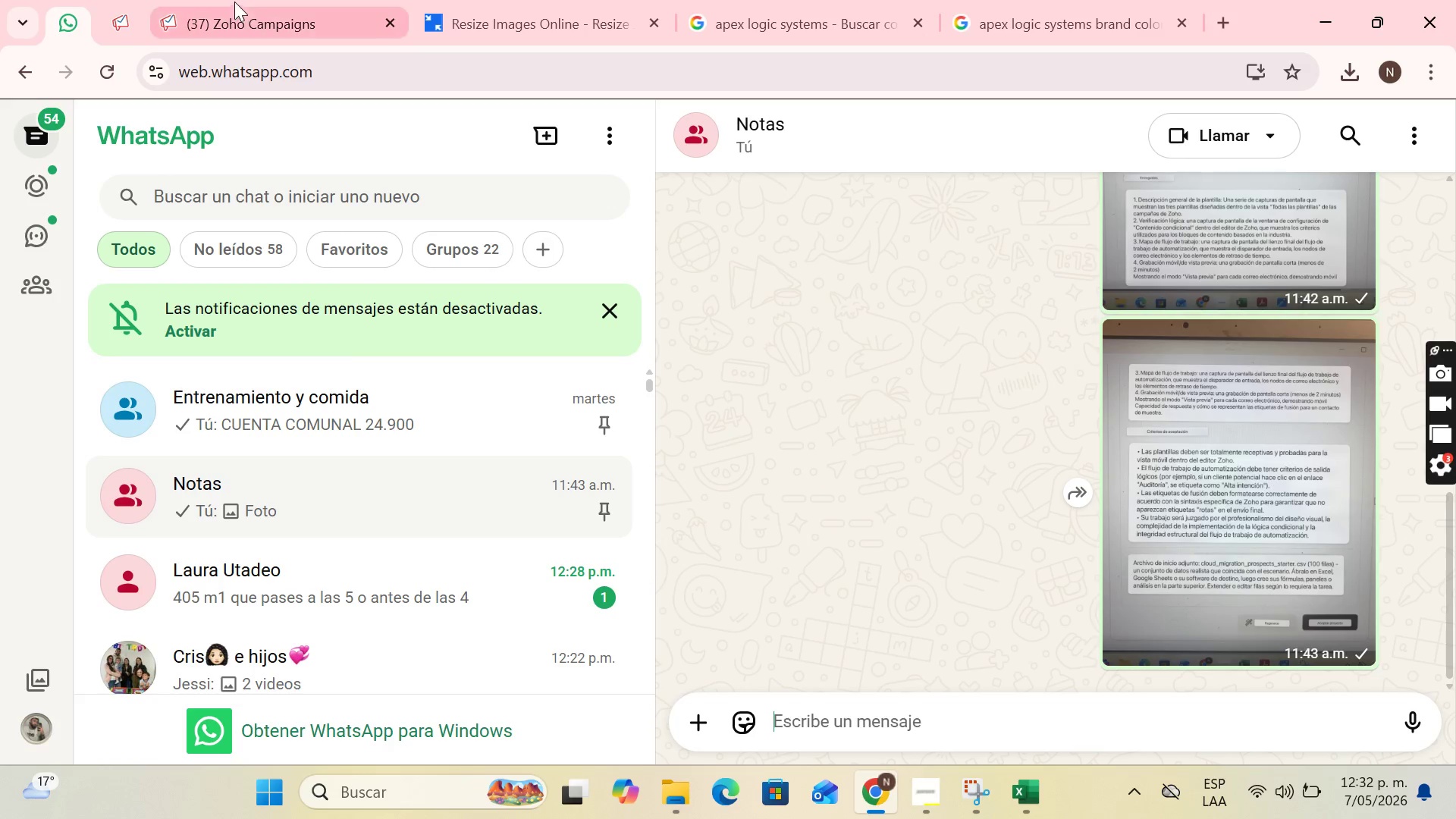 
left_click([107, 0])
 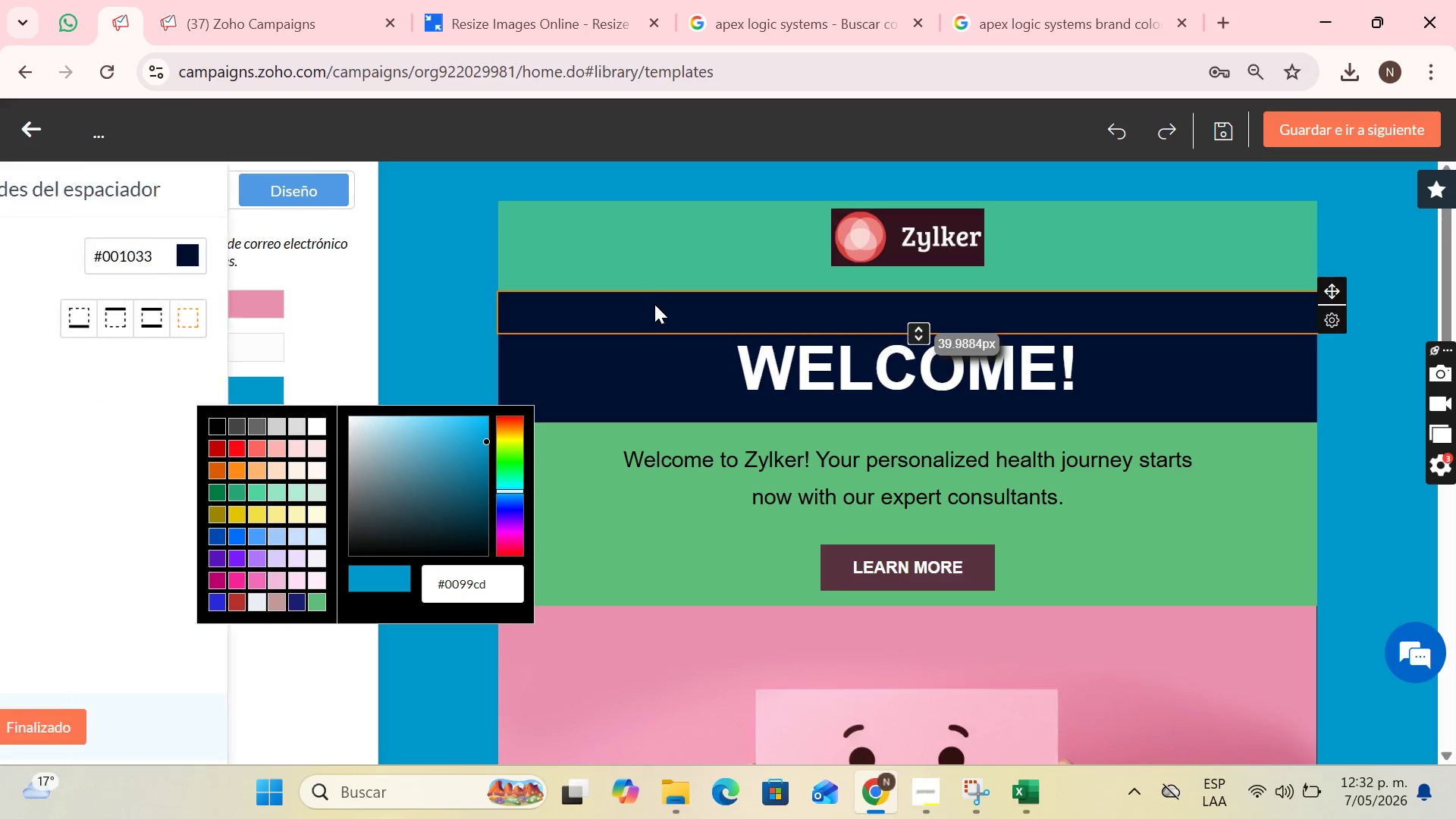 
left_click([650, 358])
 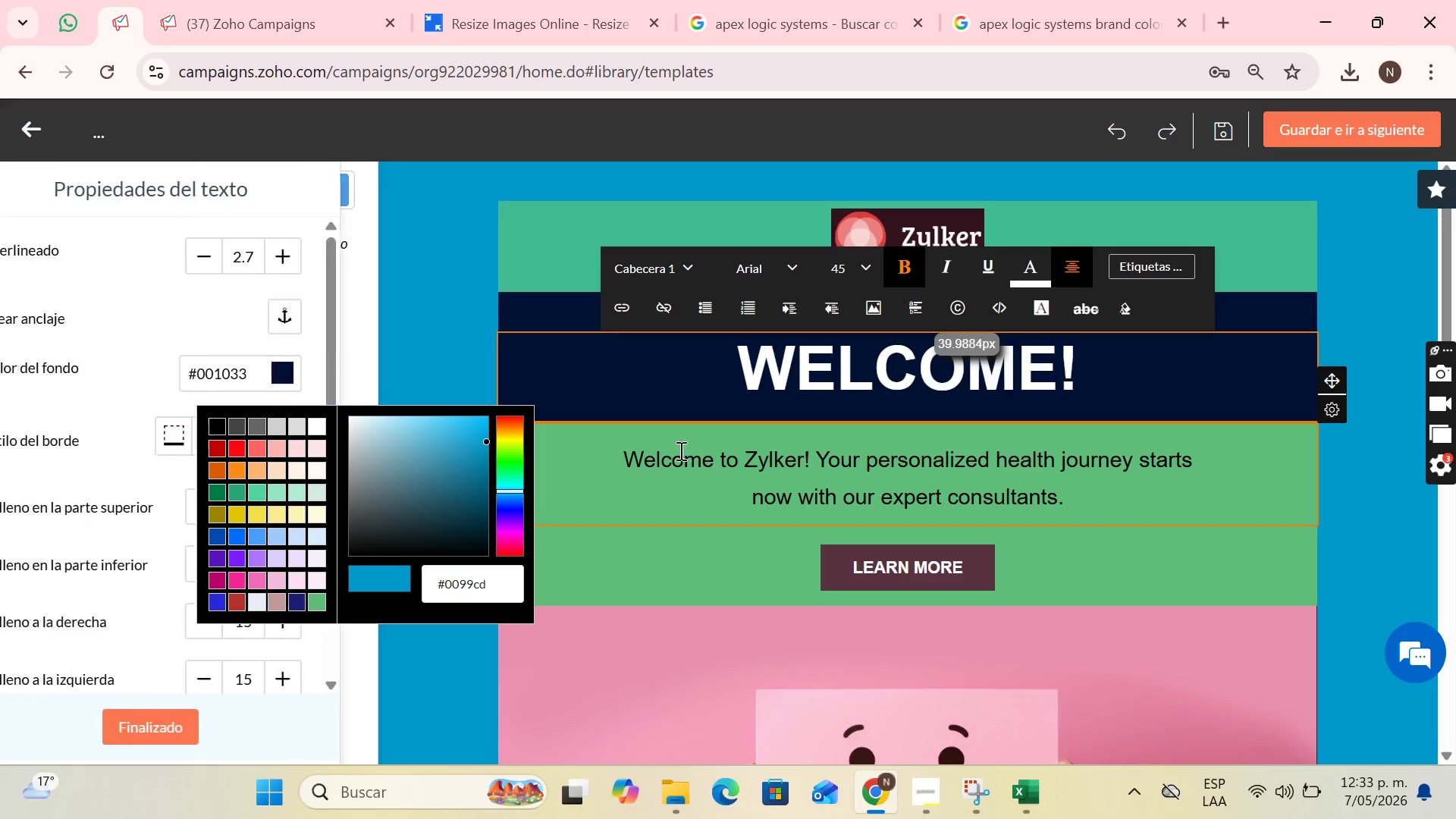 
left_click([654, 447])
 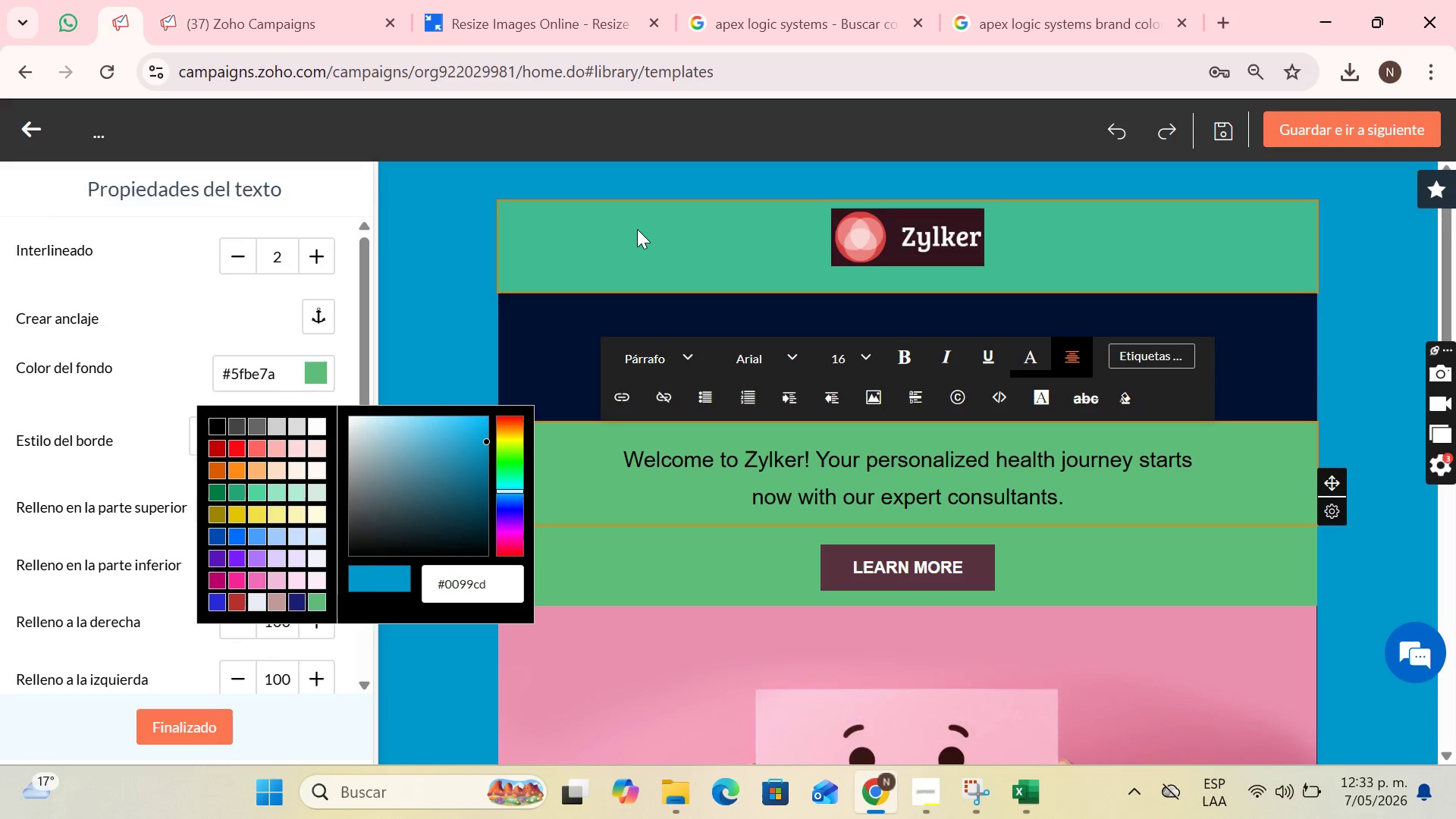 
left_click([637, 229])
 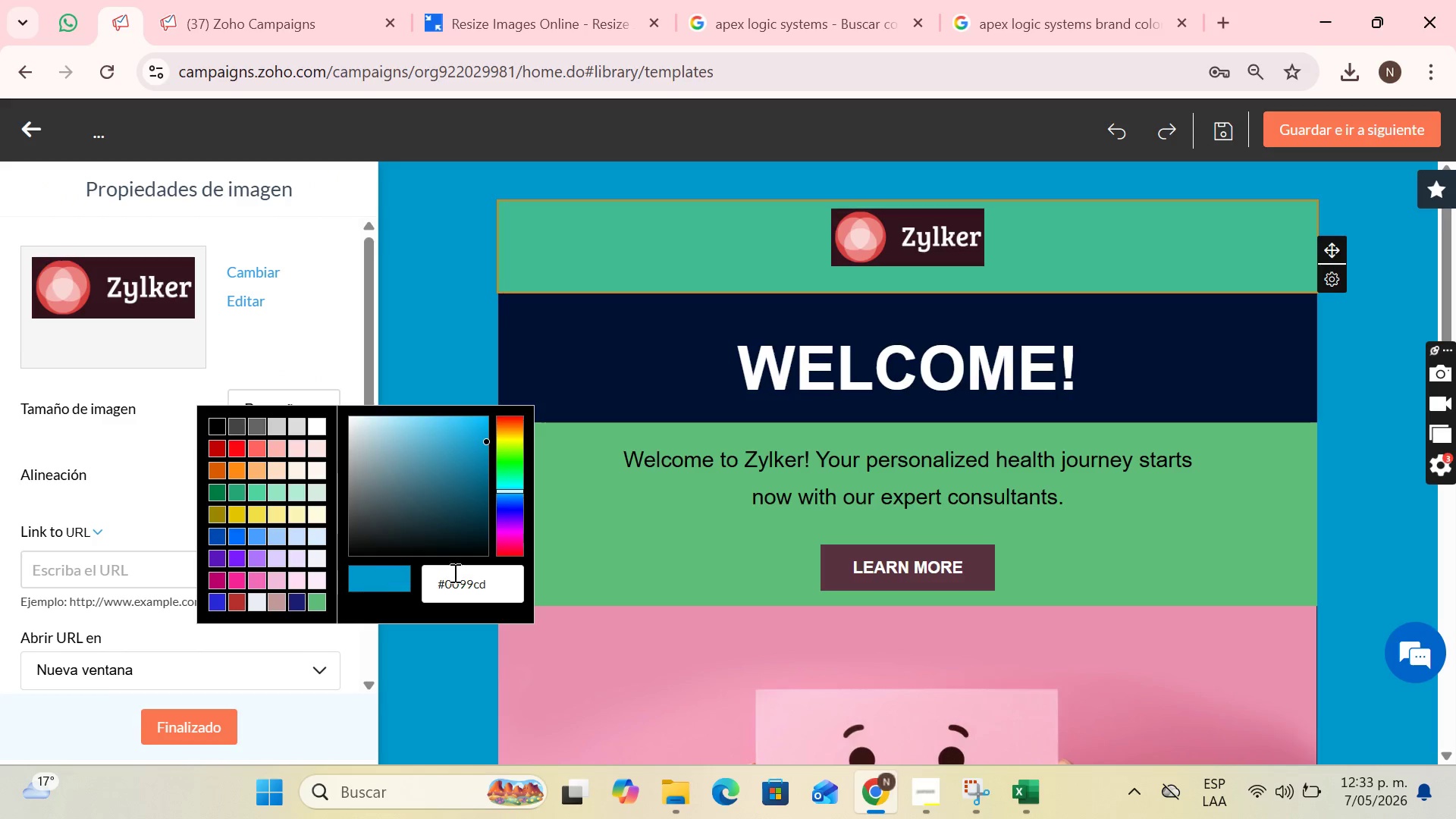 
left_click([452, 250])
 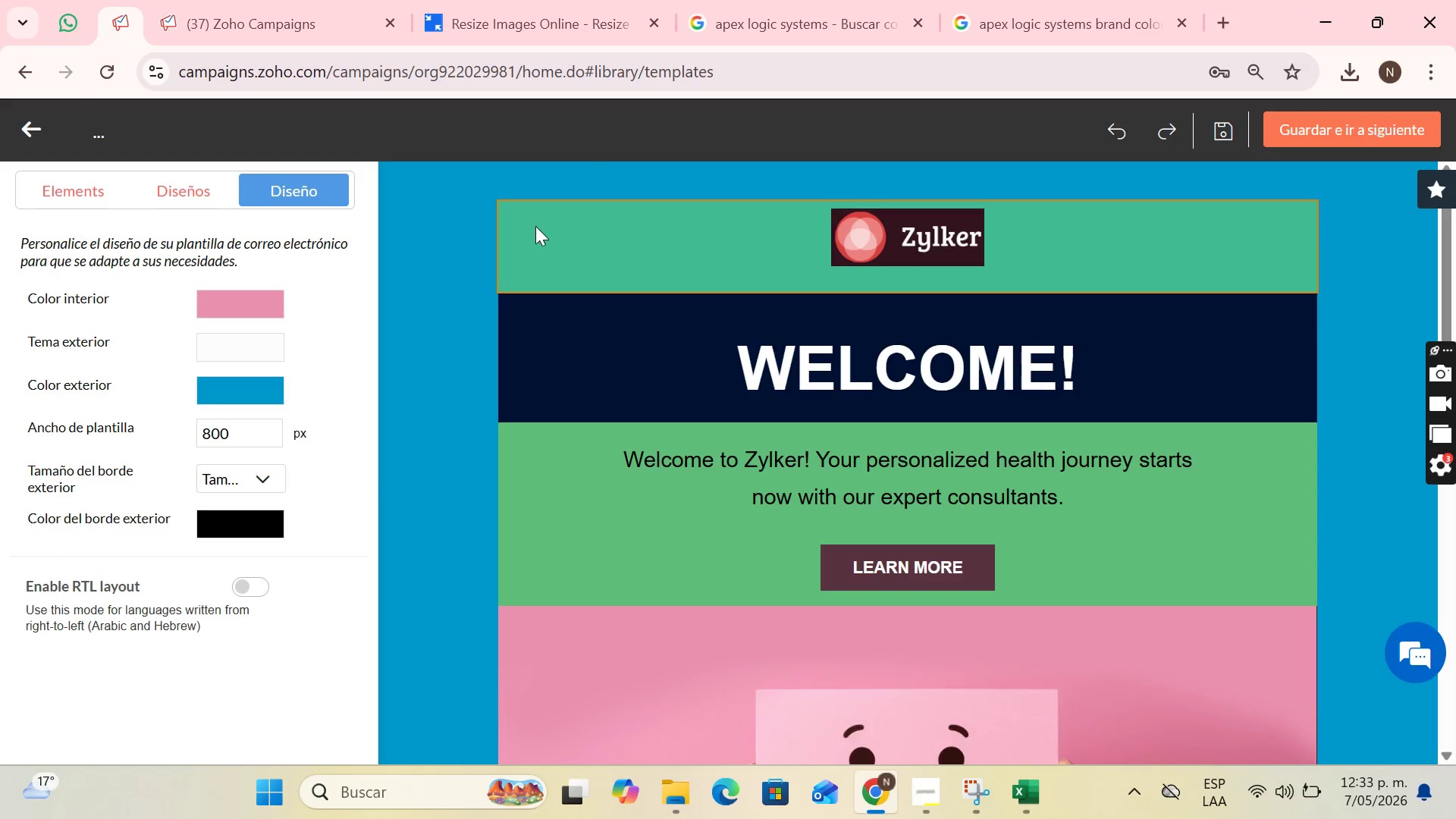 
left_click([577, 232])
 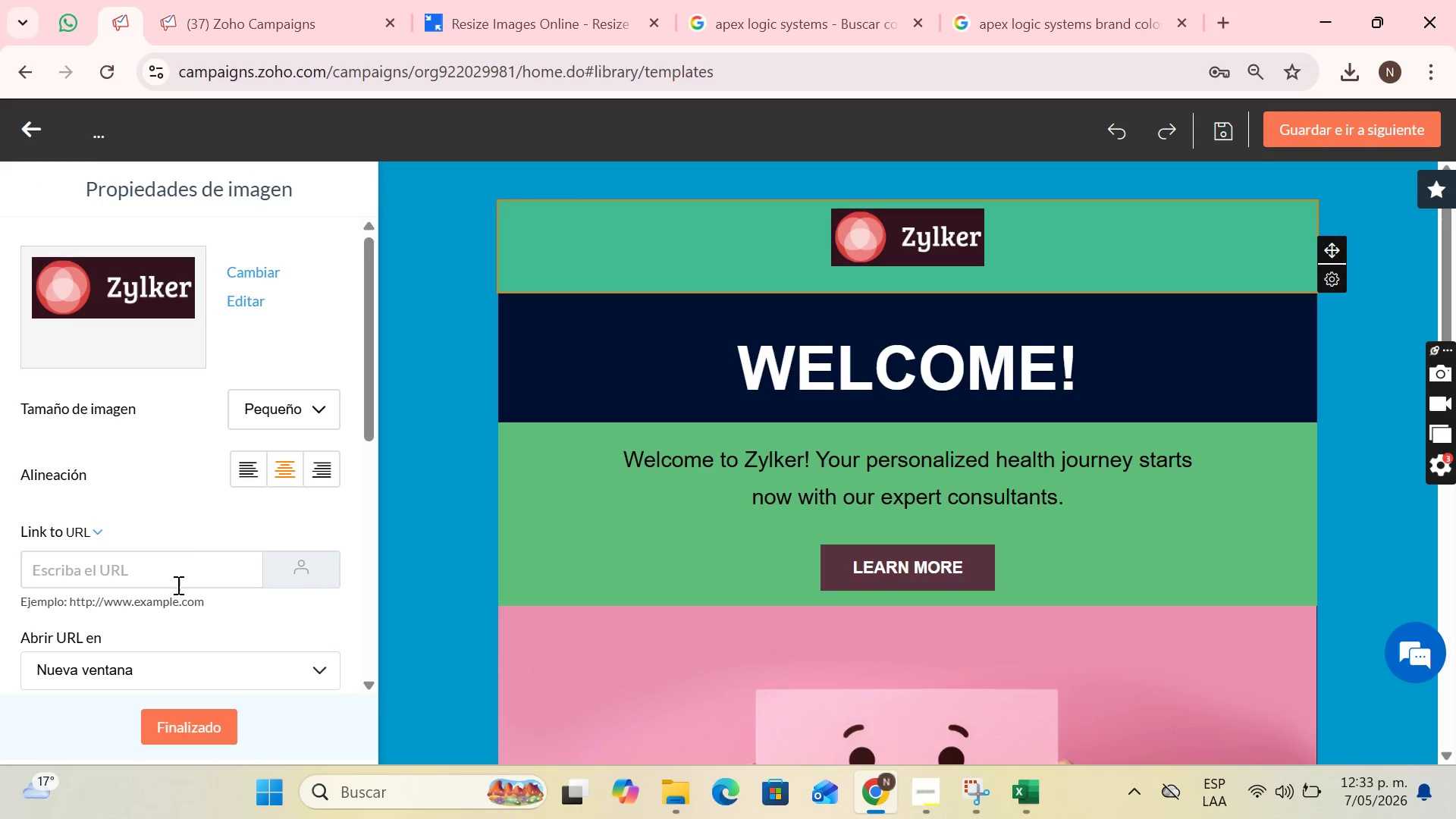 
scroll: coordinate [226, 568], scroll_direction: down, amount: 3.0
 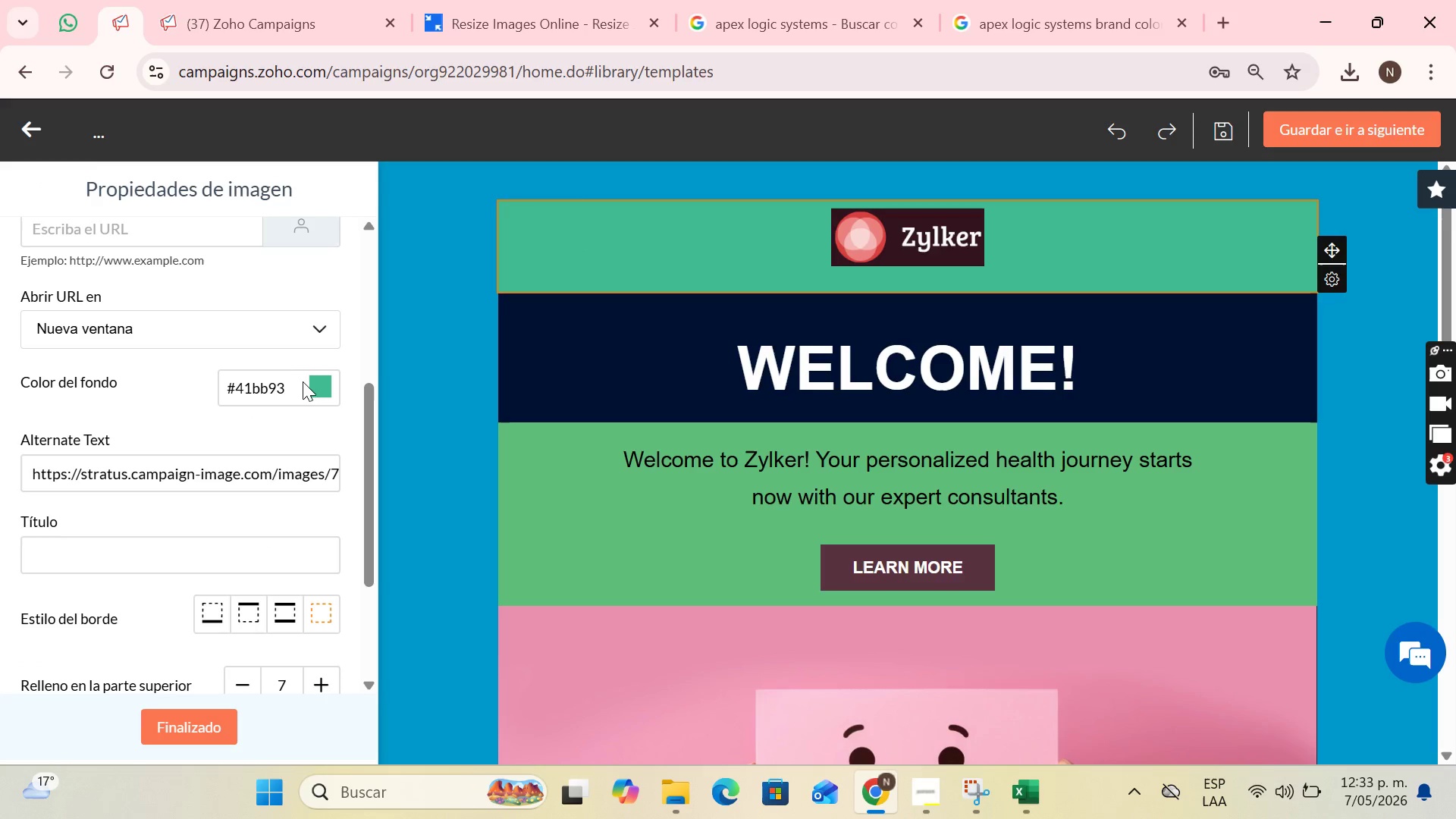 
left_click_drag(start_coordinate=[294, 384], to_coordinate=[278, 385])
 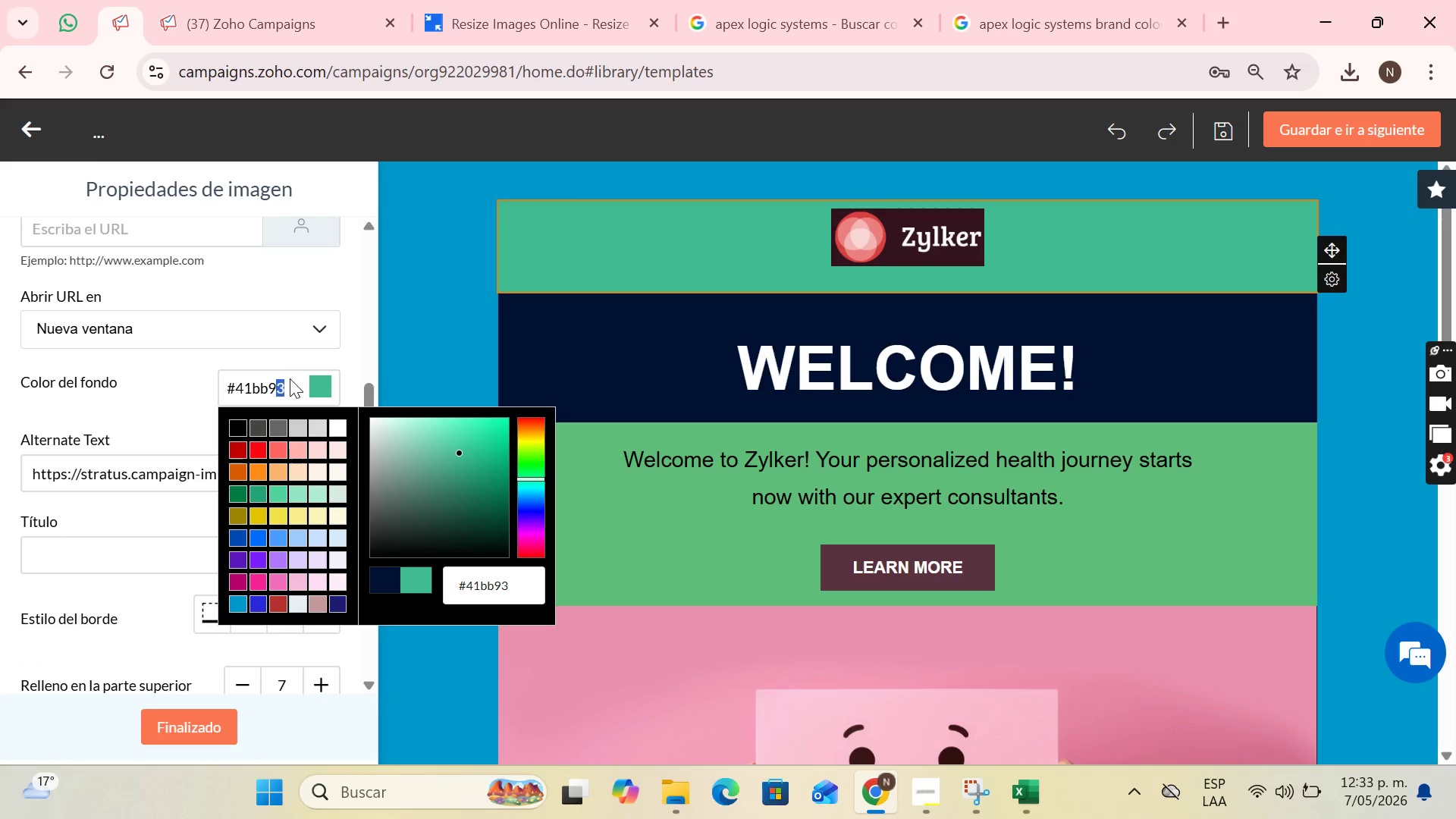 
left_click([290, 378])
 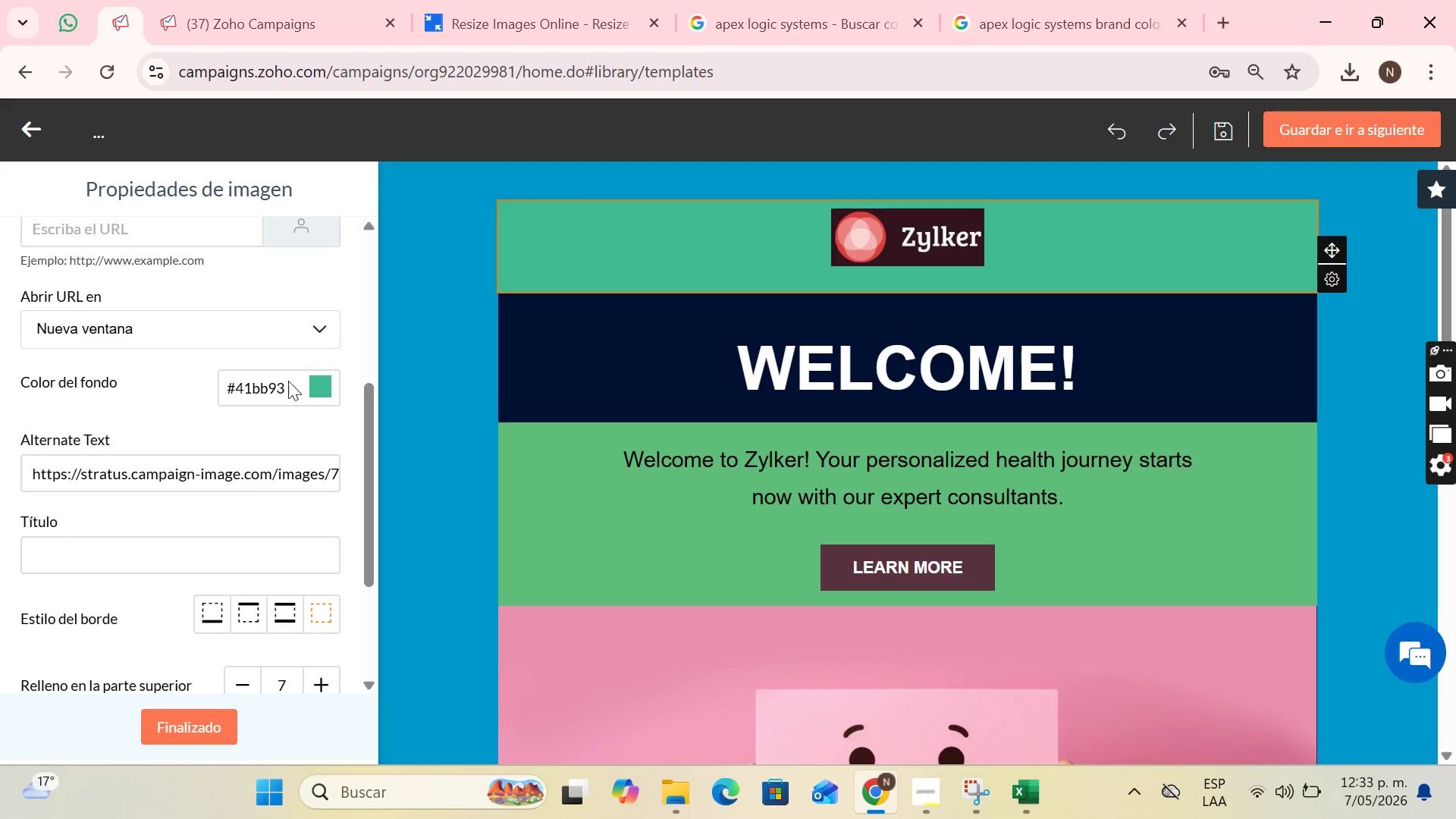 
left_click_drag(start_coordinate=[290, 381], to_coordinate=[224, 388])
 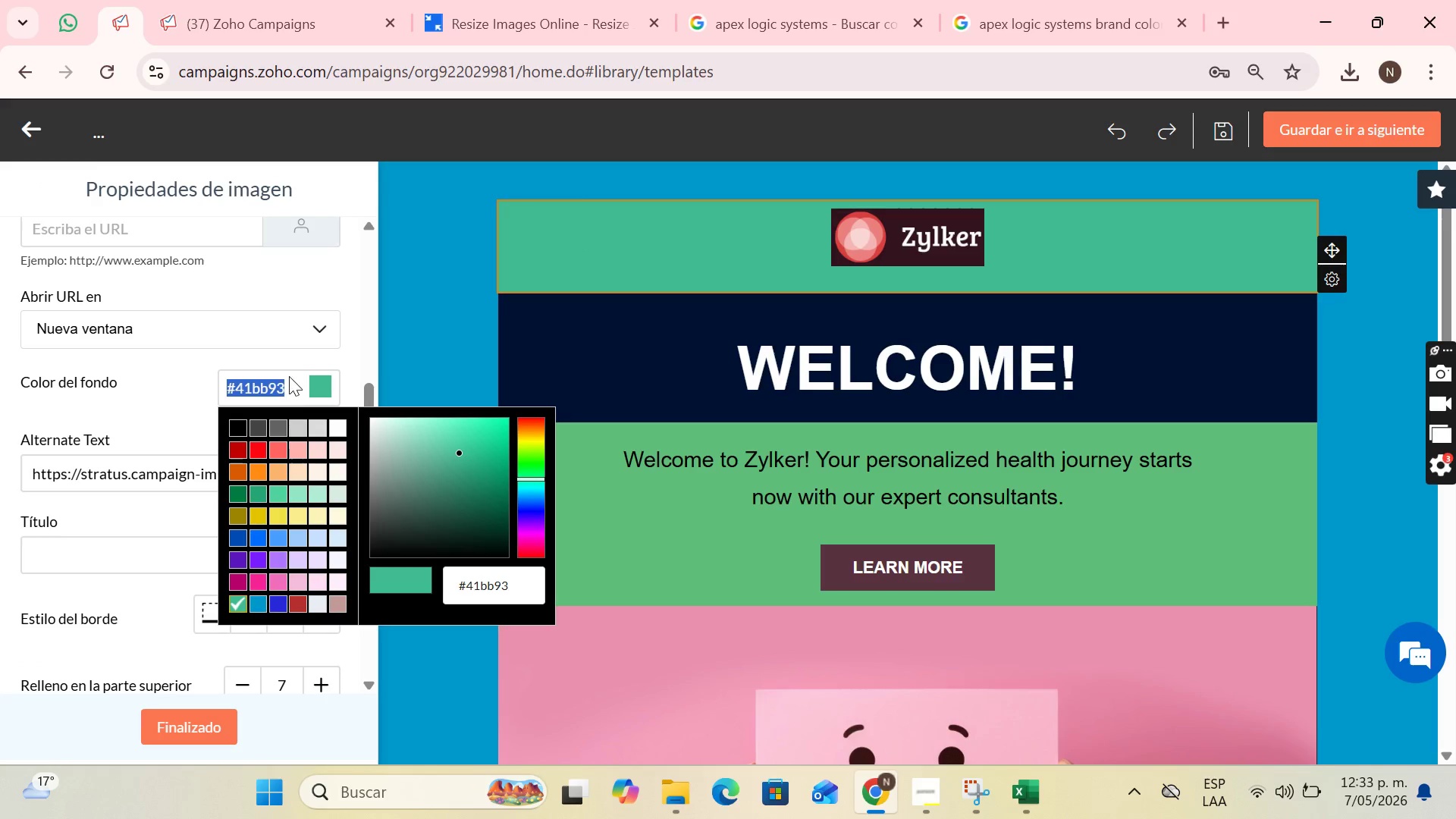 
key(Control+C)
 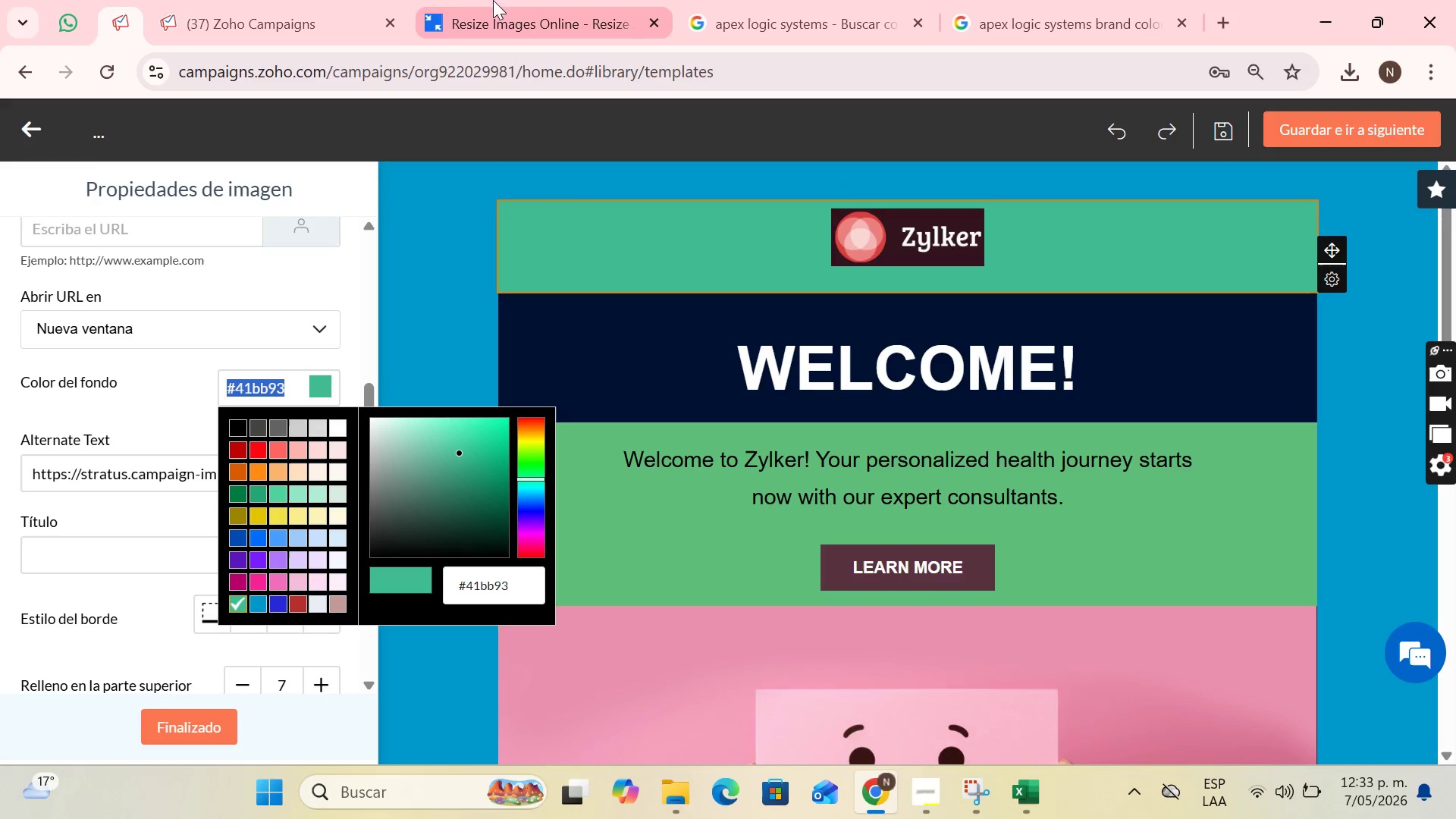 
mouse_move([381, 15])
 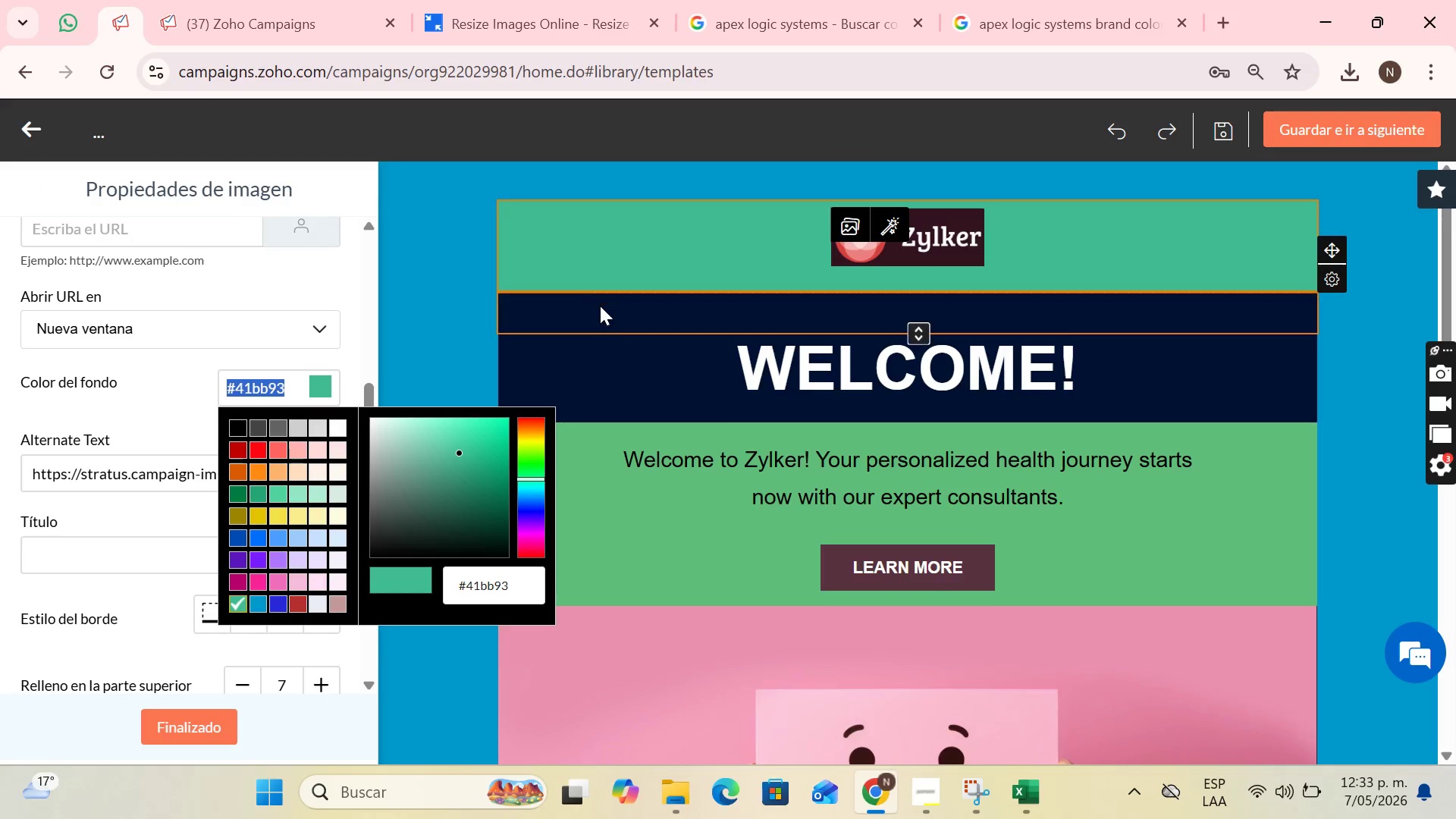 
left_click([603, 318])
 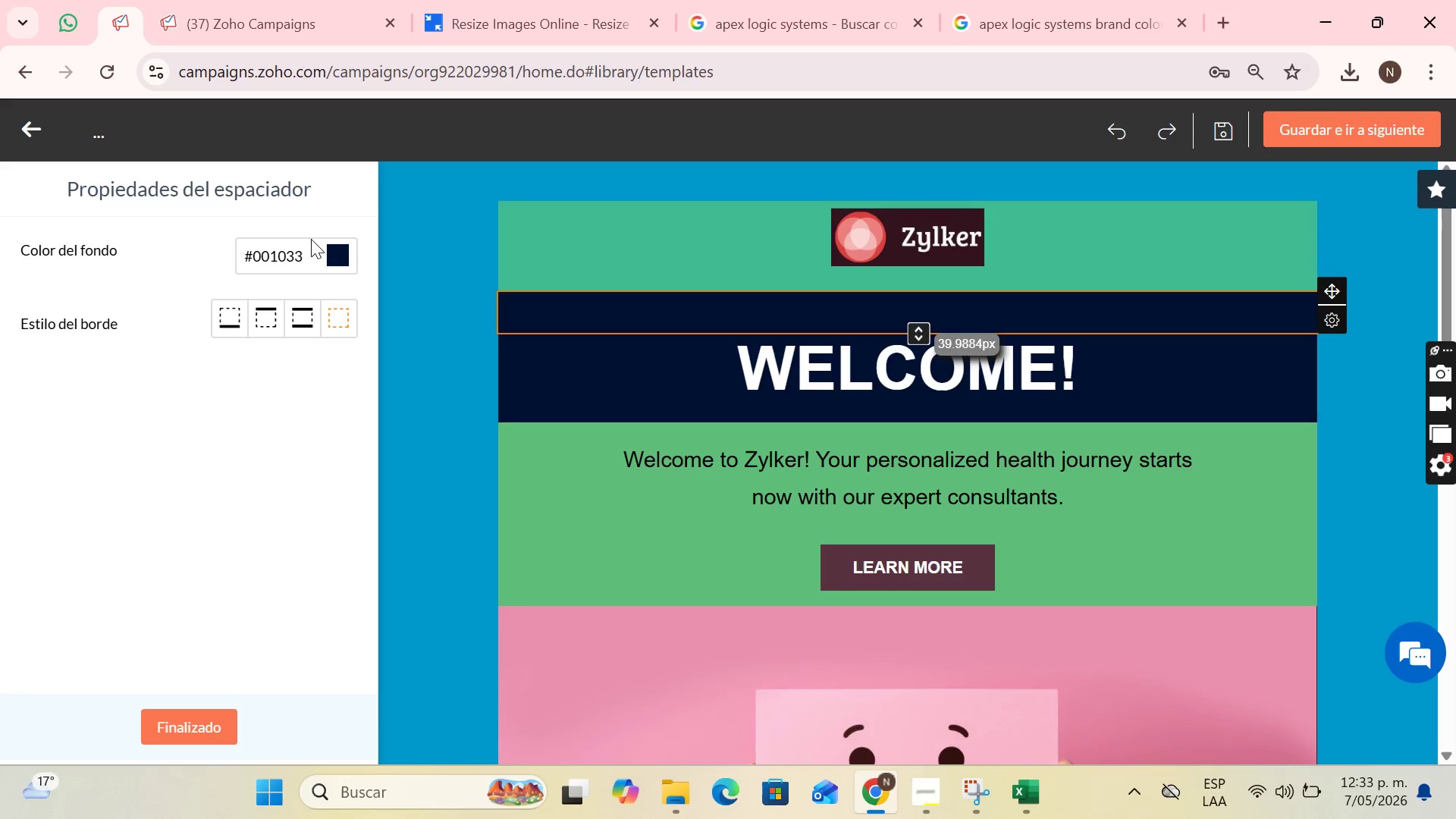 
left_click_drag(start_coordinate=[311, 248], to_coordinate=[242, 253])
 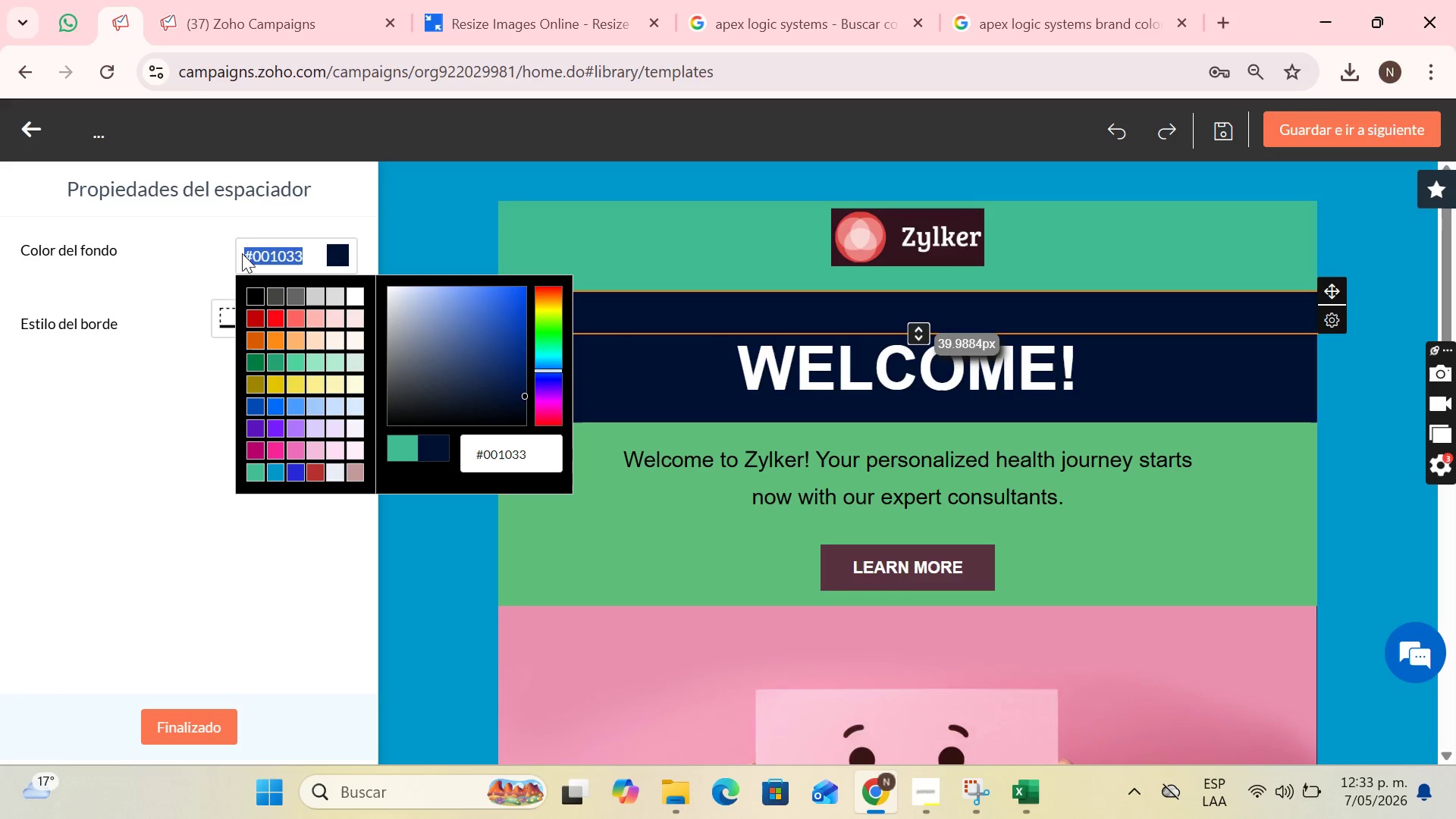 
key(Control+C)
 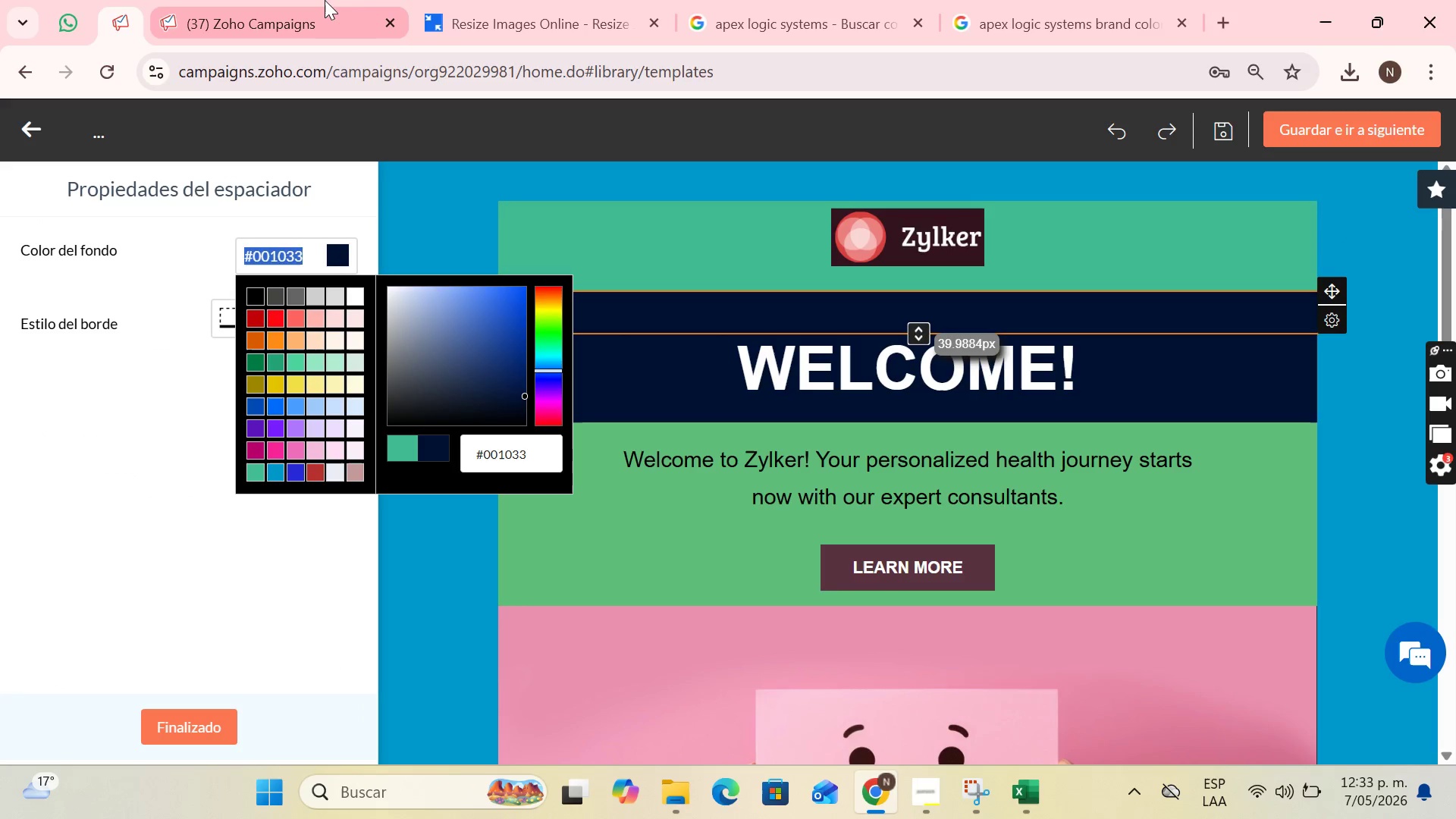 
left_click([325, 0])
 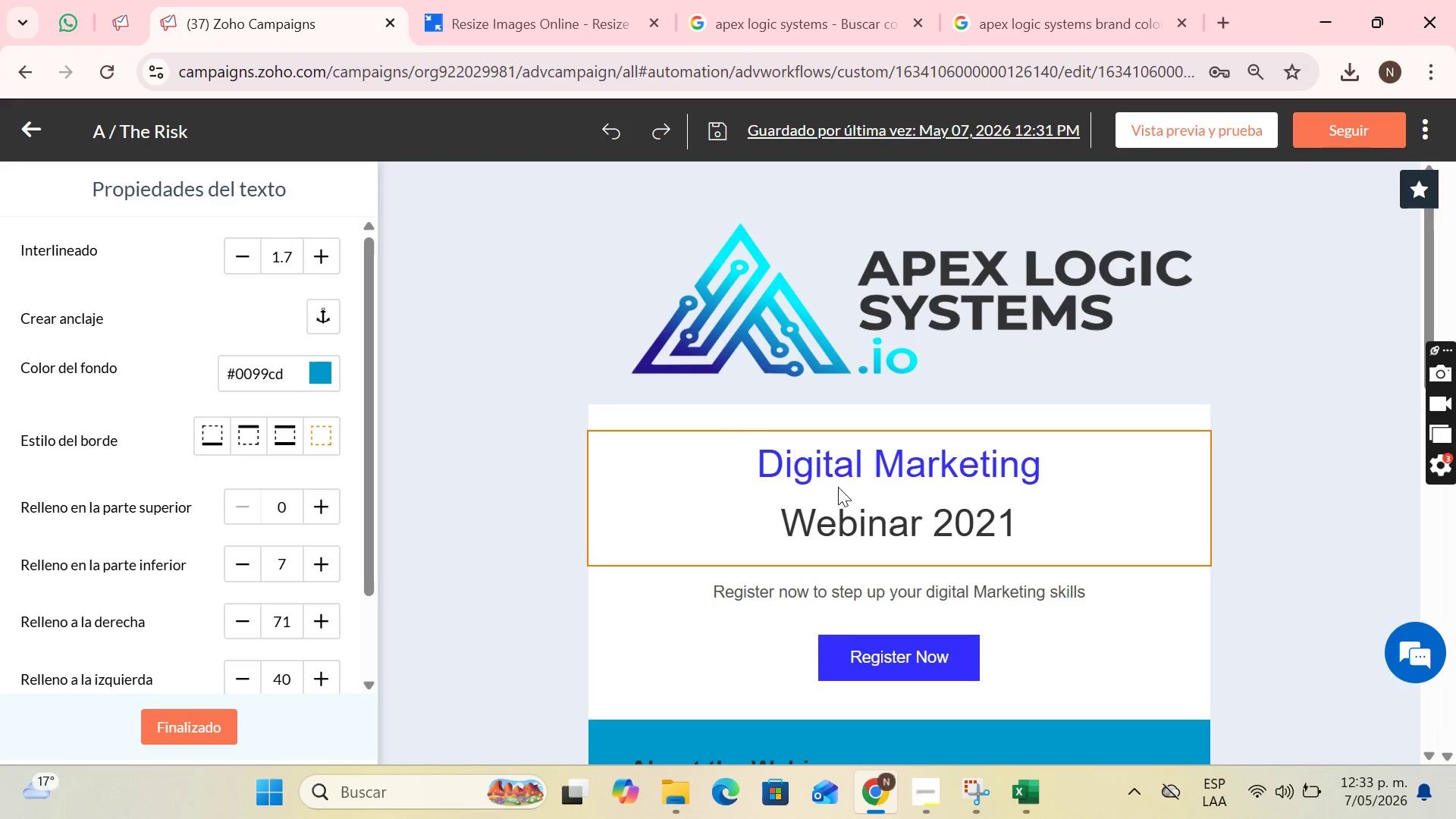 
scroll: coordinate [1310, 506], scroll_direction: down, amount: 14.0
 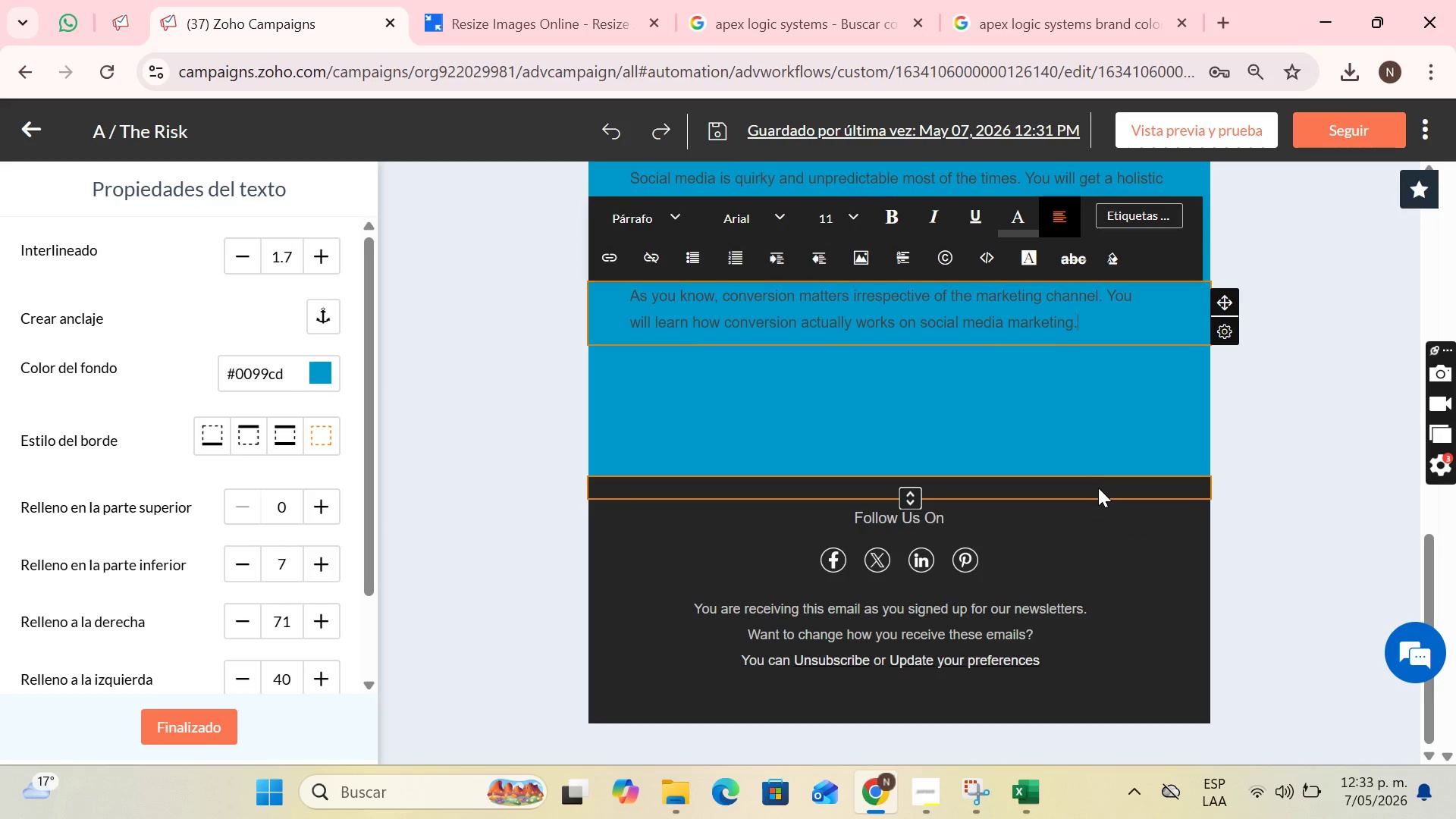 
left_click([1098, 488])
 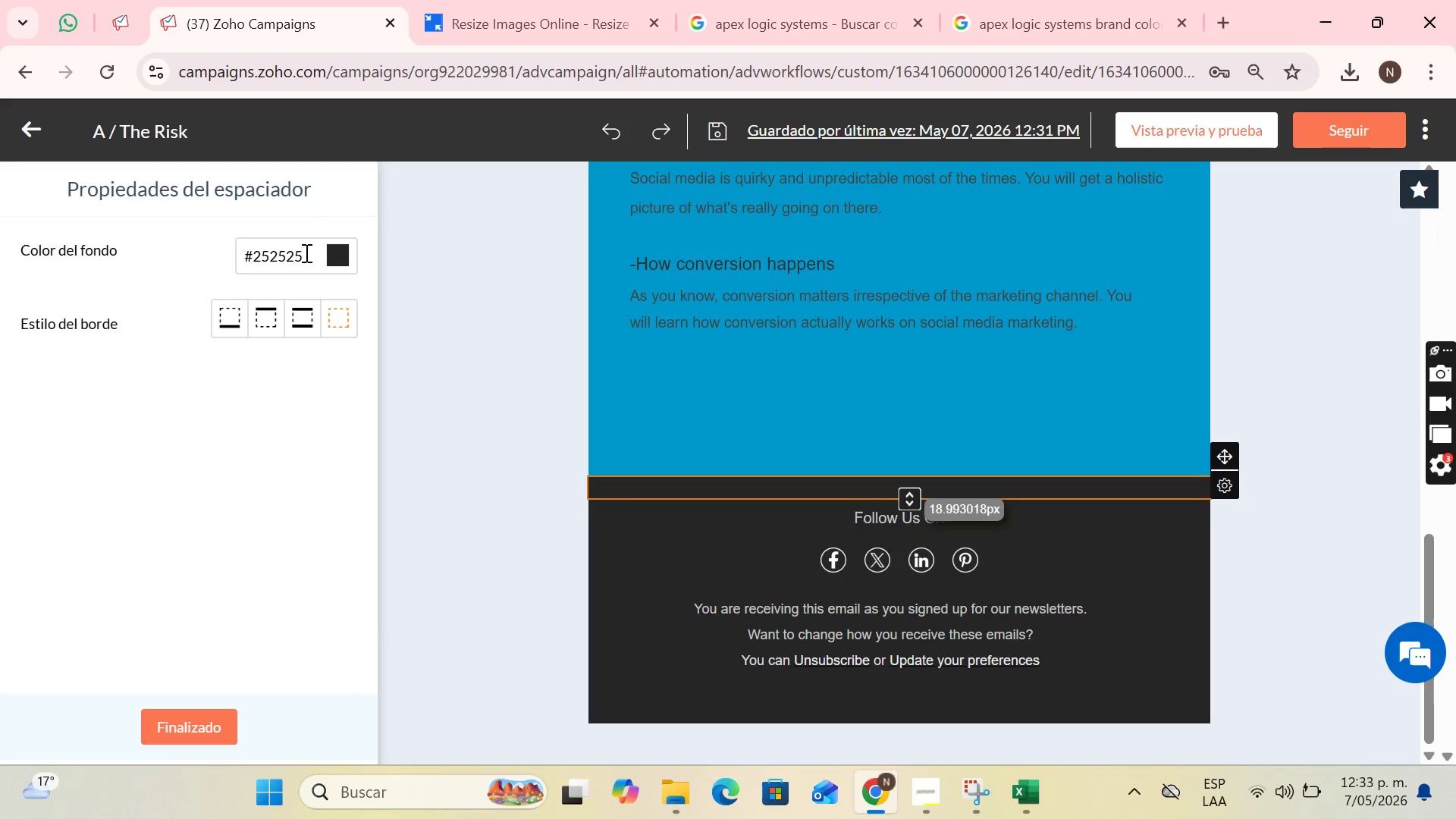 
left_click([324, 252])
 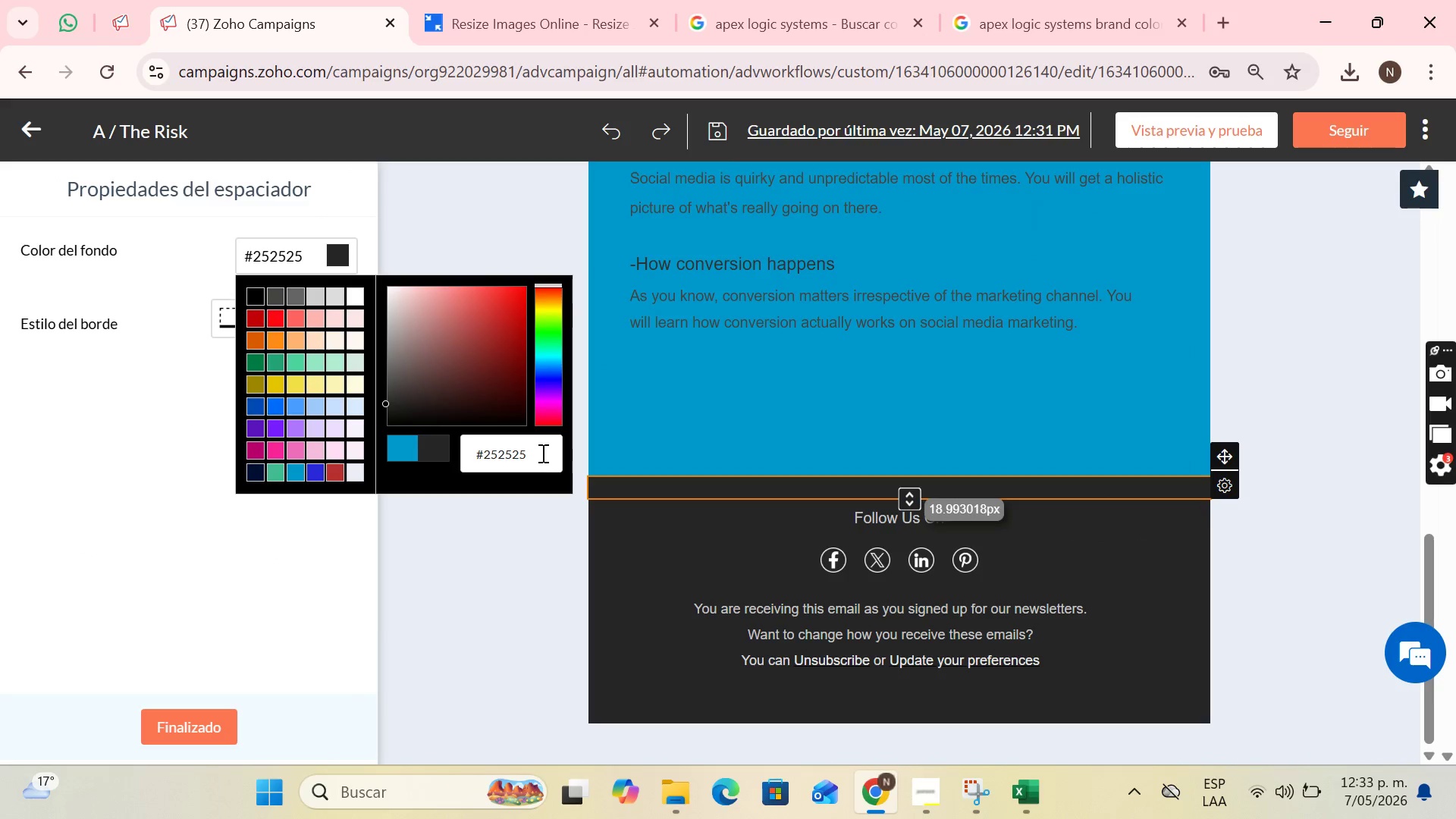 
left_click_drag(start_coordinate=[540, 446], to_coordinate=[474, 453])
 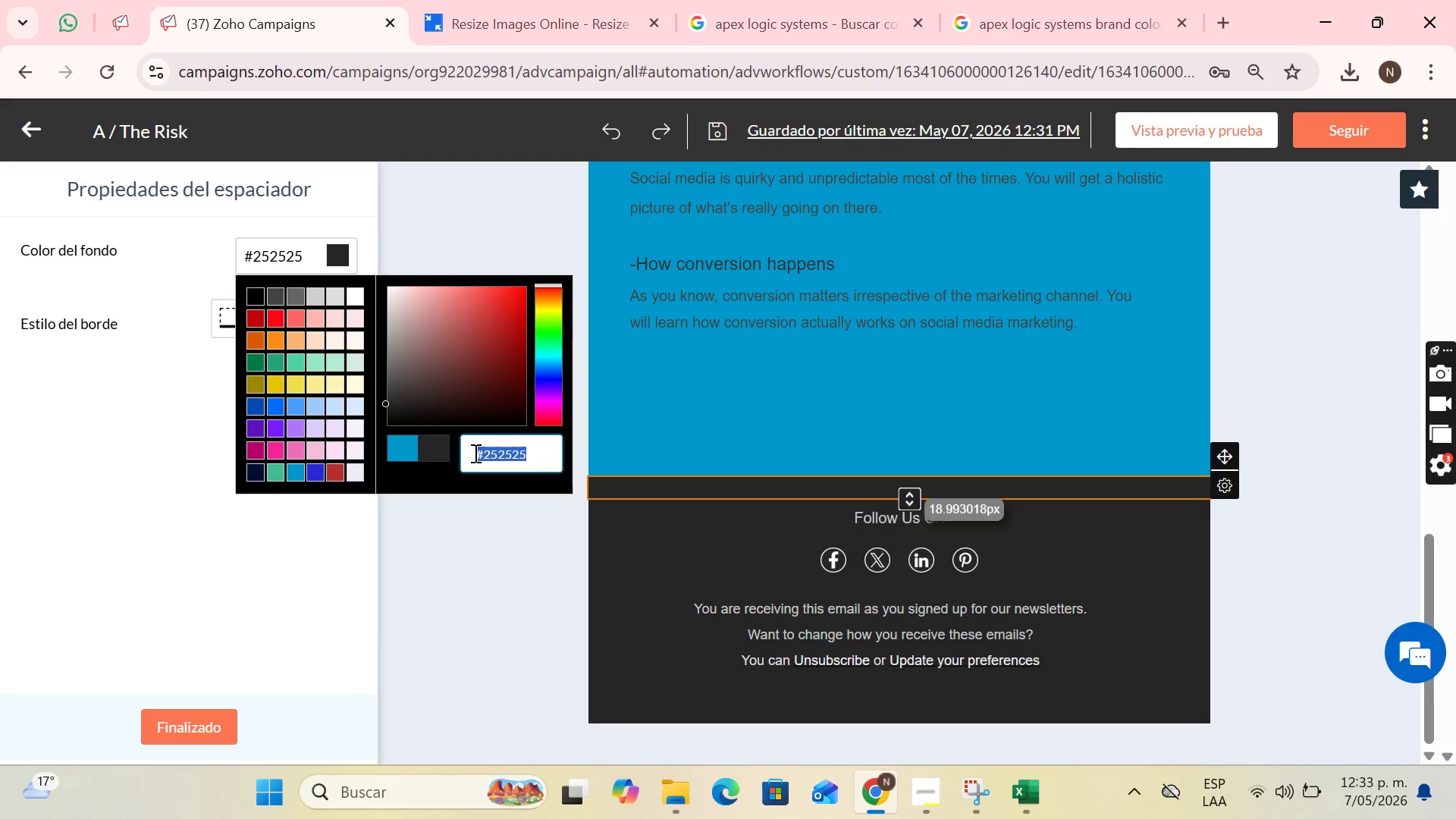 
key(Control+V)
 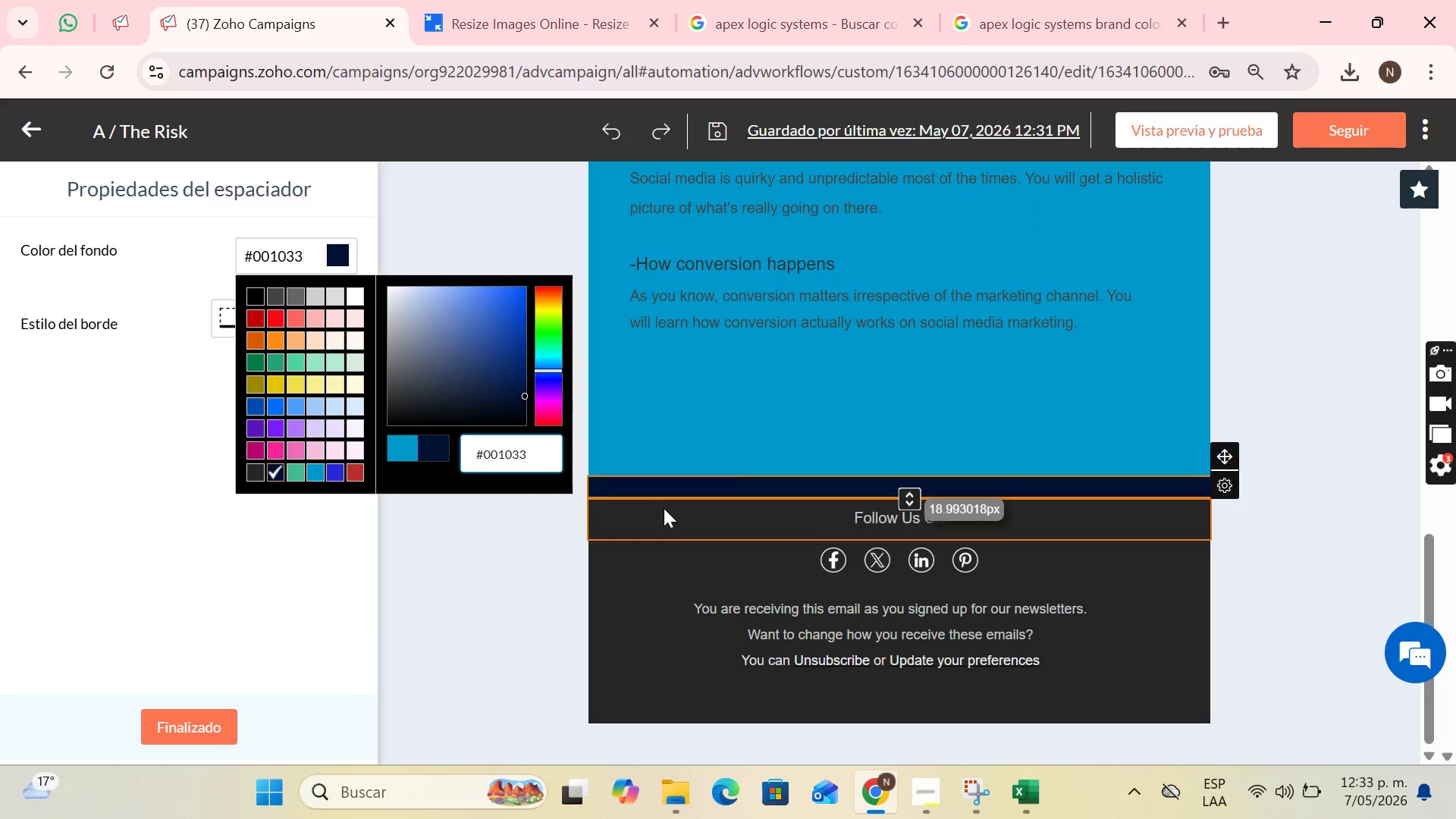 
left_click([673, 510])
 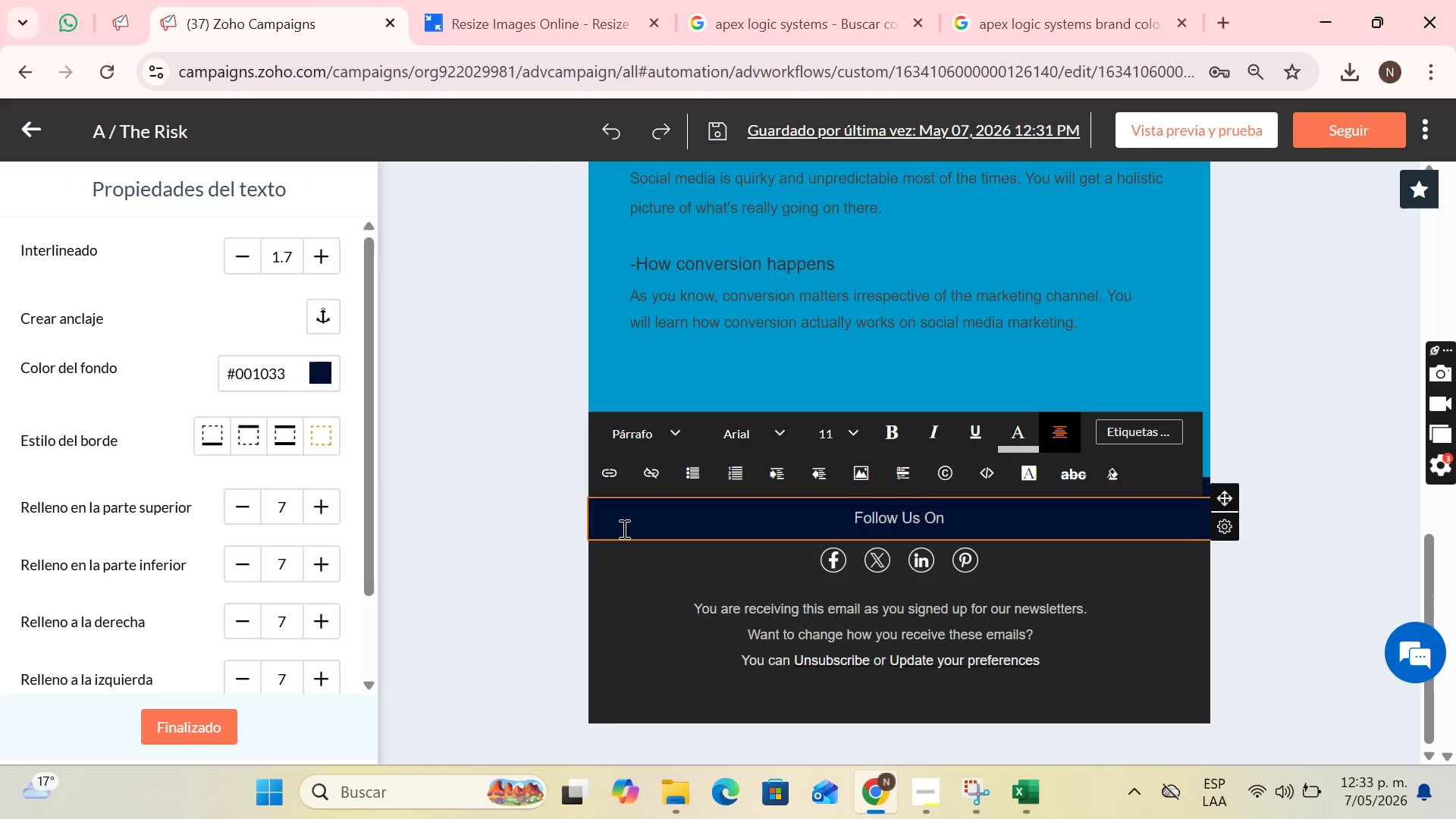 
left_click([613, 557])
 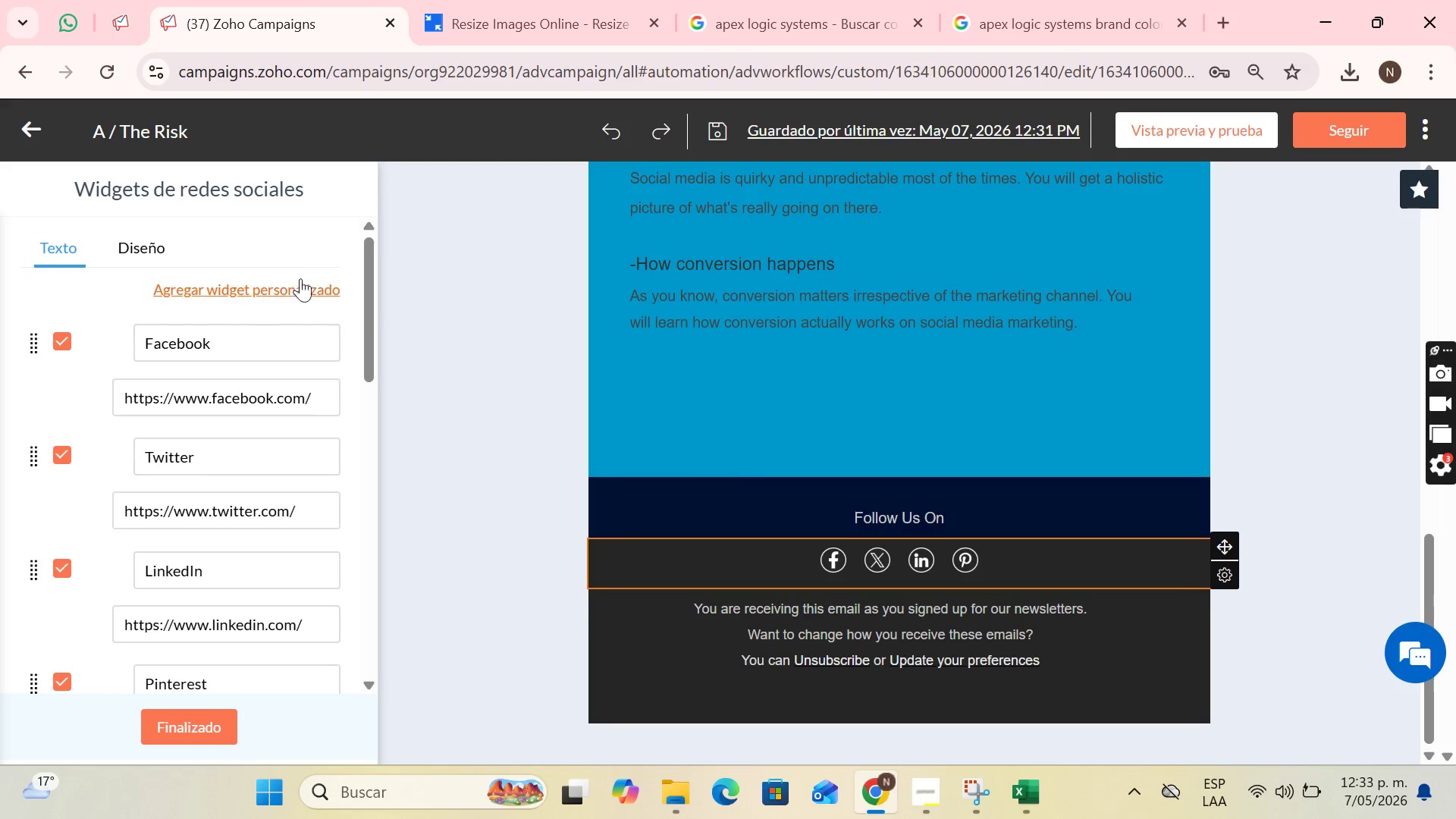 
left_click([156, 241])
 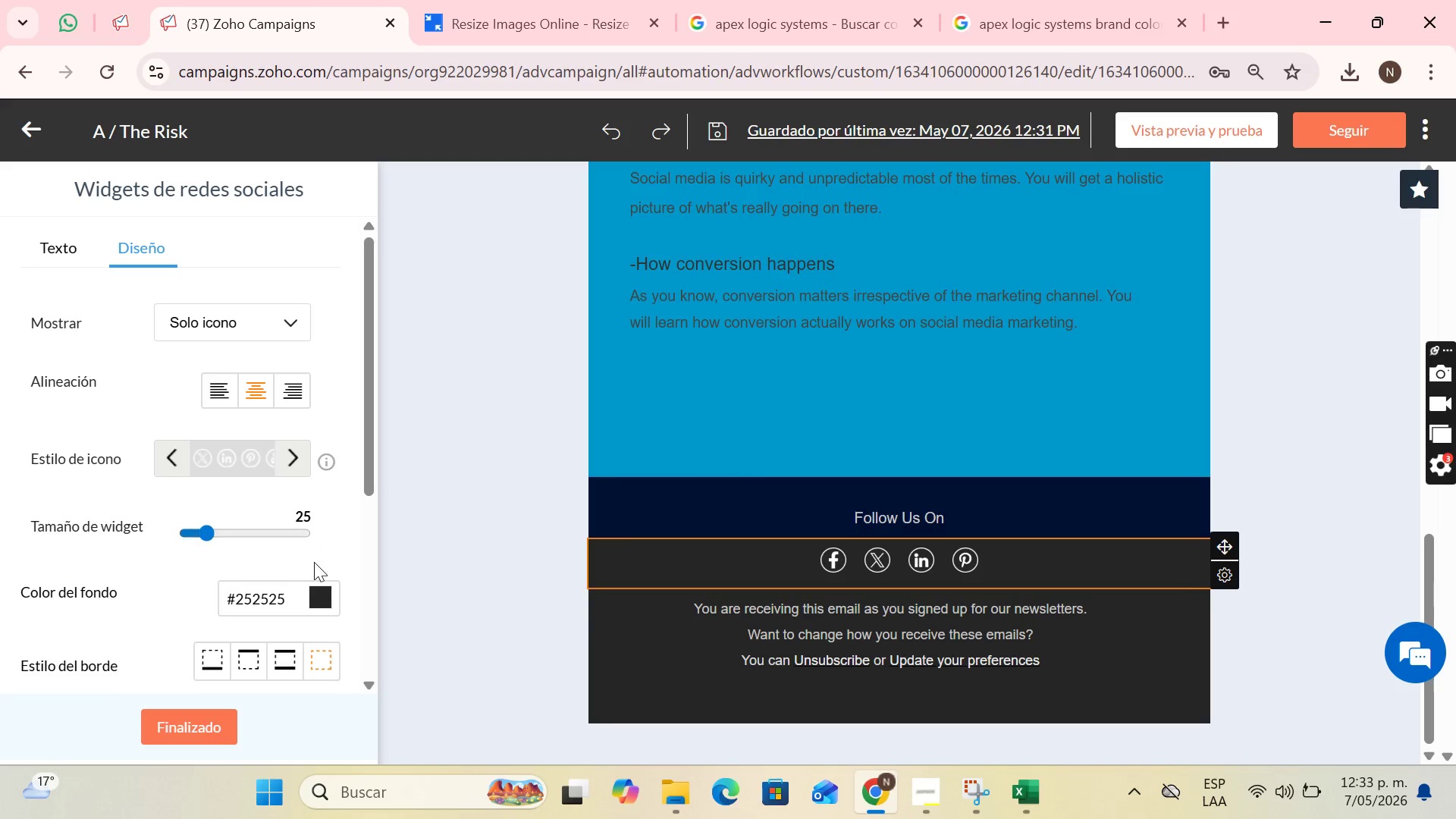 
left_click([322, 596])
 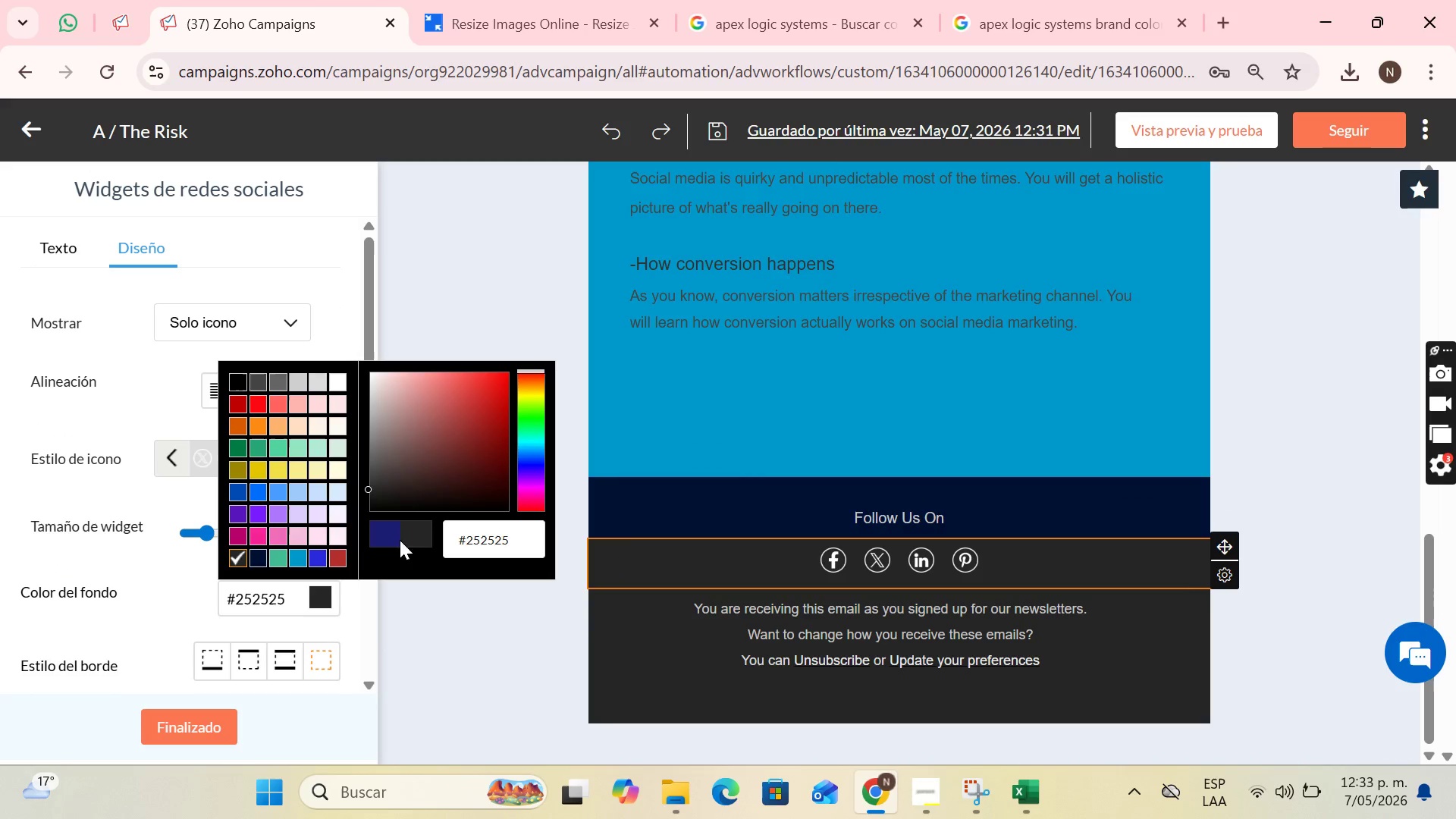 
left_click([381, 537])
 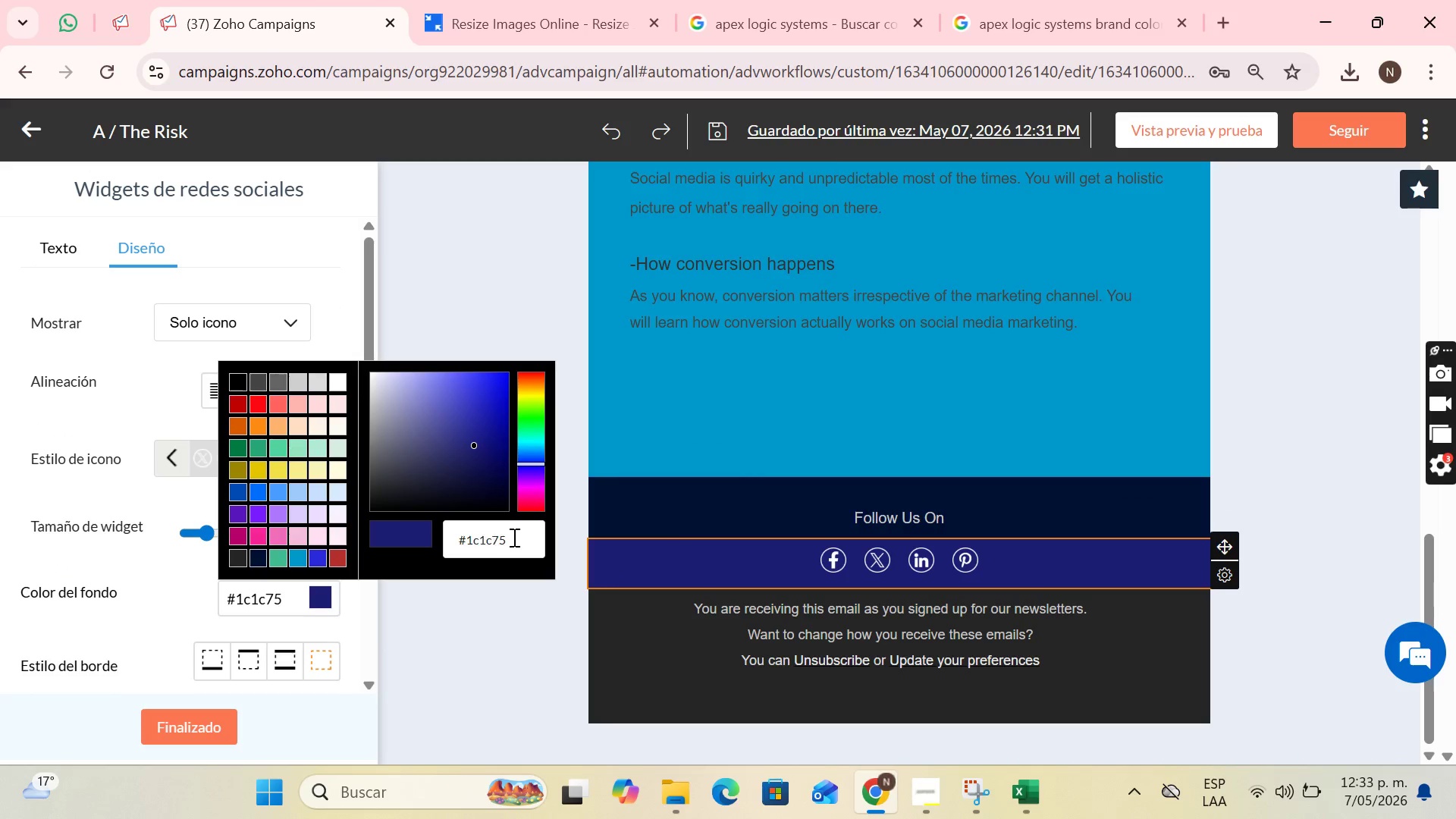 
left_click_drag(start_coordinate=[513, 537], to_coordinate=[454, 535])
 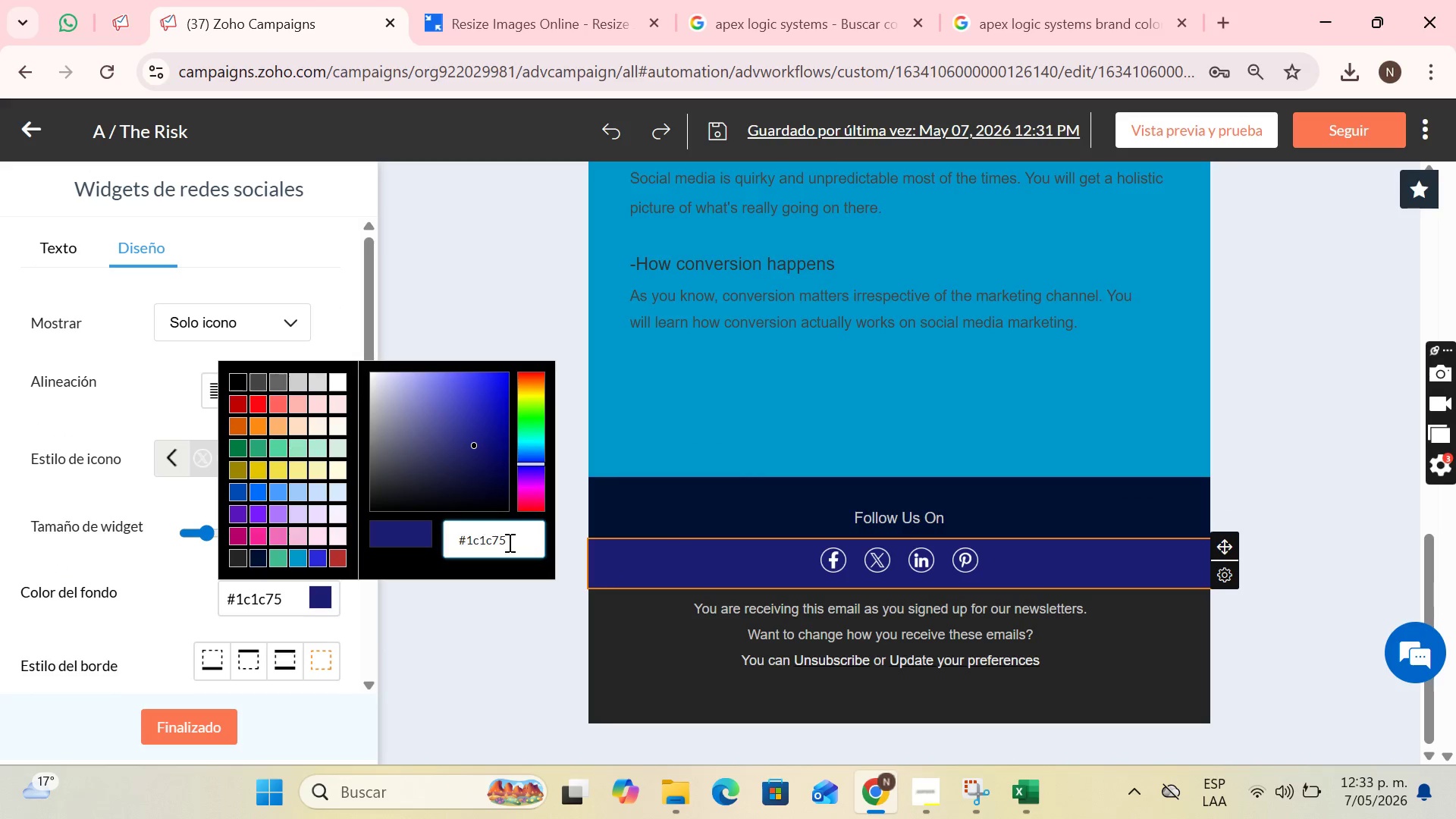 
key(Control+V)
 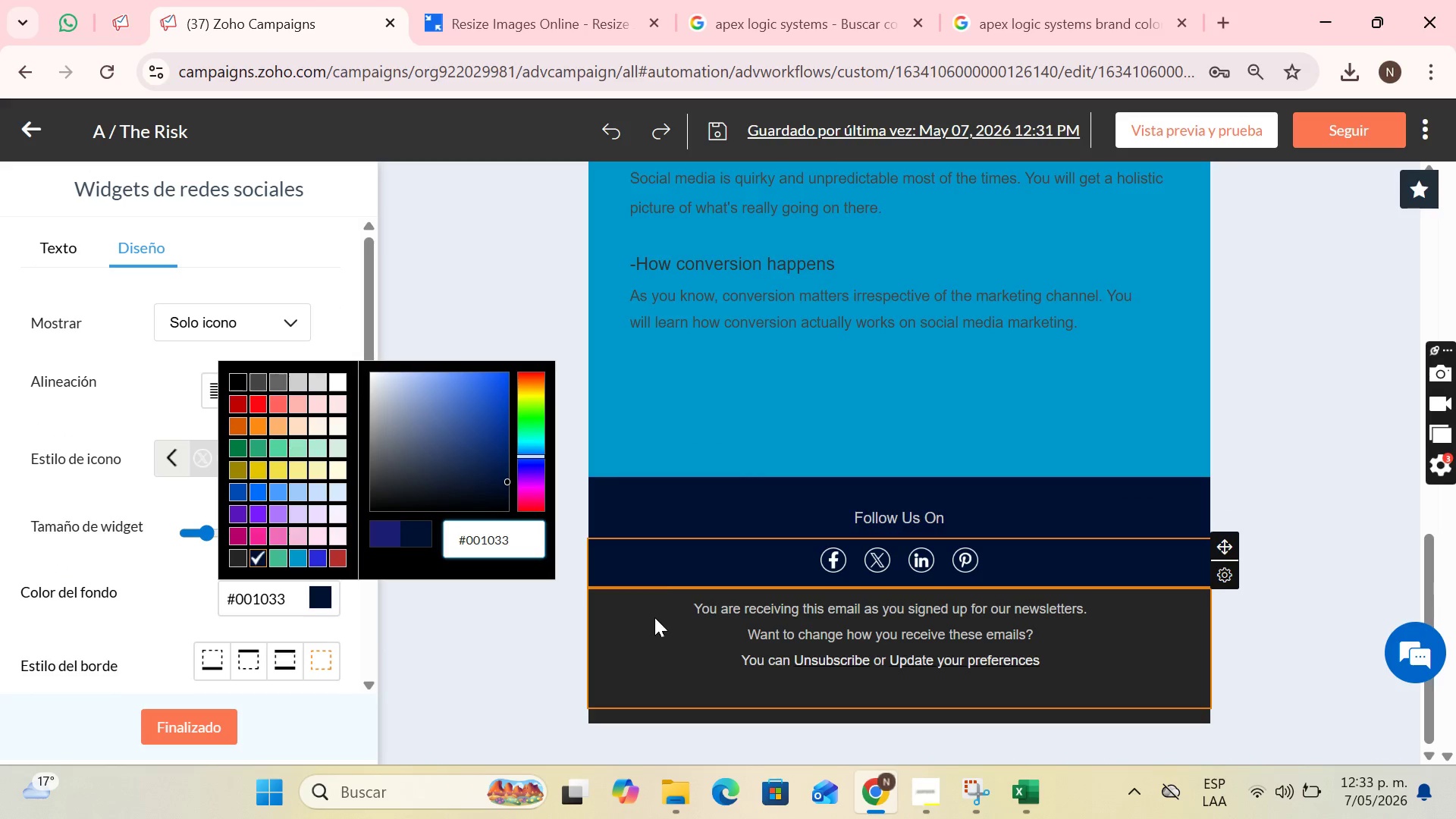 
left_click([653, 620])
 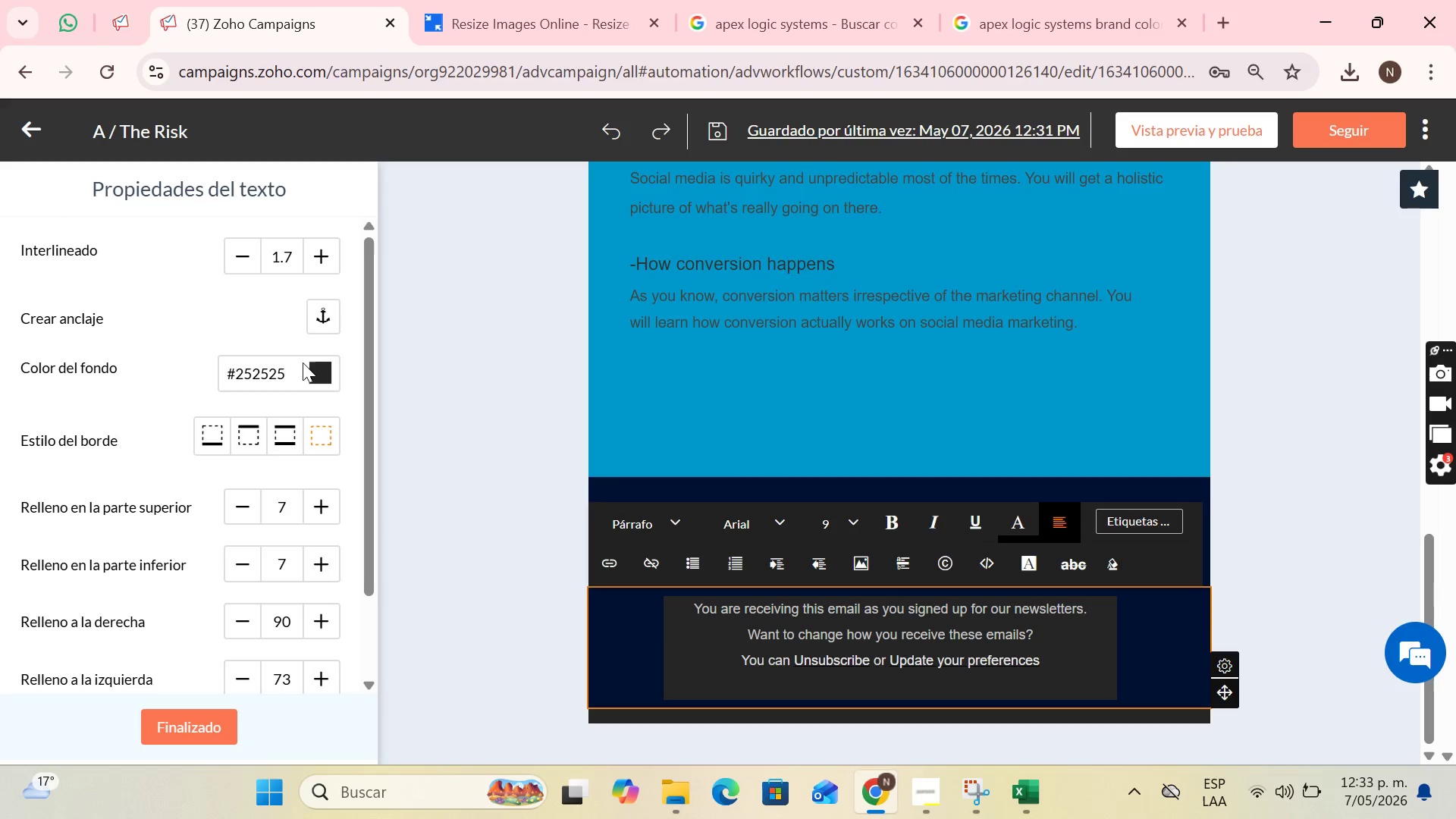 
left_click([312, 366])
 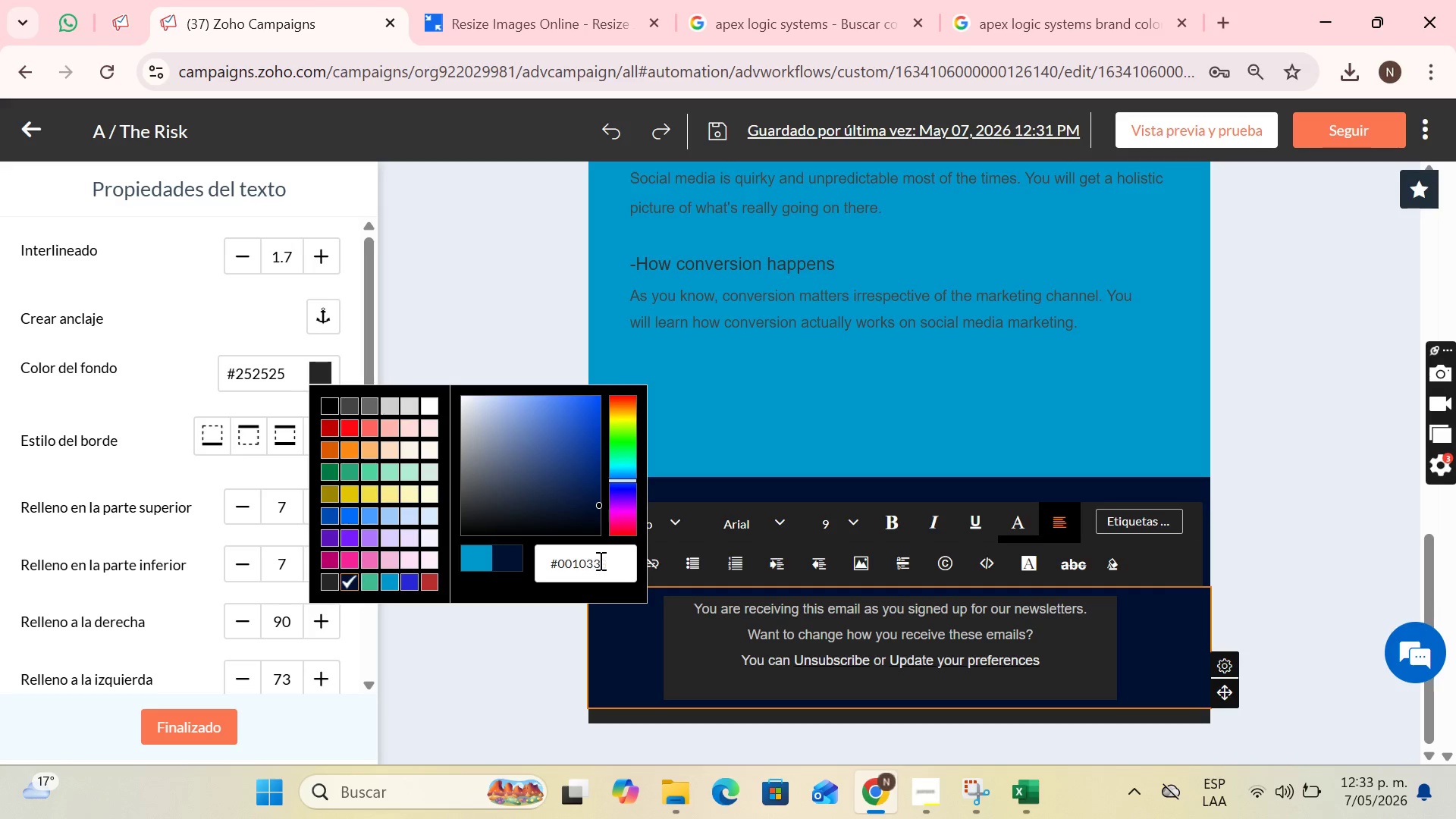 
left_click_drag(start_coordinate=[604, 560], to_coordinate=[545, 560])
 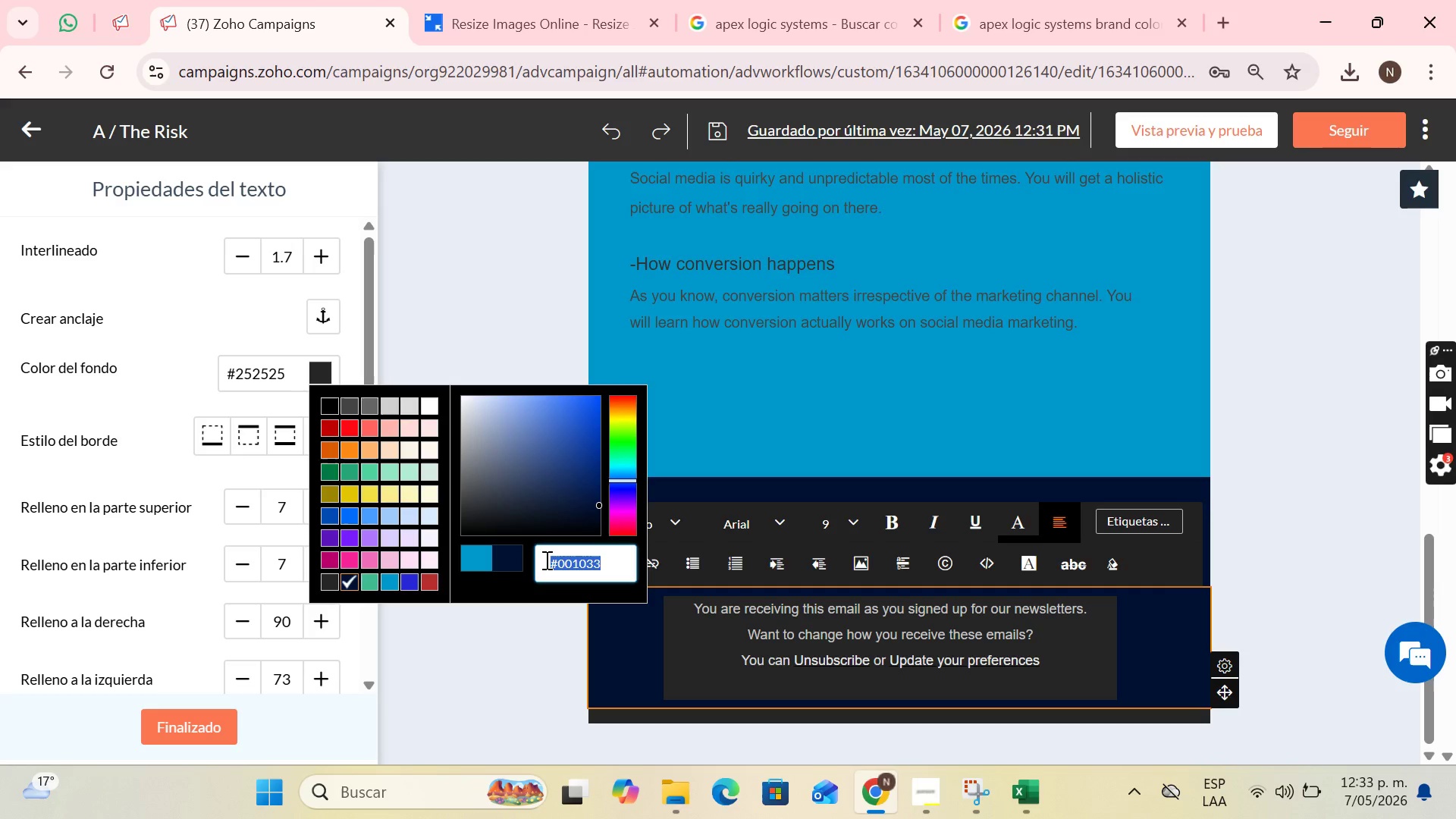 
key(Control+V)
 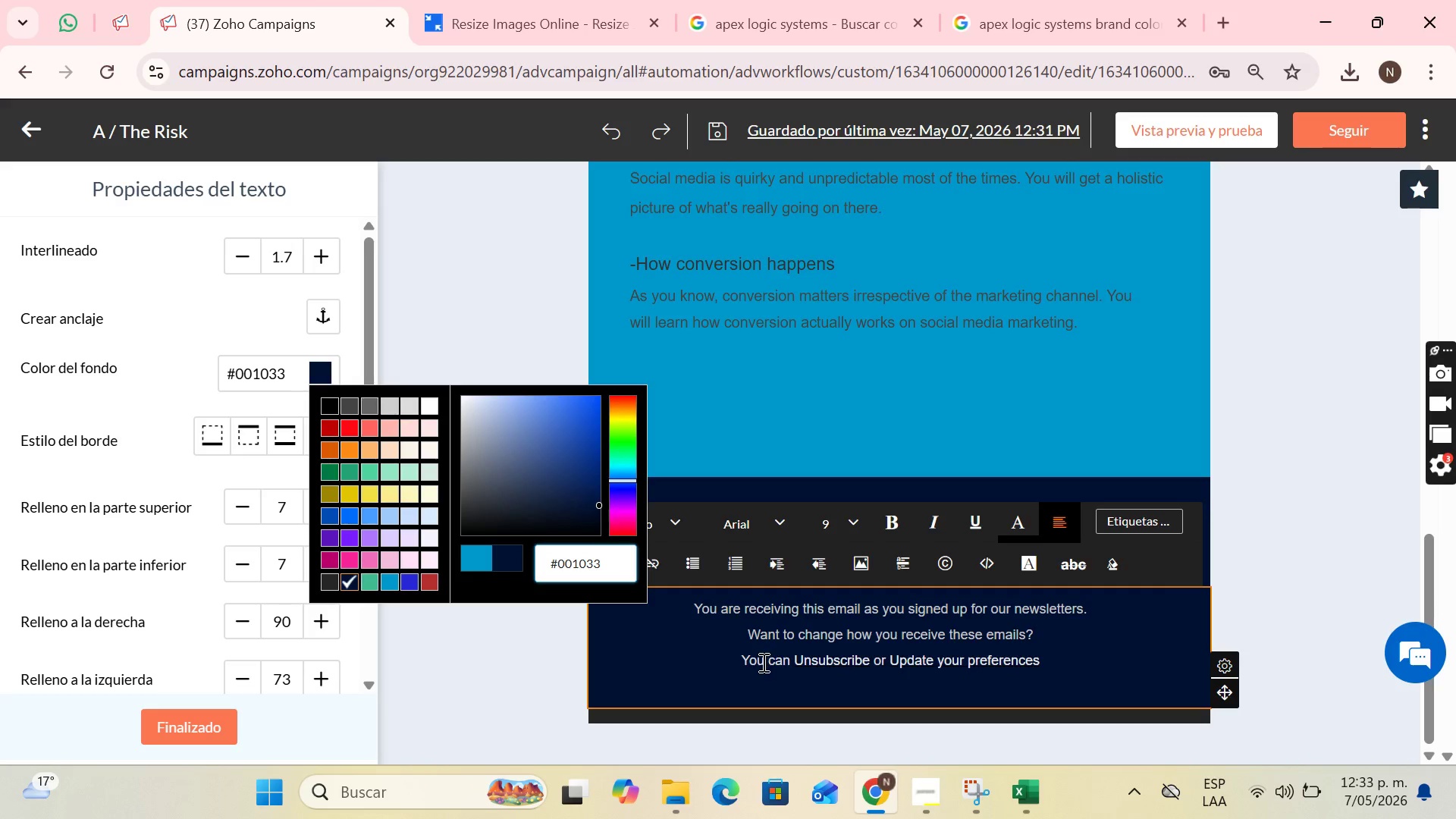 
scroll: coordinate [762, 662], scroll_direction: down, amount: 2.0
 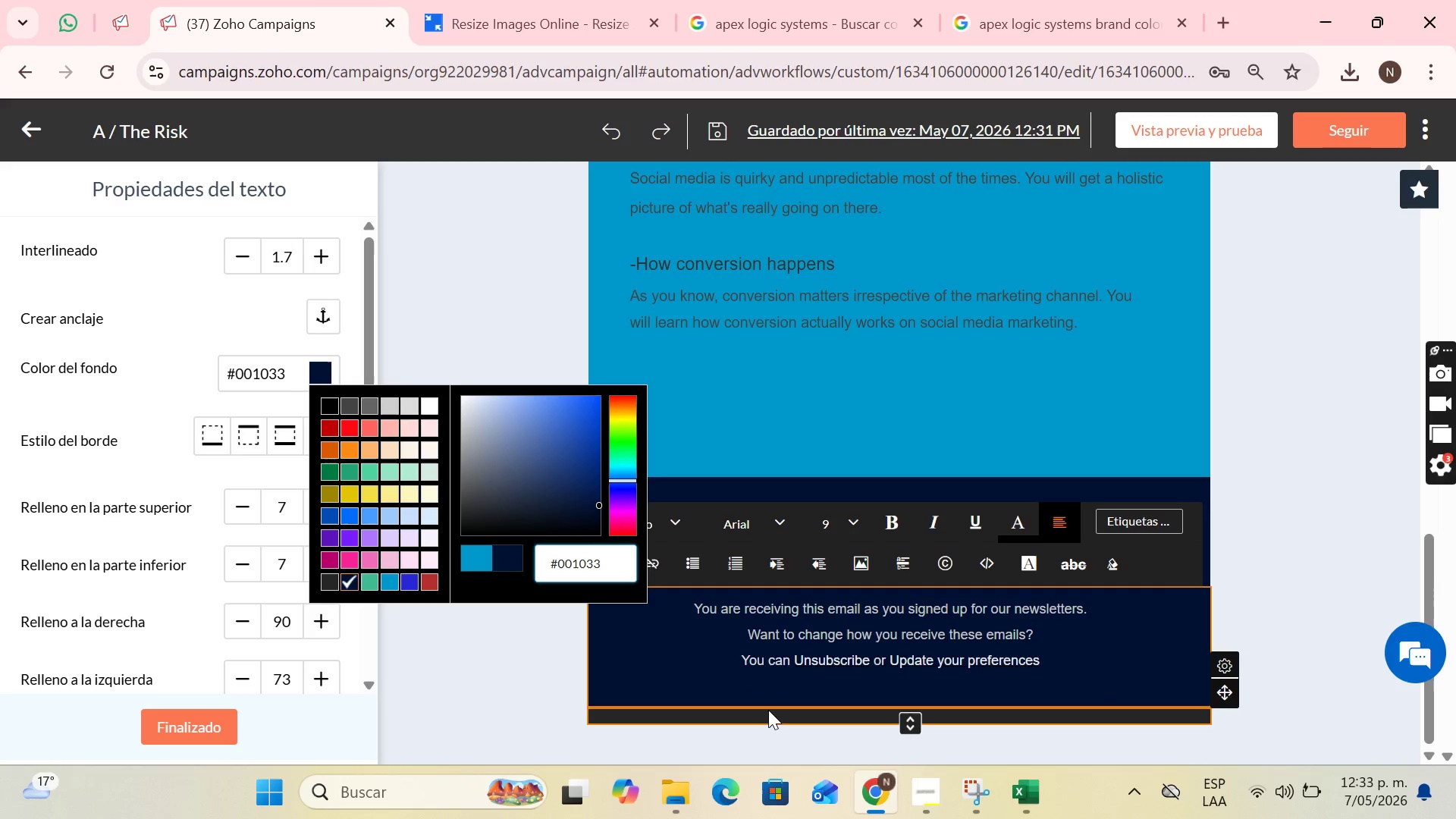 
left_click([768, 710])
 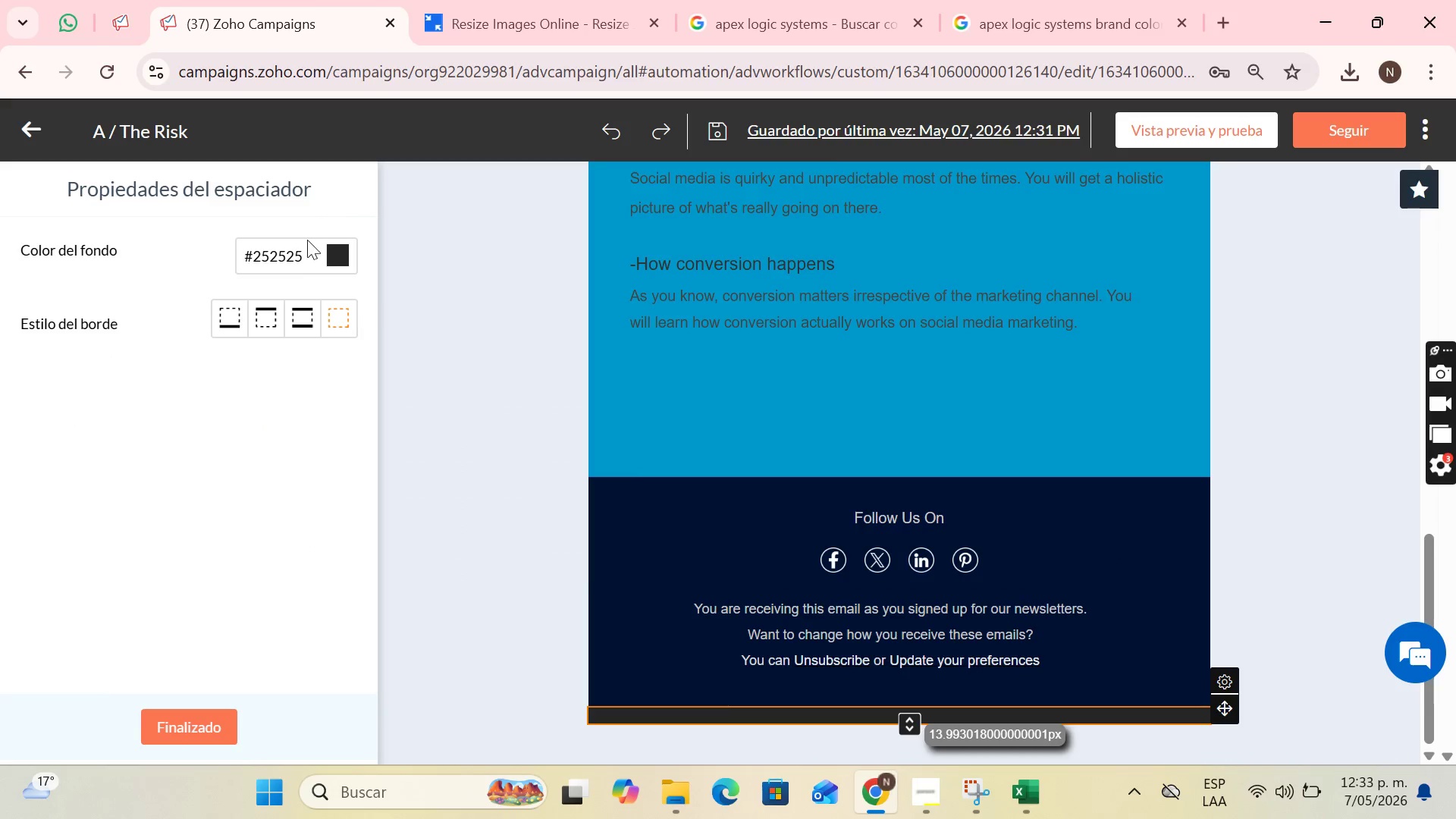 
left_click([330, 253])
 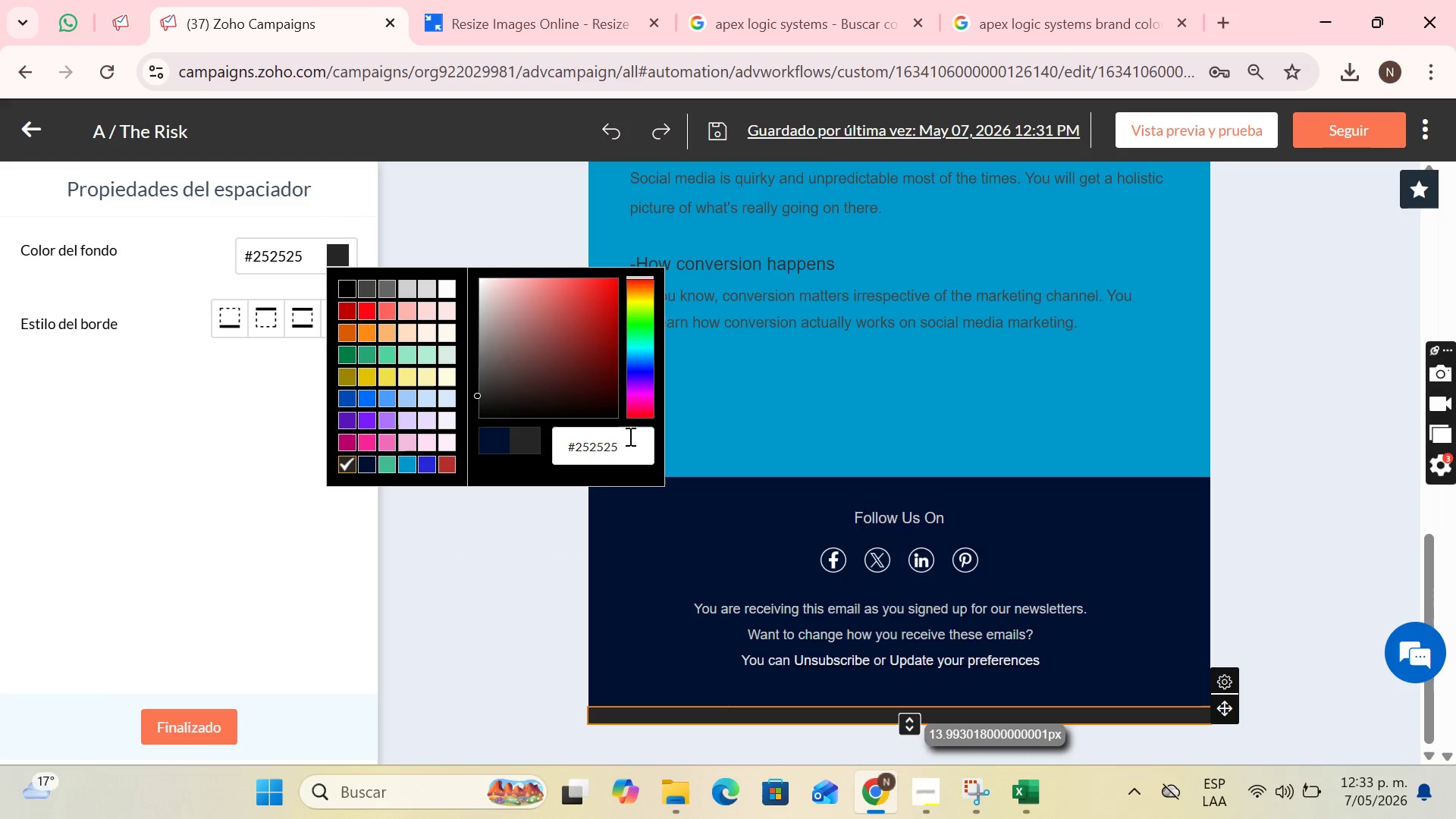 
left_click_drag(start_coordinate=[634, 445], to_coordinate=[563, 447])
 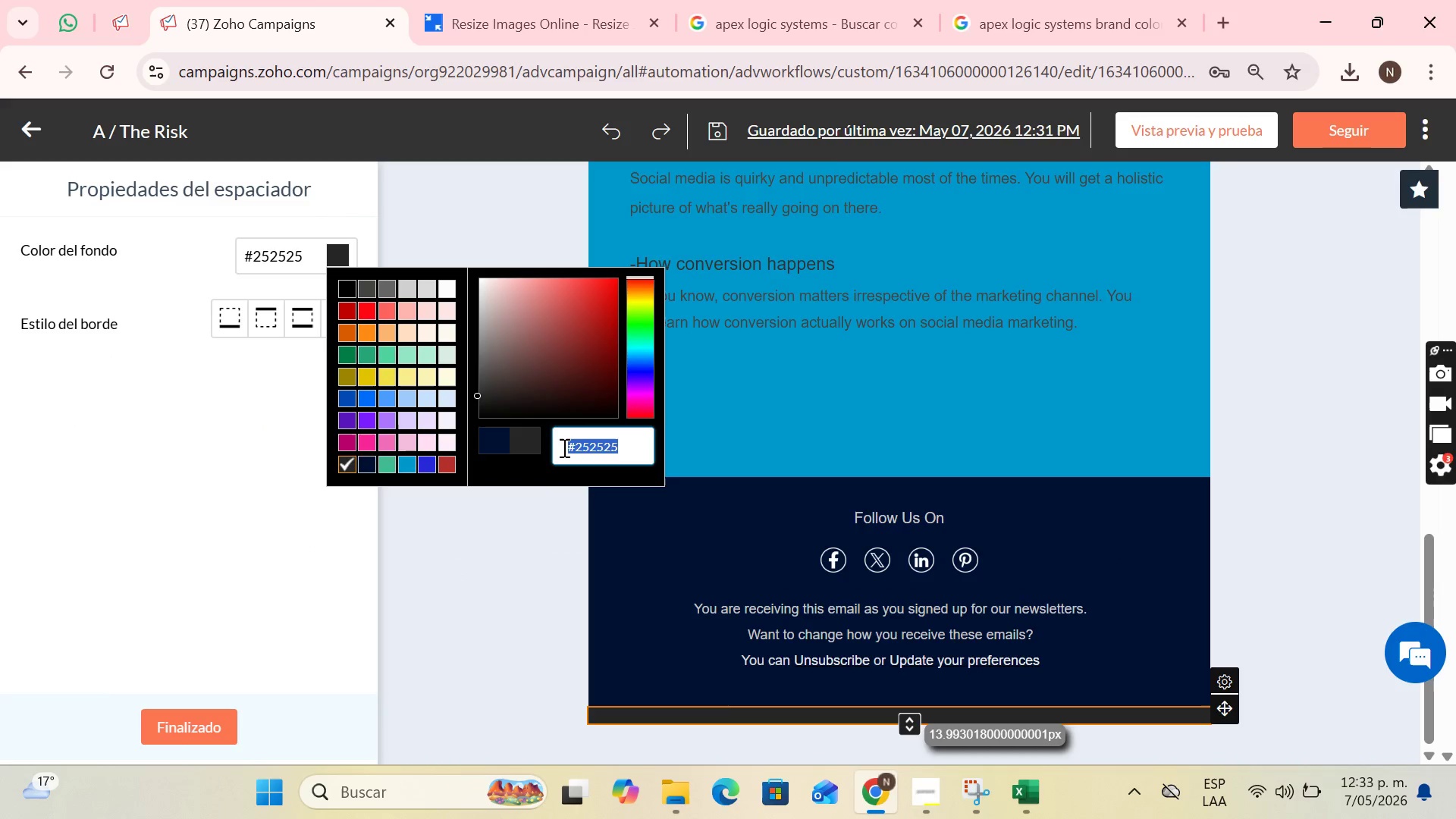 
key(Control+V)
 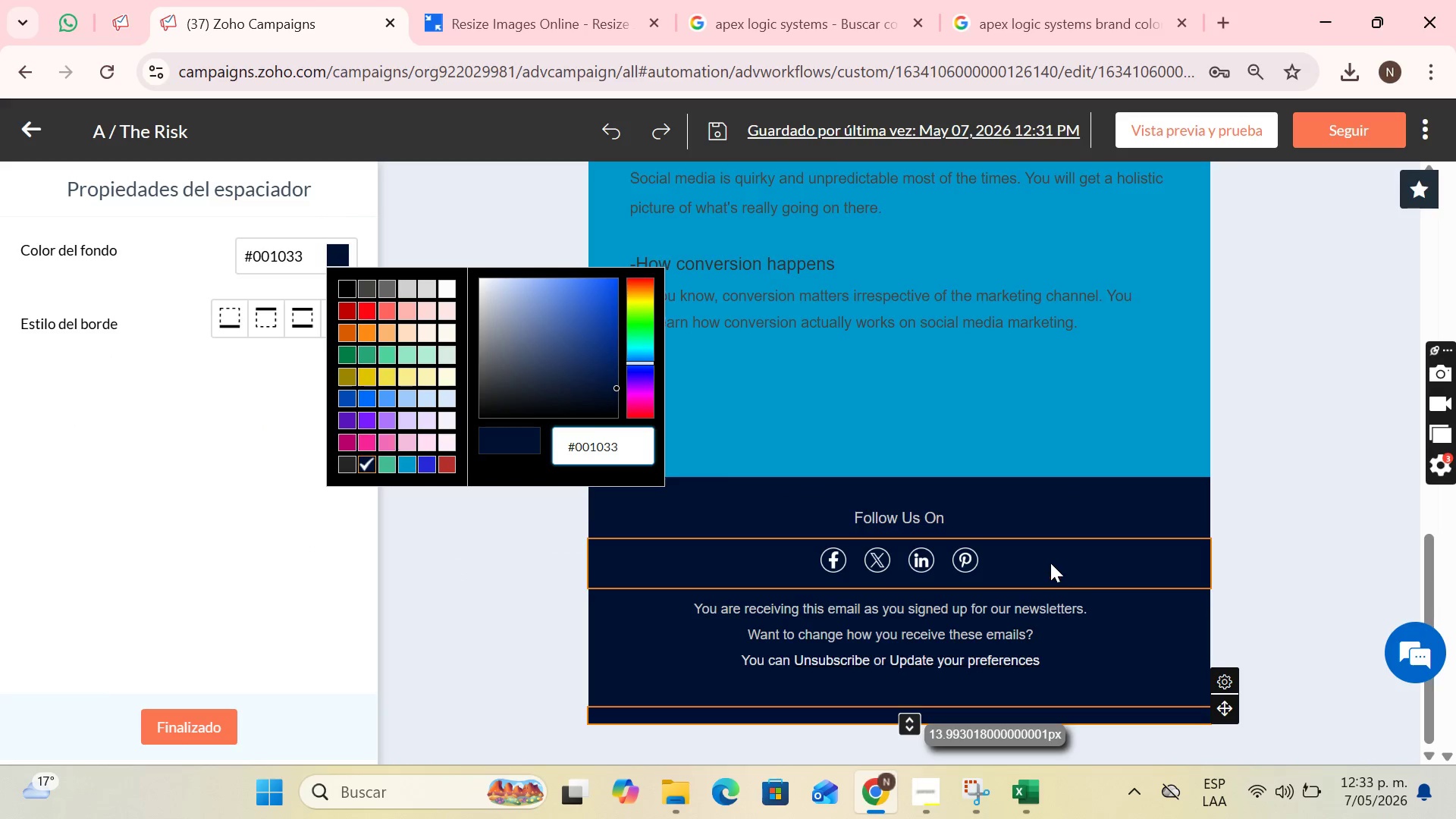 
left_click([1128, 382])
 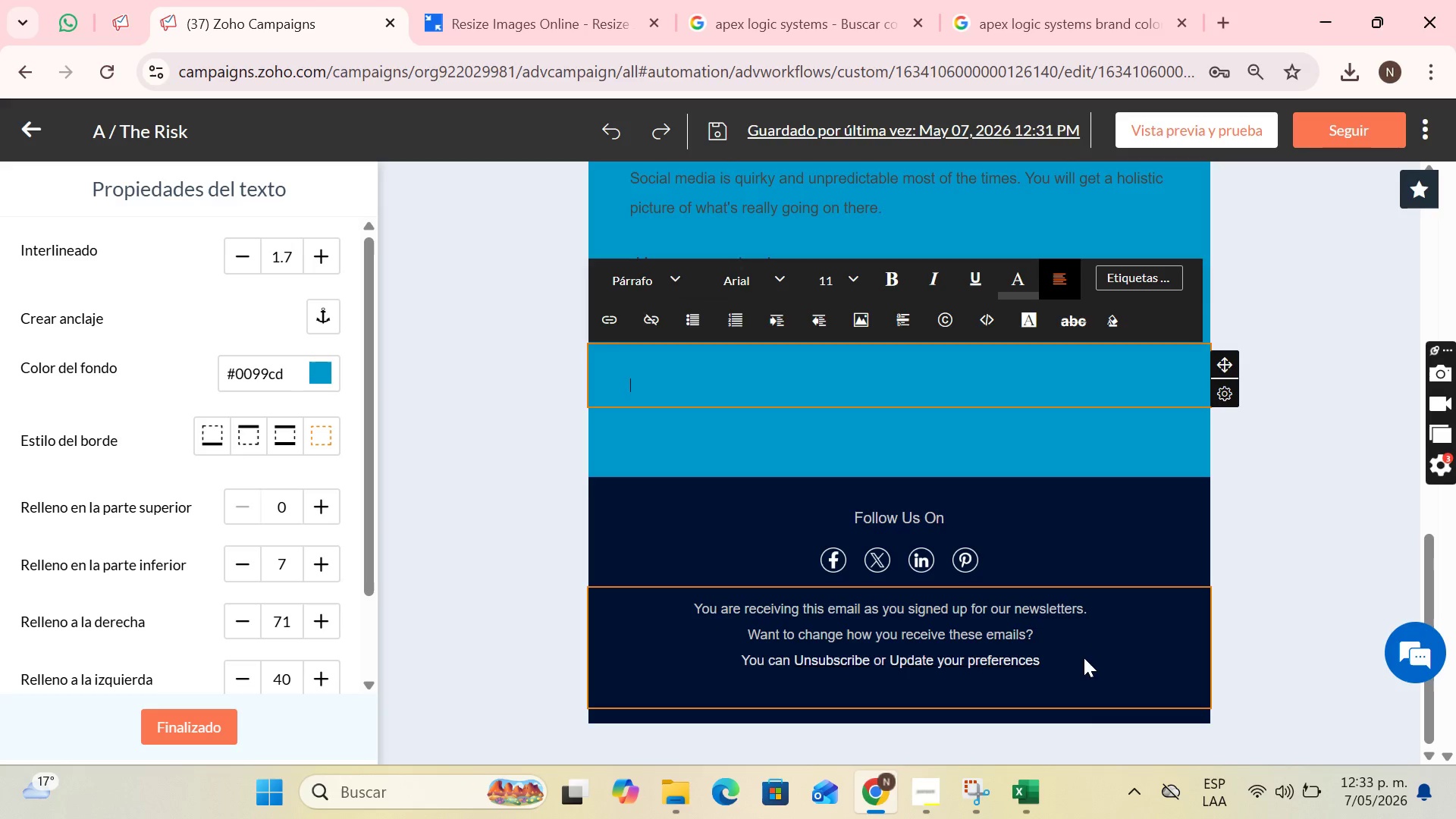 
left_click([1020, 521])
 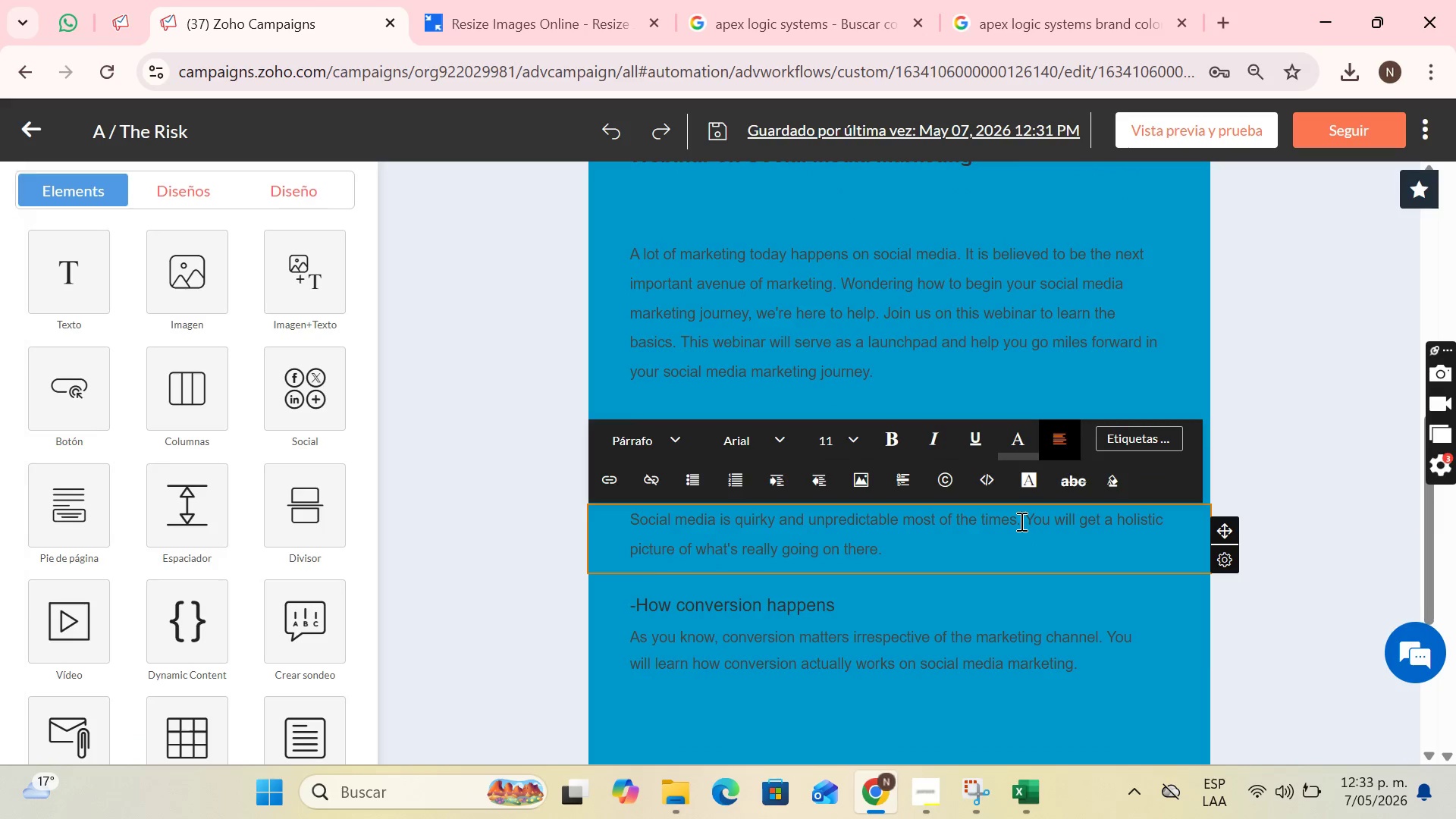 
scroll: coordinate [1068, 575], scroll_direction: up, amount: 3.0
 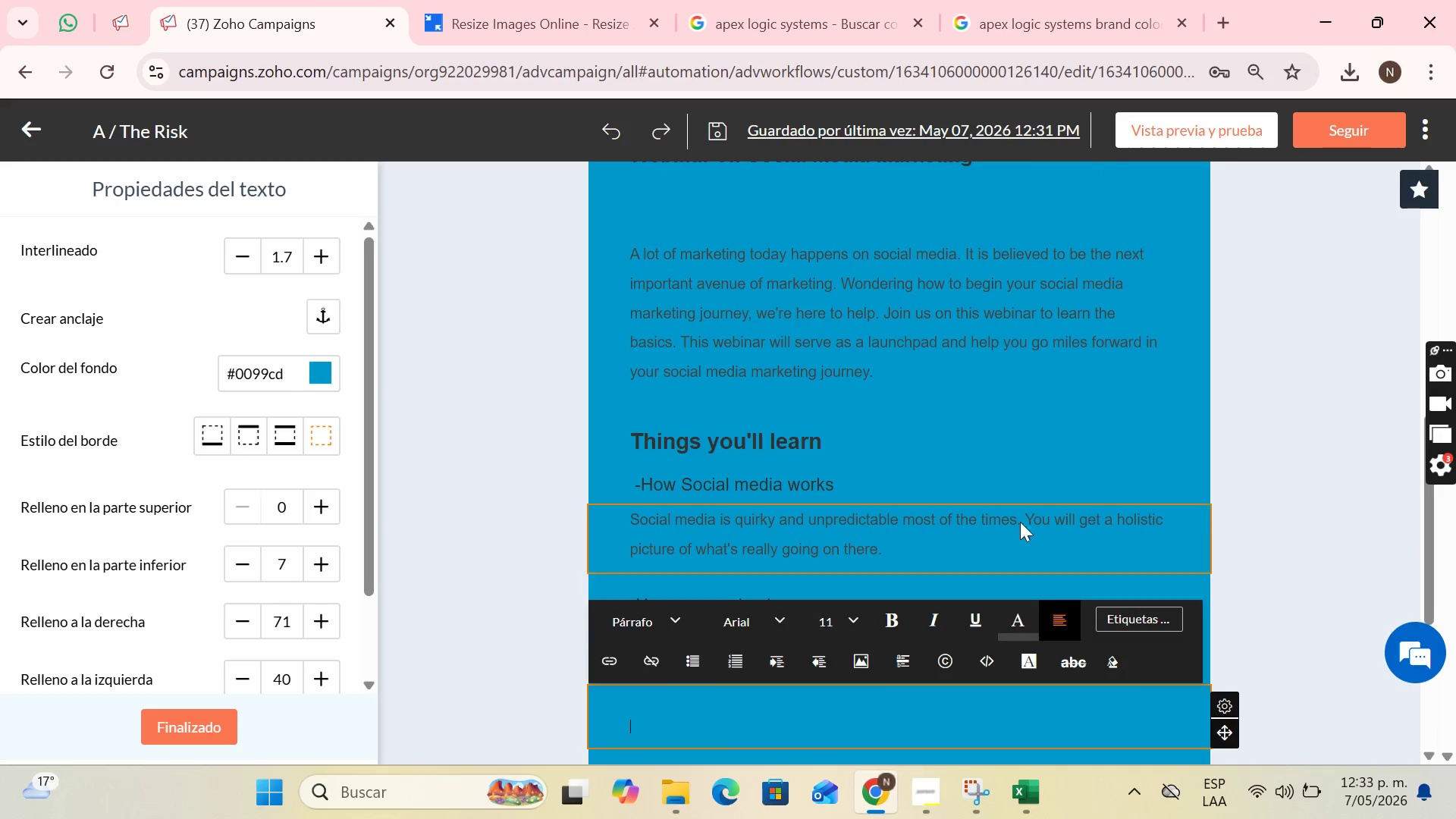 
scroll: coordinate [1020, 521], scroll_direction: down, amount: 2.0
 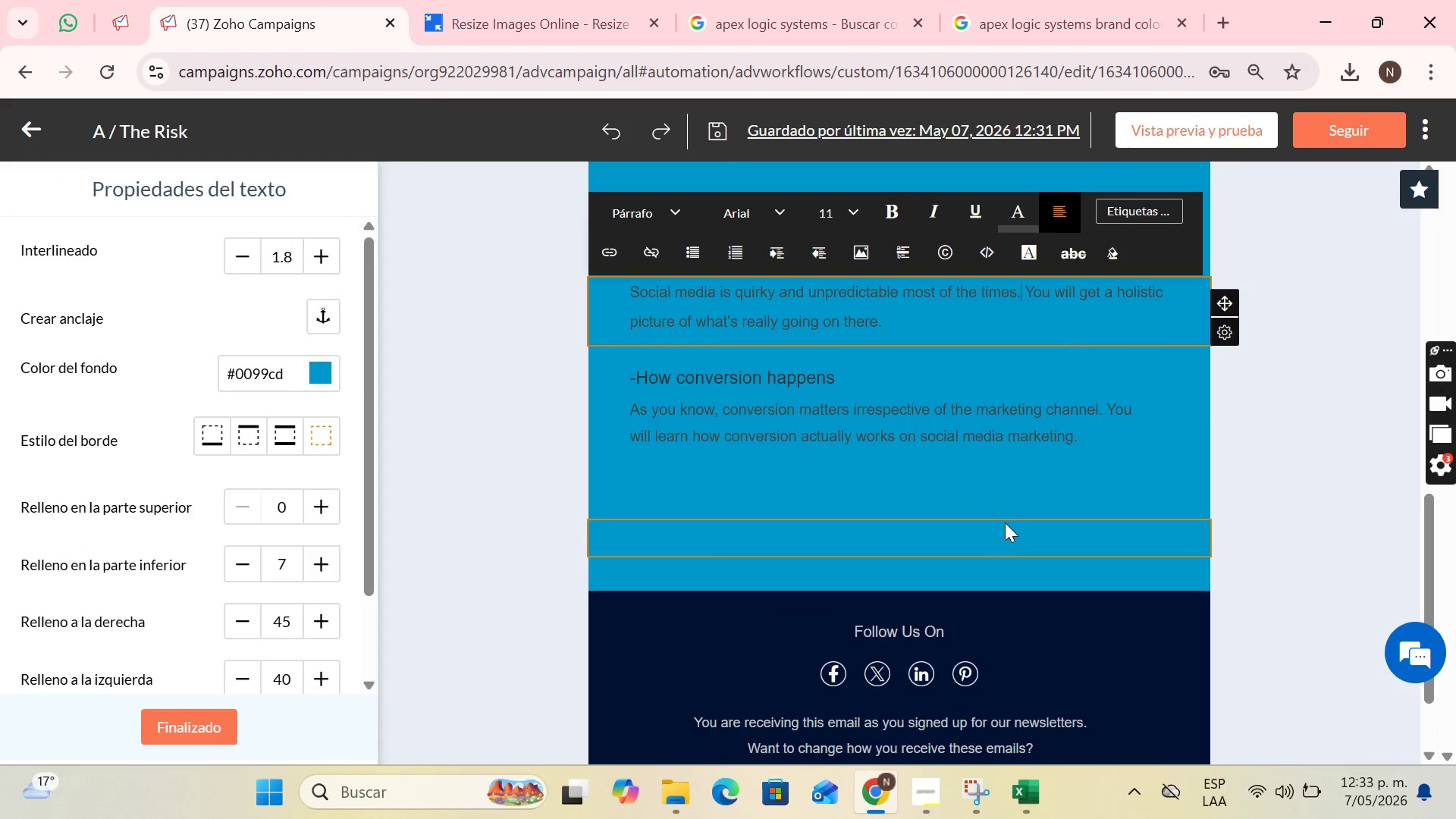 
scroll: coordinate [999, 516], scroll_direction: up, amount: 10.0
 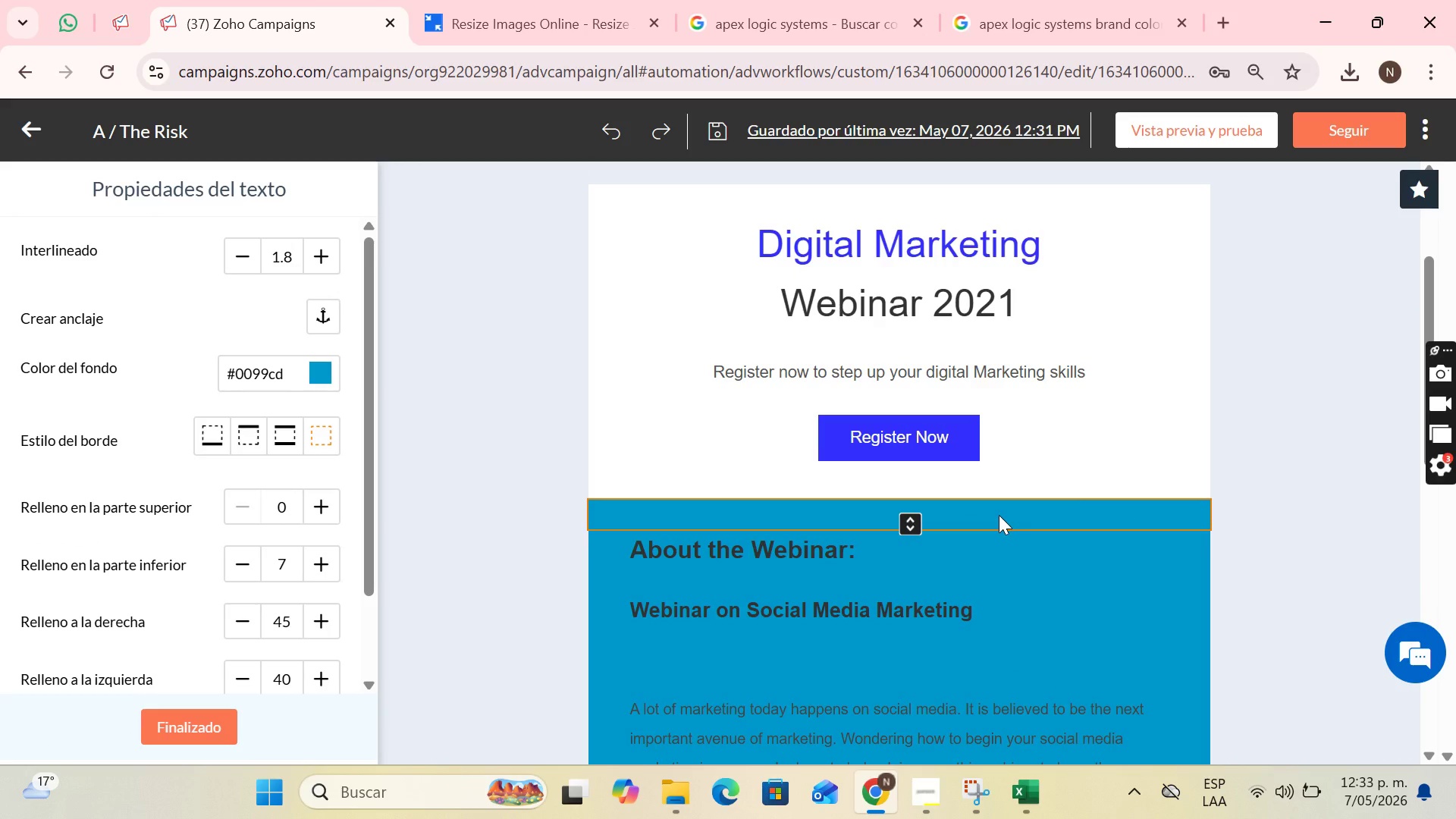 
left_click([999, 515])
 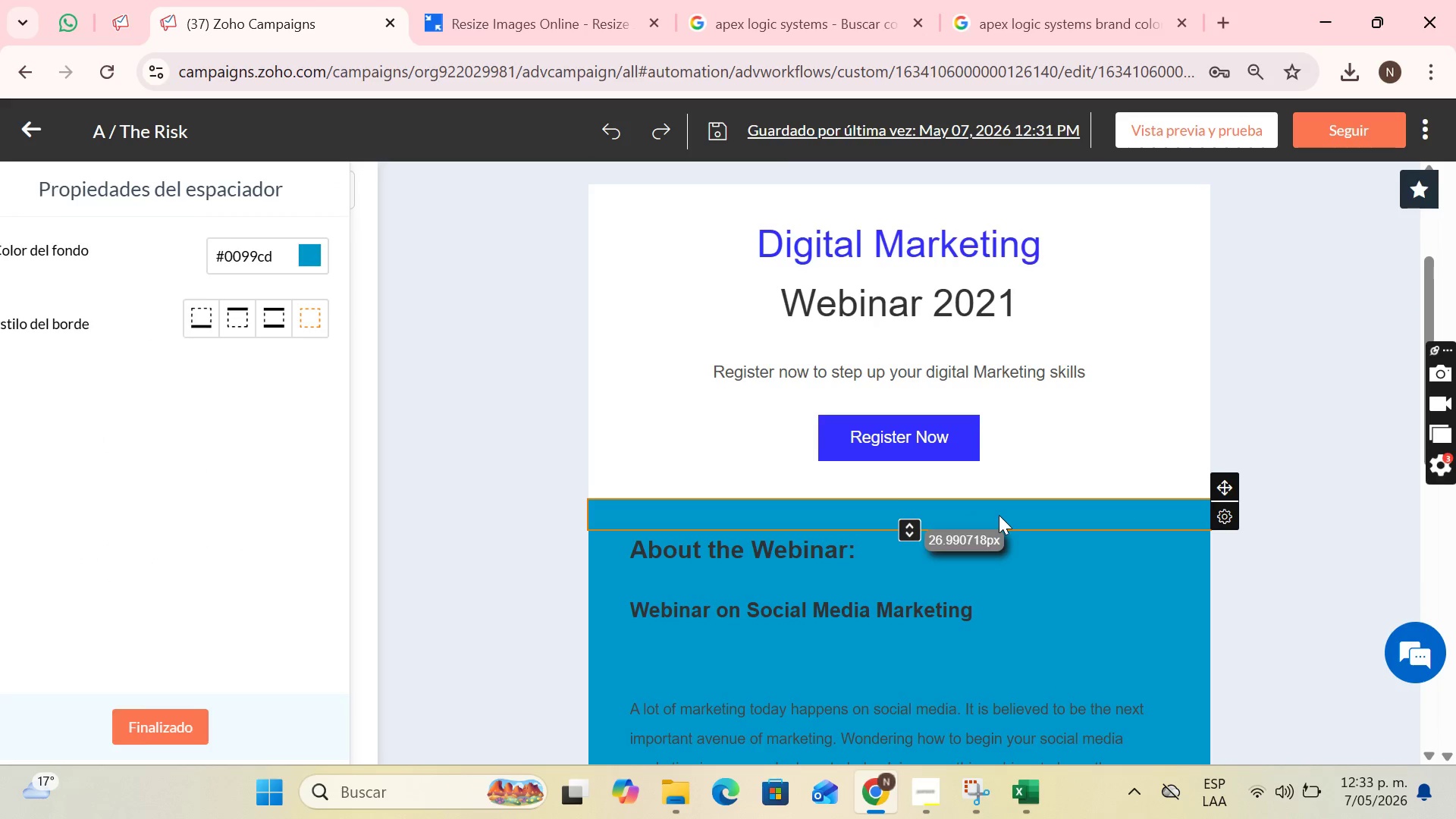 
scroll: coordinate [999, 515], scroll_direction: up, amount: 3.0
 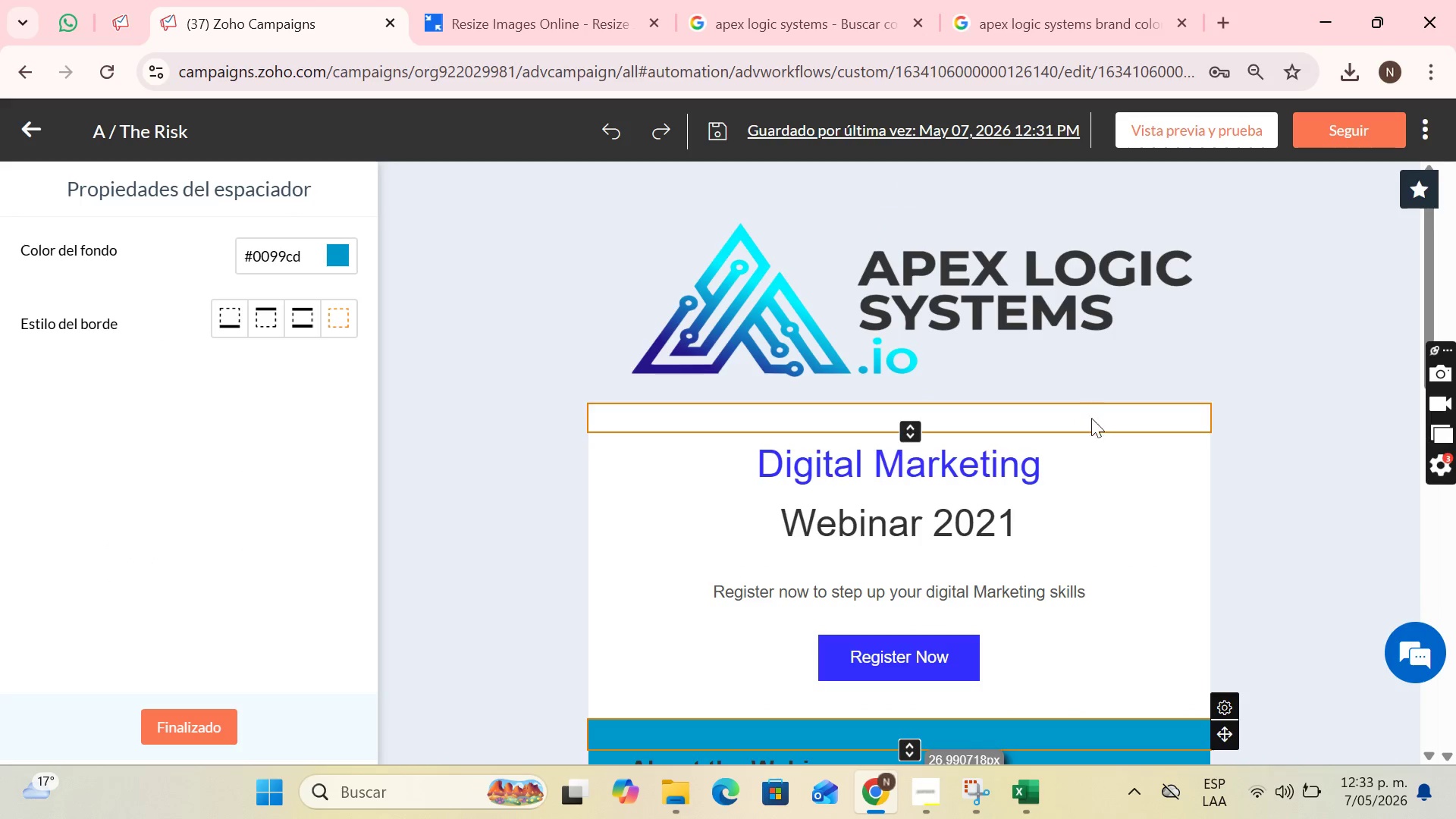 
scroll: coordinate [1095, 531], scroll_direction: down, amount: 8.0
 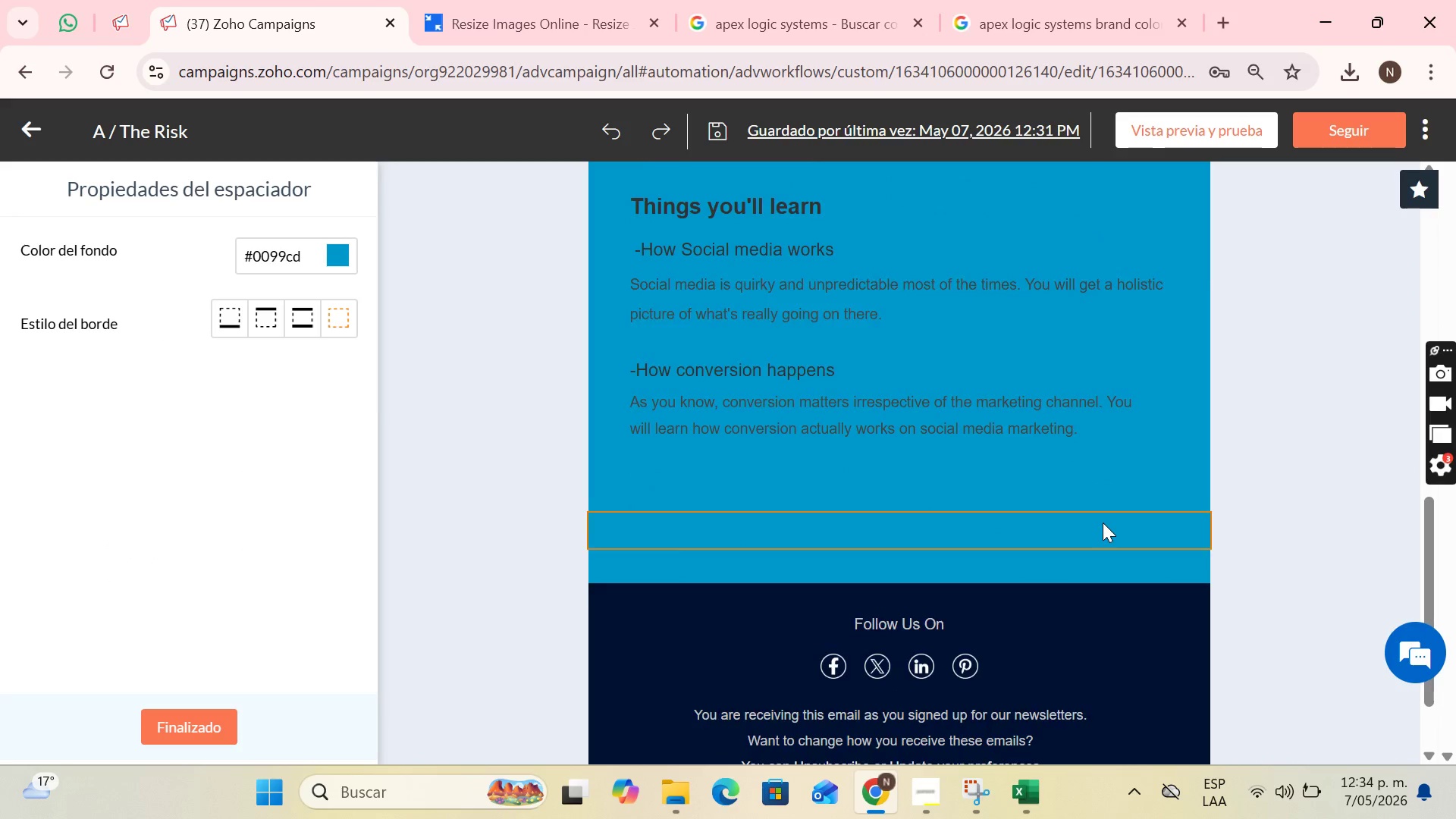 
scroll: coordinate [1026, 392], scroll_direction: up, amount: 7.0
 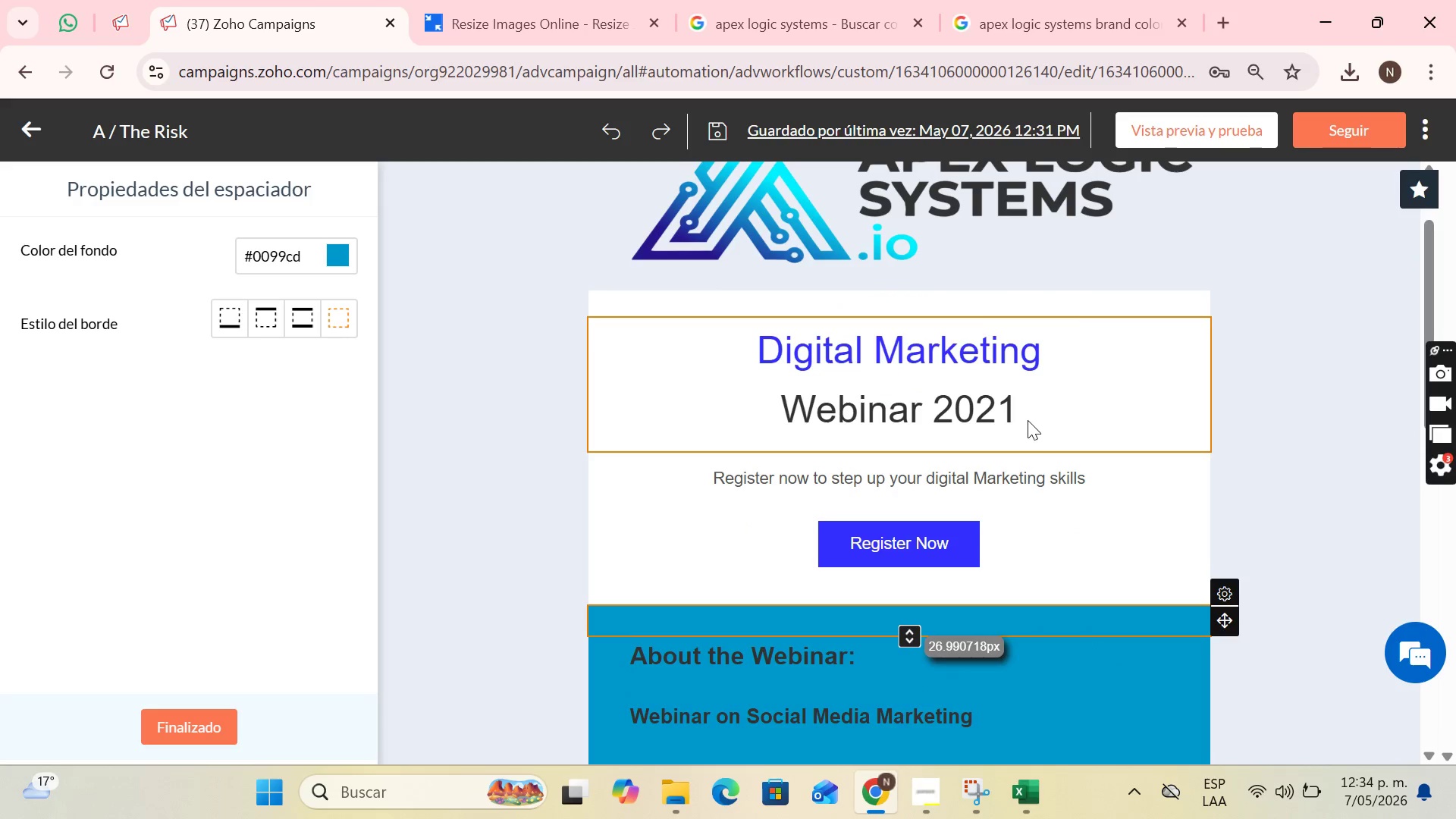 
scroll: coordinate [1027, 420], scroll_direction: none, amount: 0.0
 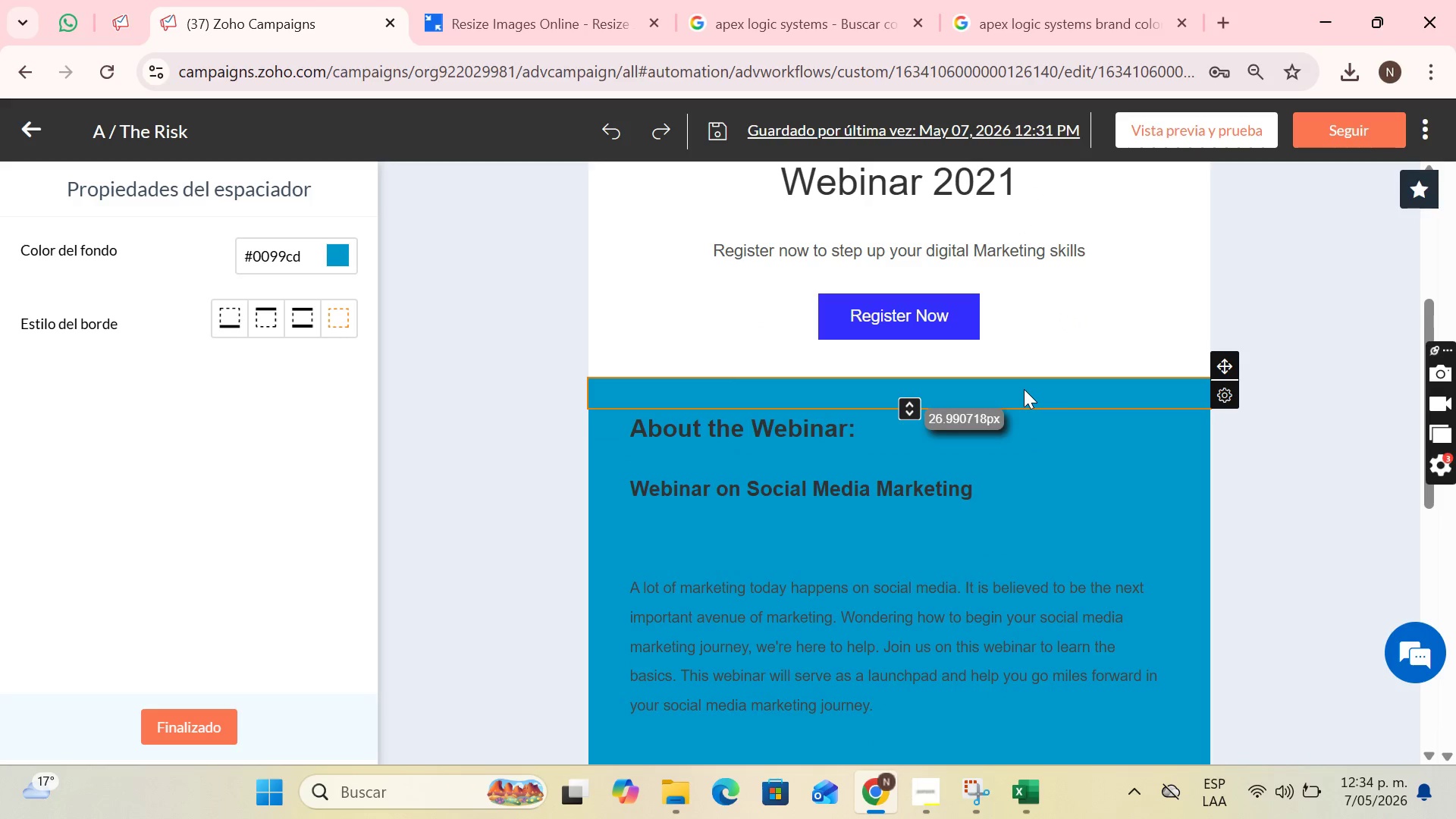 
left_click([1024, 389])
 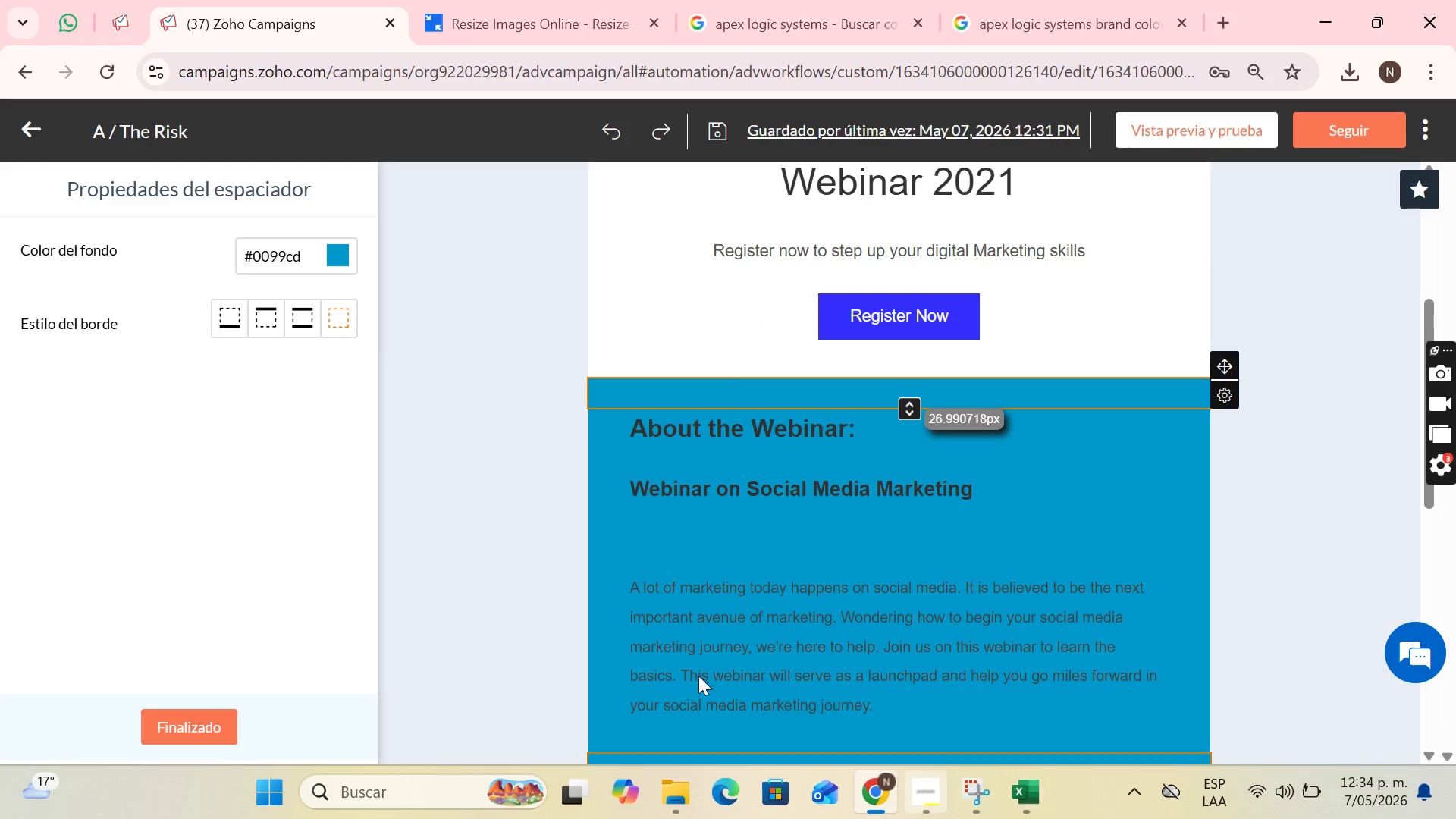 
left_click([132, 0])
 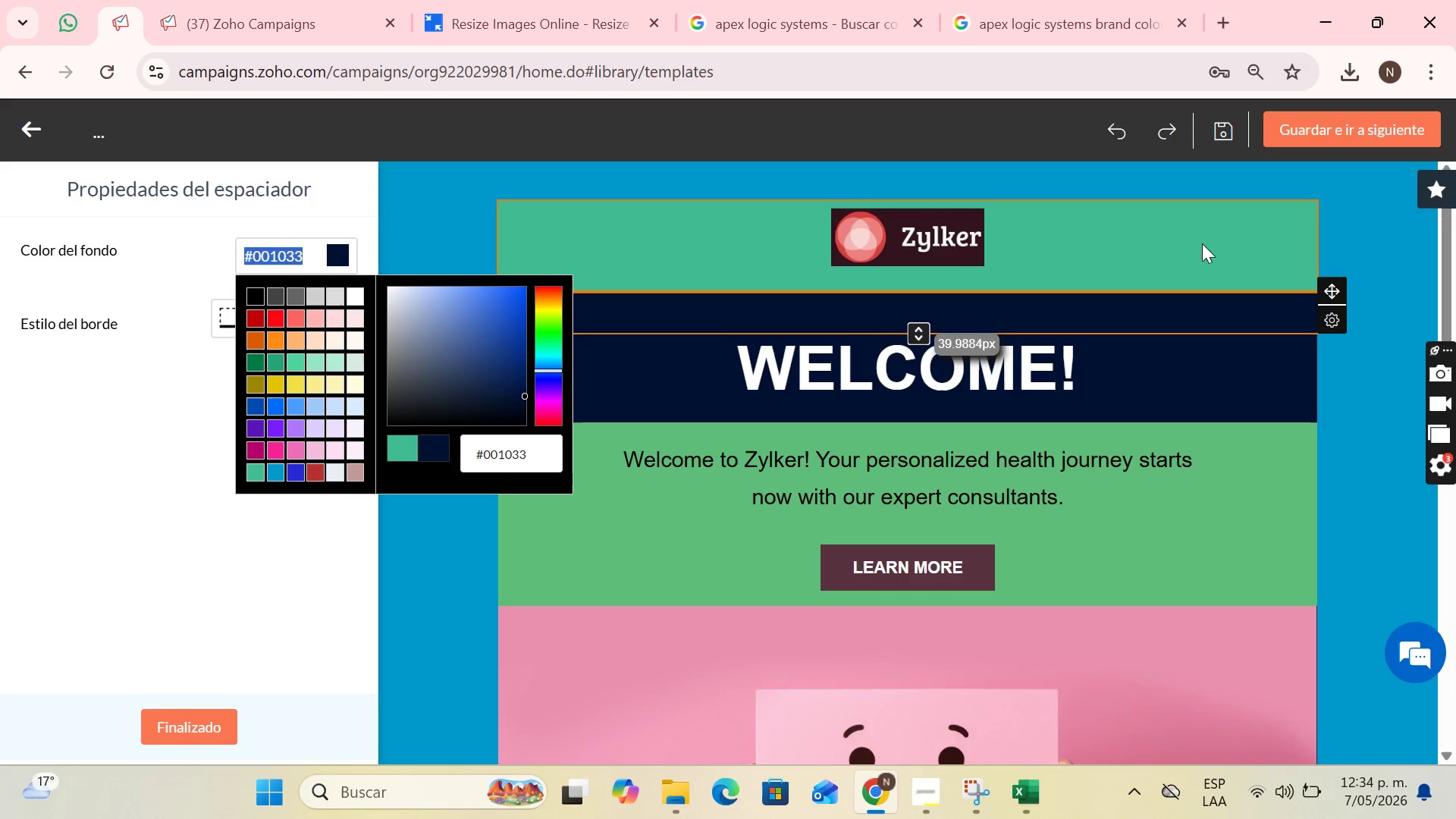 
left_click([1204, 225])
 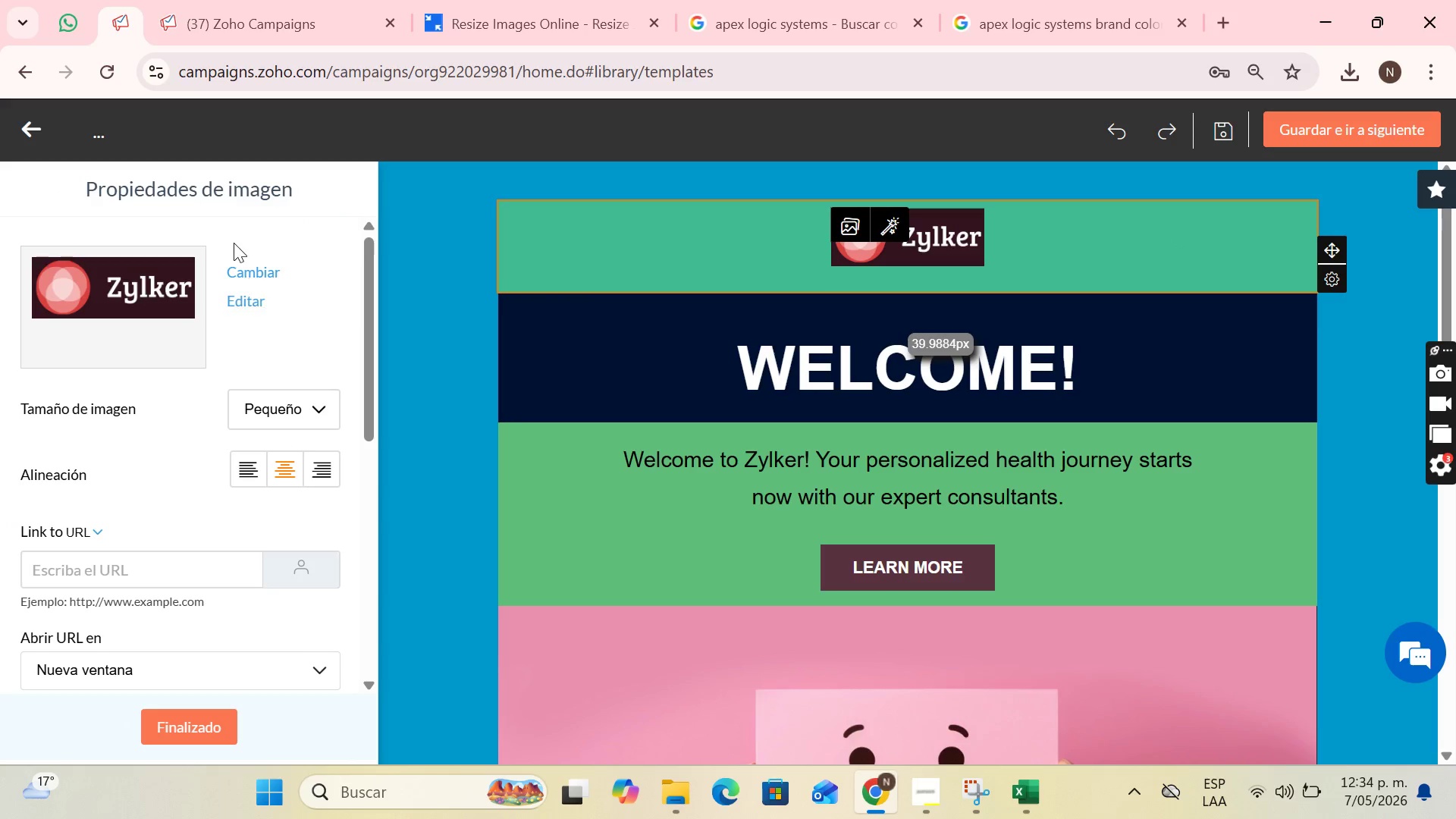 
scroll: coordinate [271, 395], scroll_direction: down, amount: 2.0
 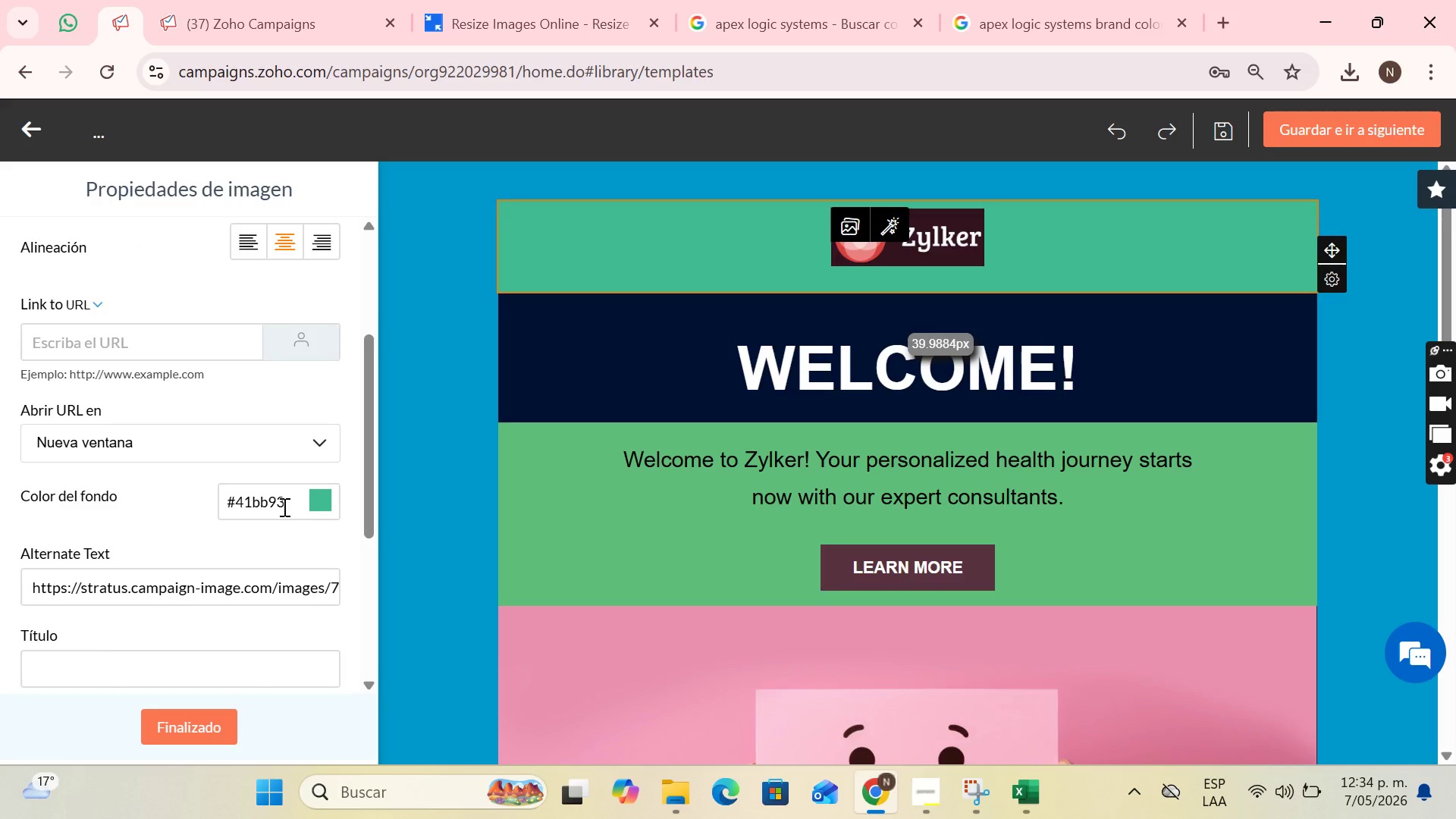 
left_click_drag(start_coordinate=[283, 507], to_coordinate=[226, 504])
 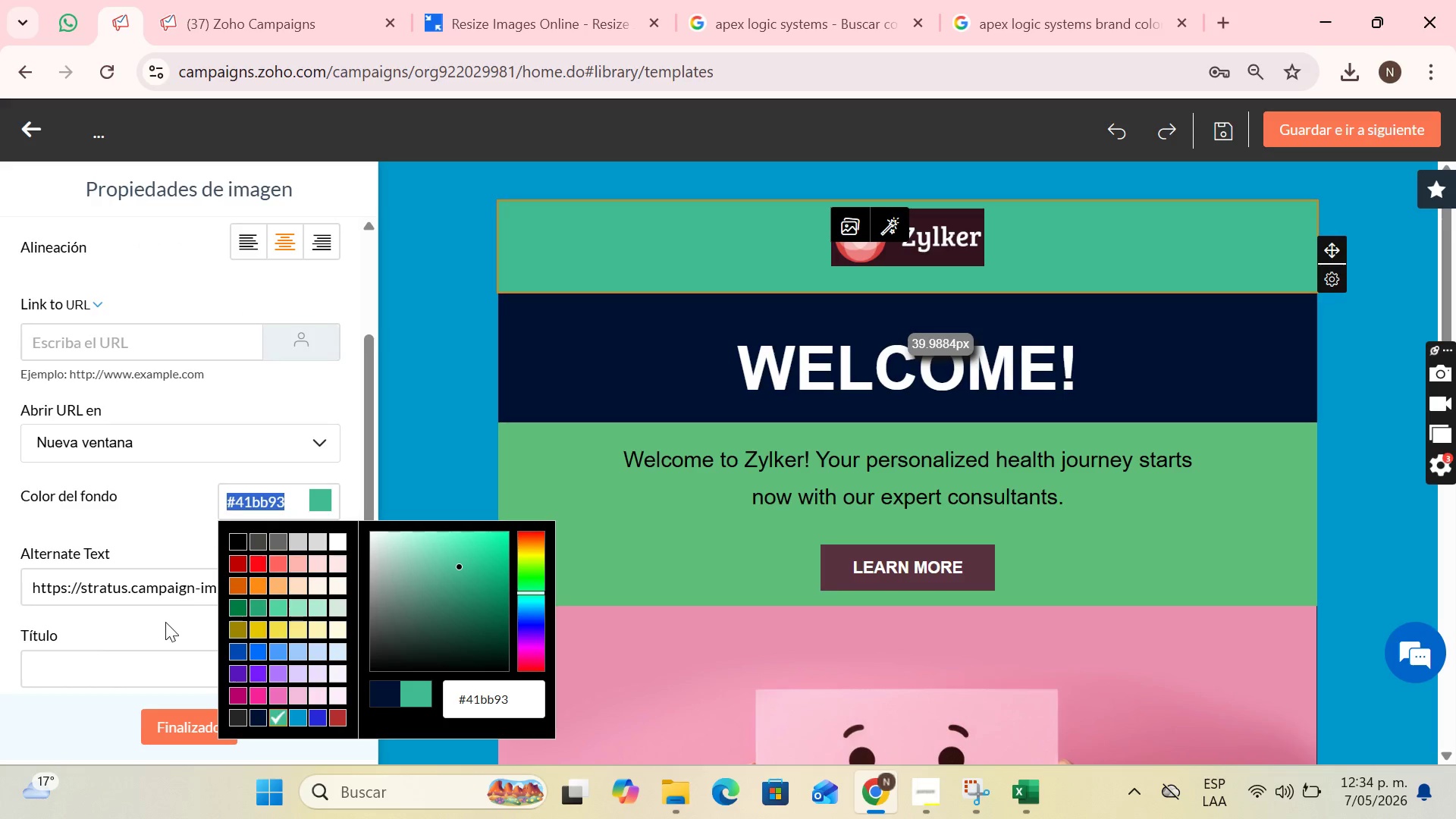 
key(Control+C)
 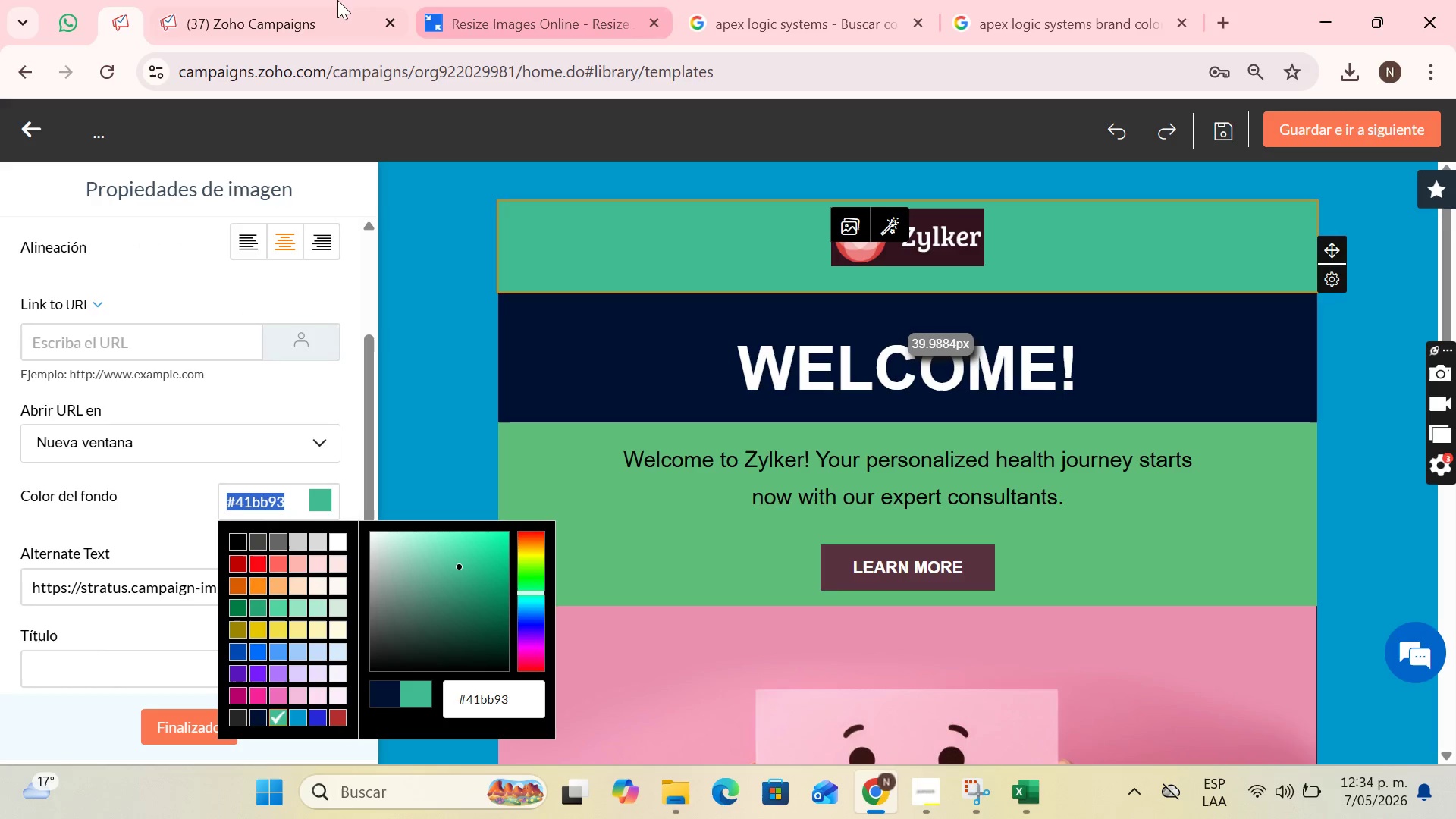 
left_click([325, 0])
 